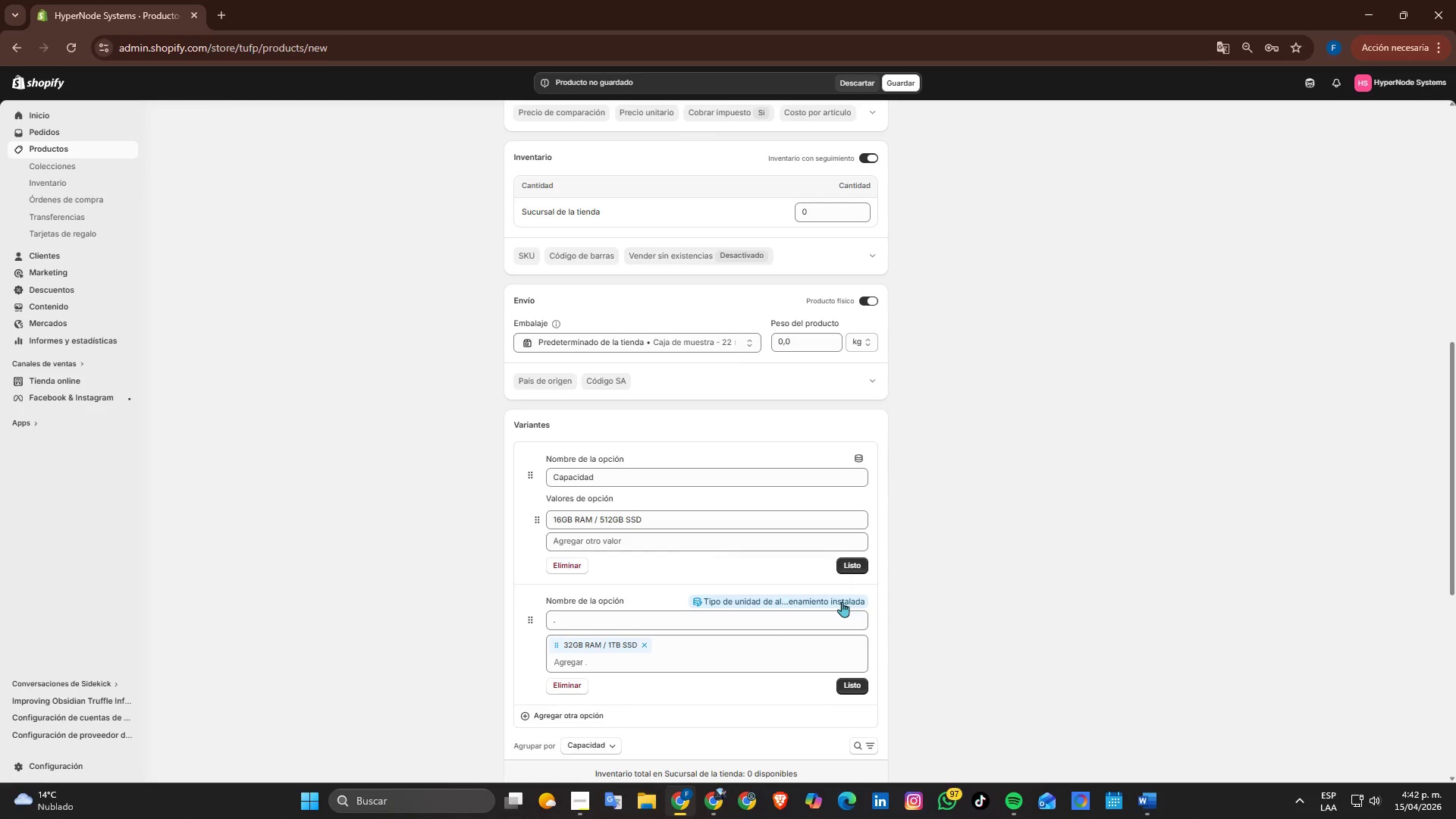 
left_click([730, 637])
 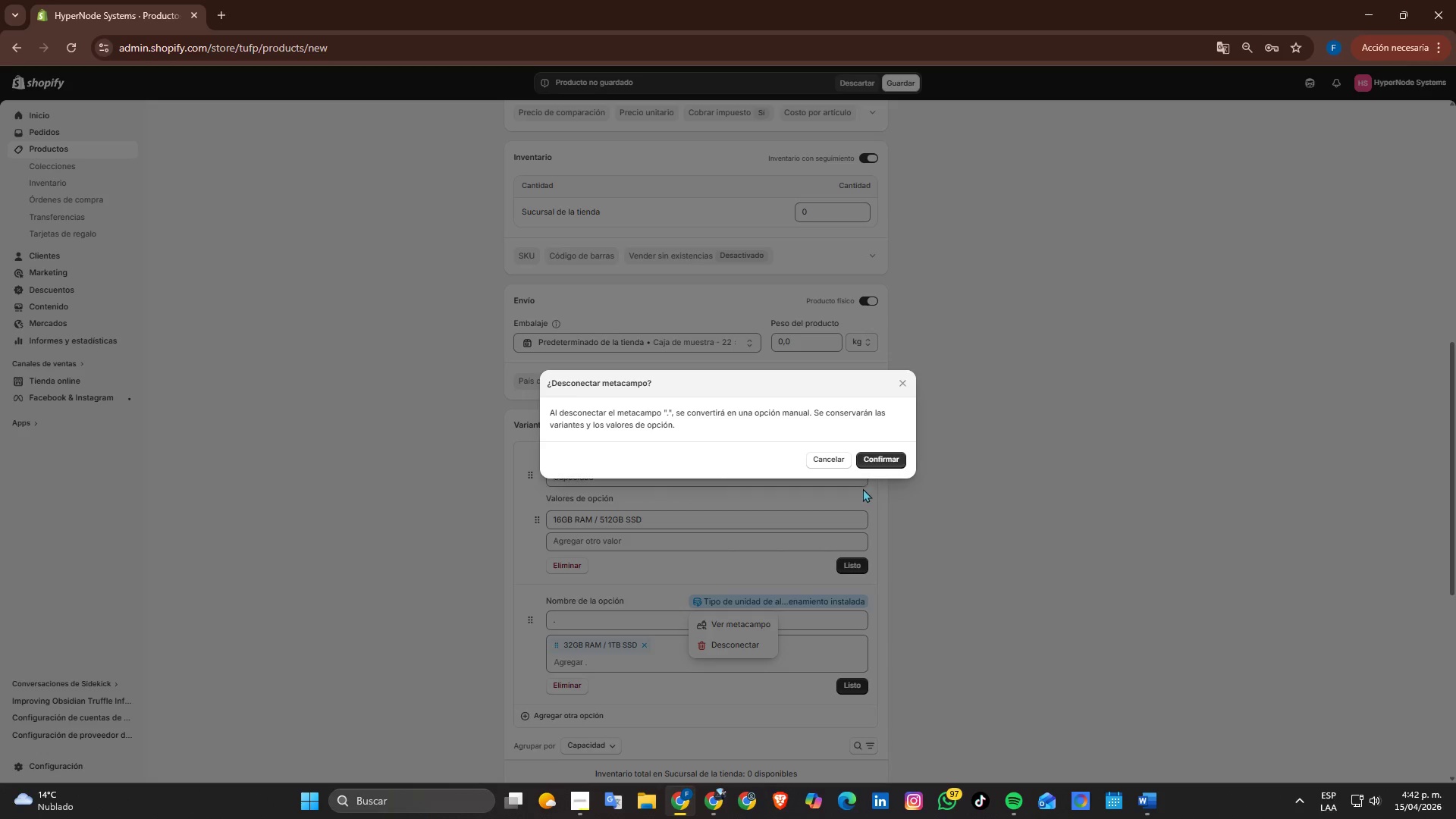 
left_click([873, 463])
 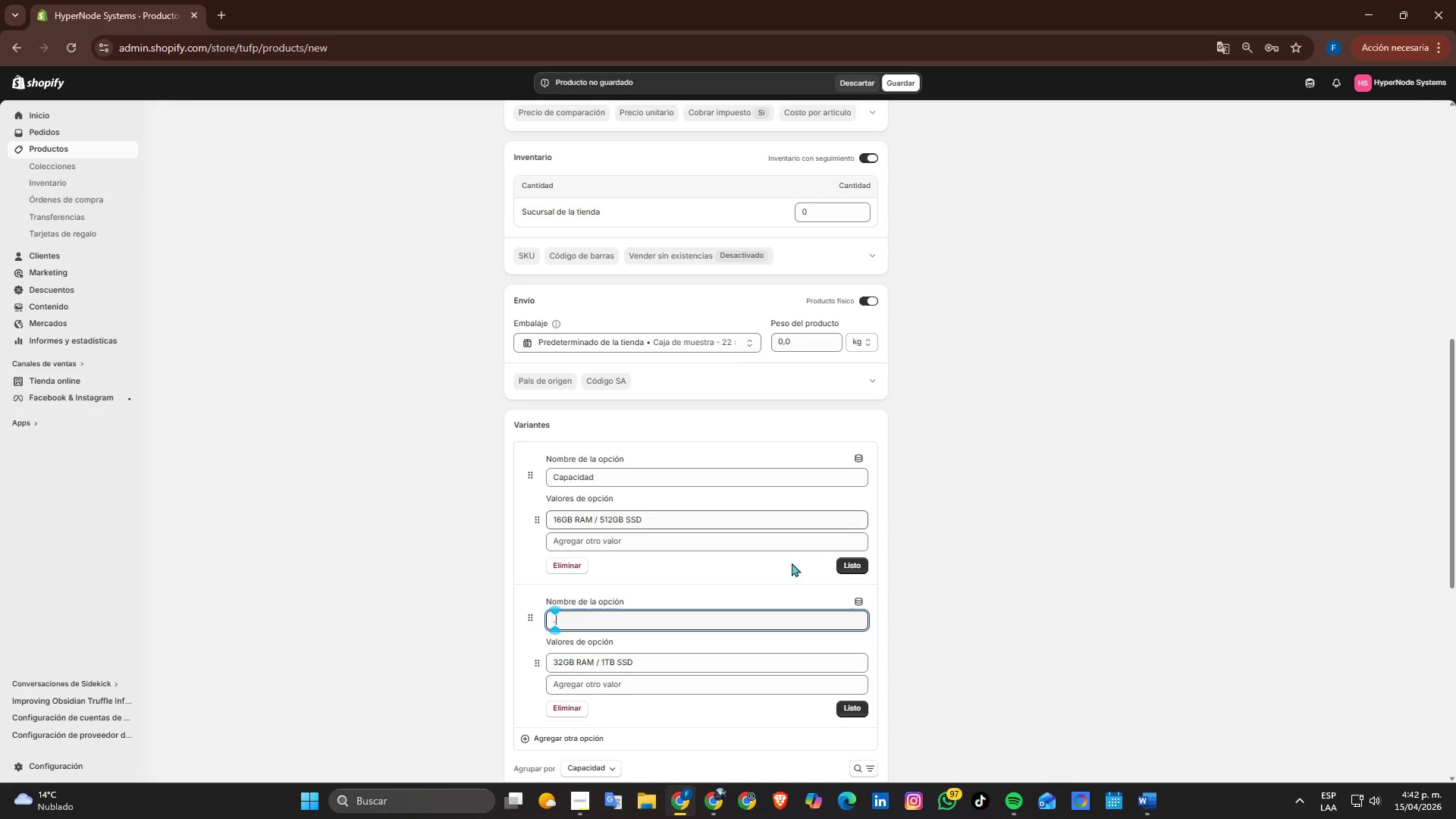 
scroll: coordinate [757, 572], scroll_direction: down, amount: 2.0
 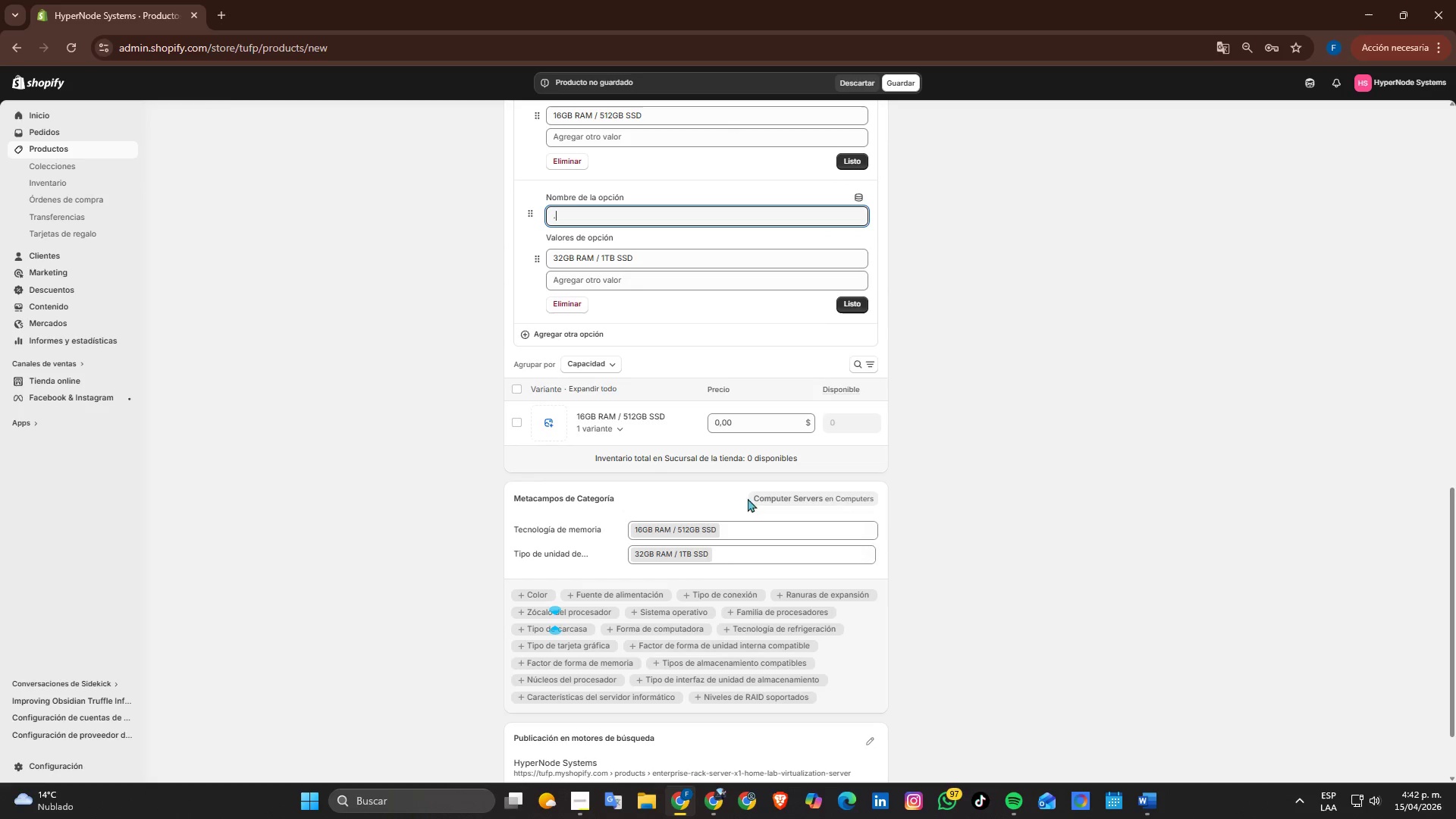 
scroll: coordinate [736, 490], scroll_direction: up, amount: 1.0
 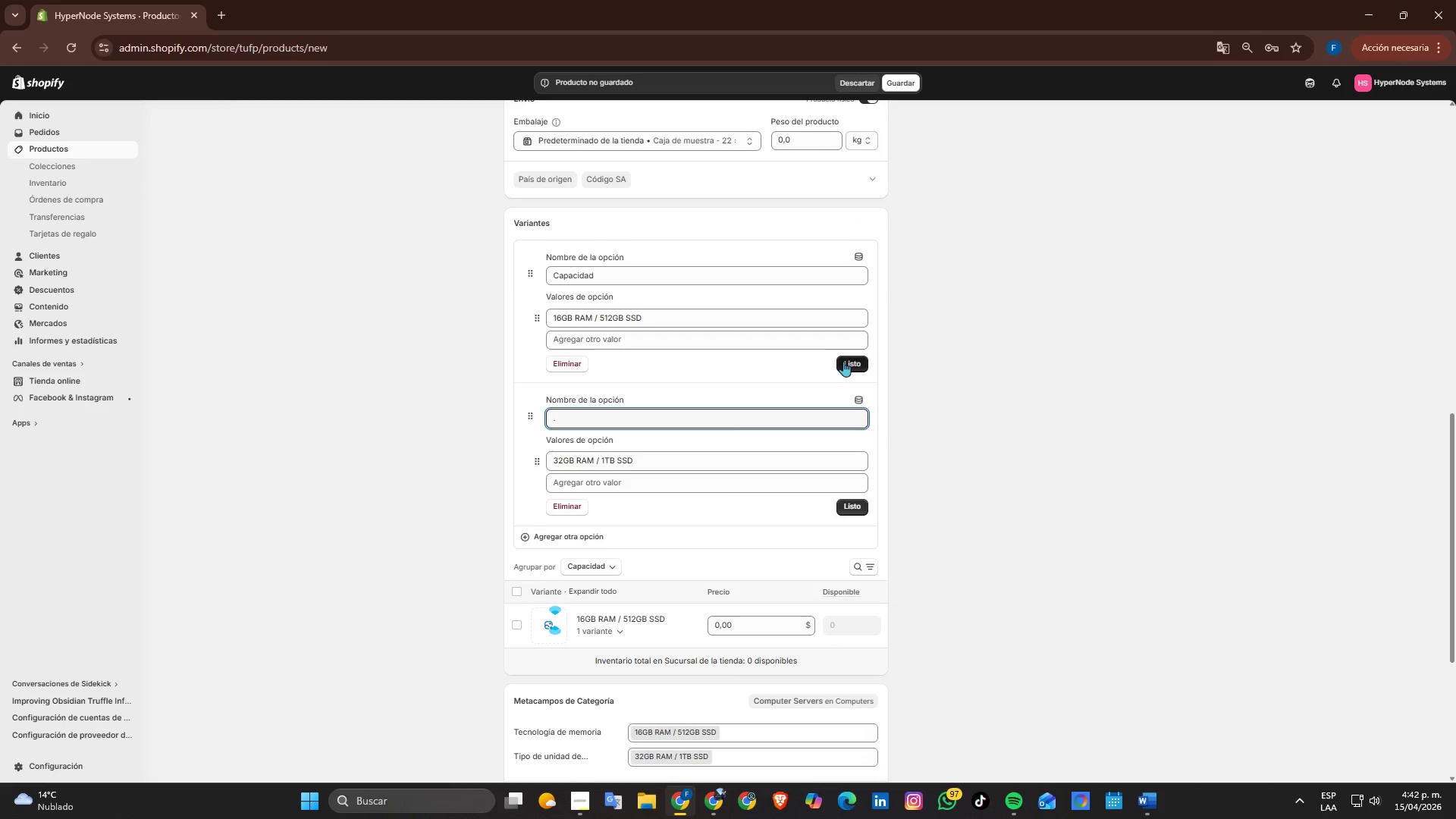 
left_click([843, 362])
 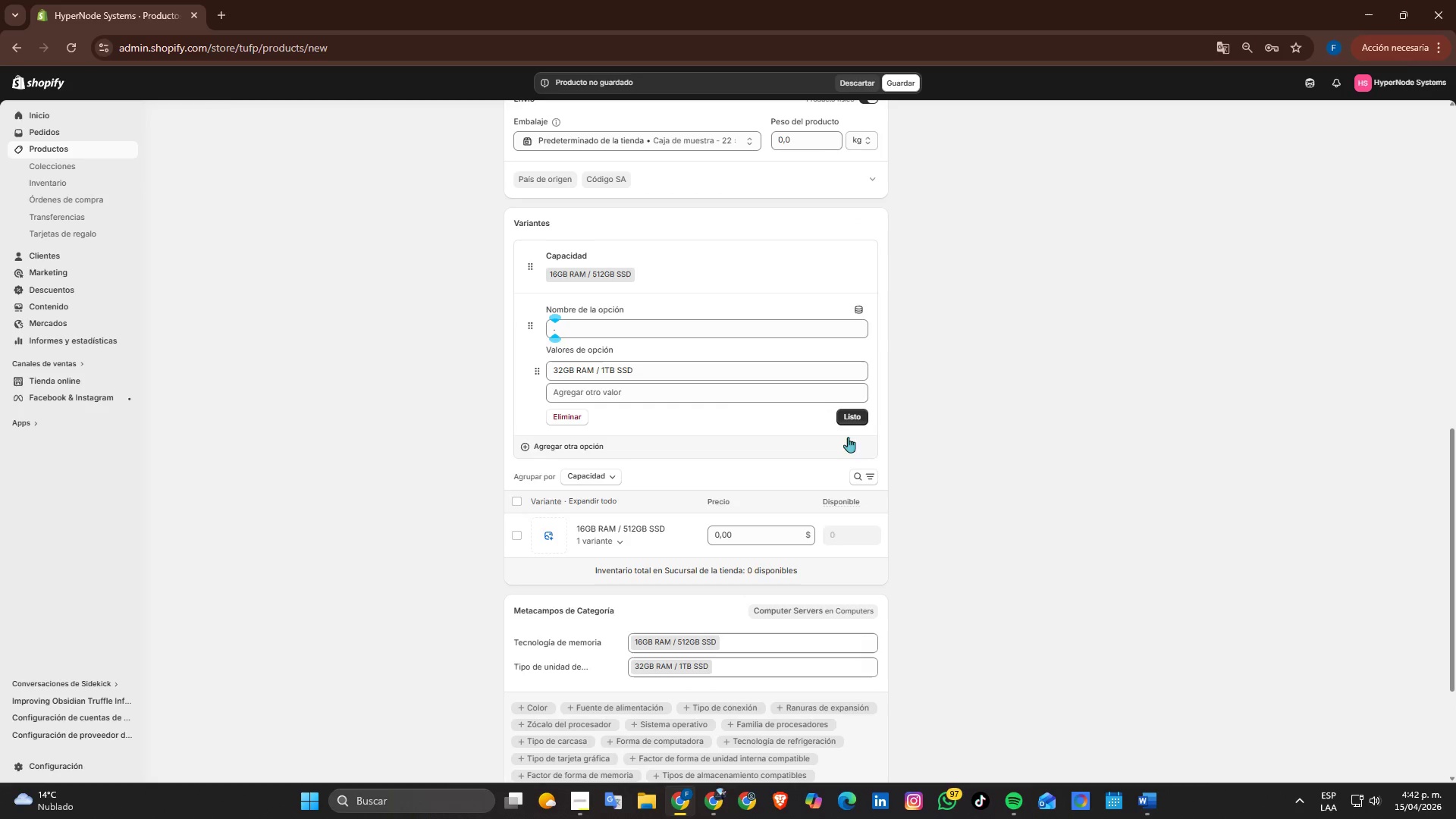 
left_click([851, 420])
 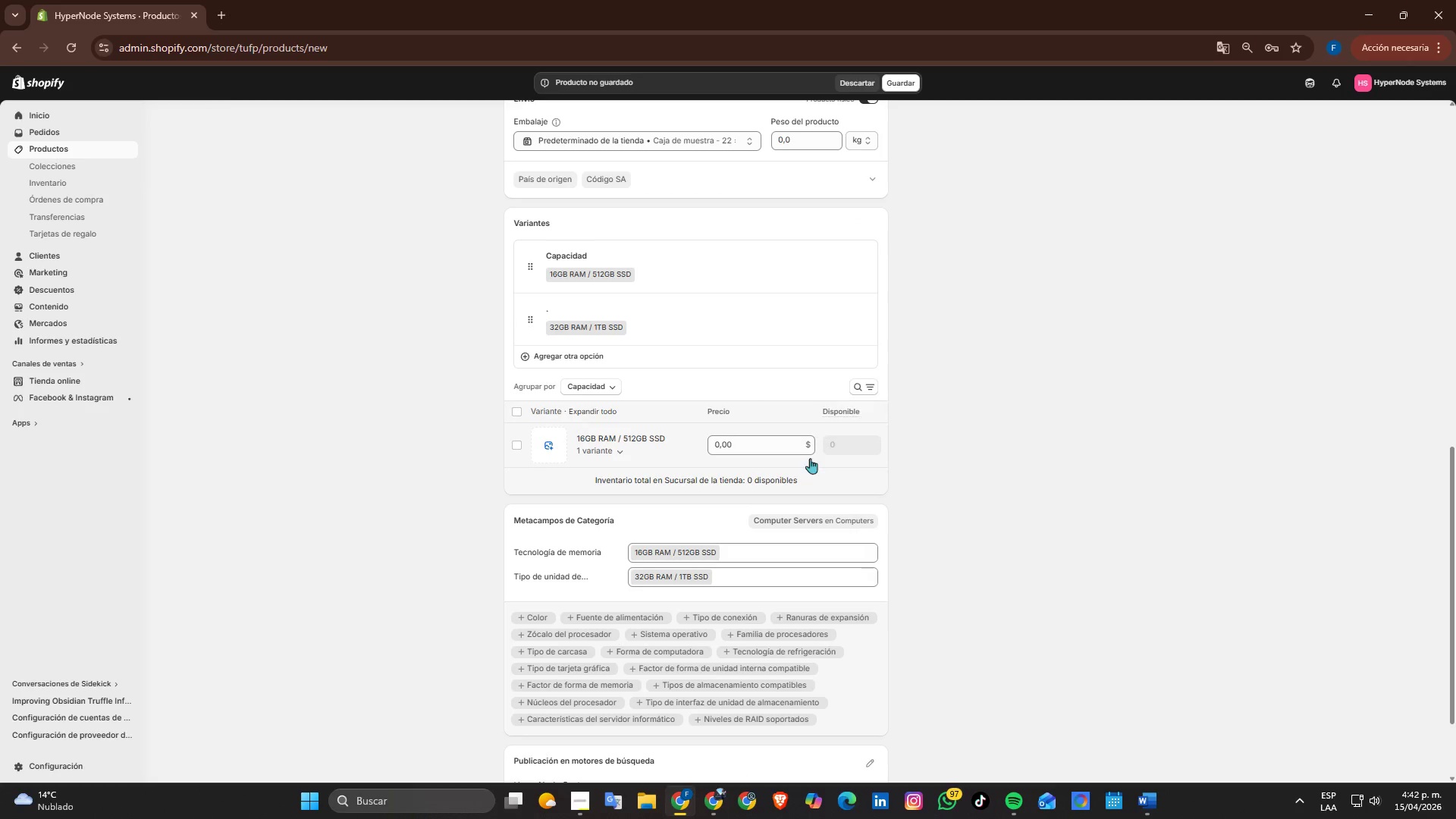 
scroll: coordinate [755, 467], scroll_direction: up, amount: 1.0
 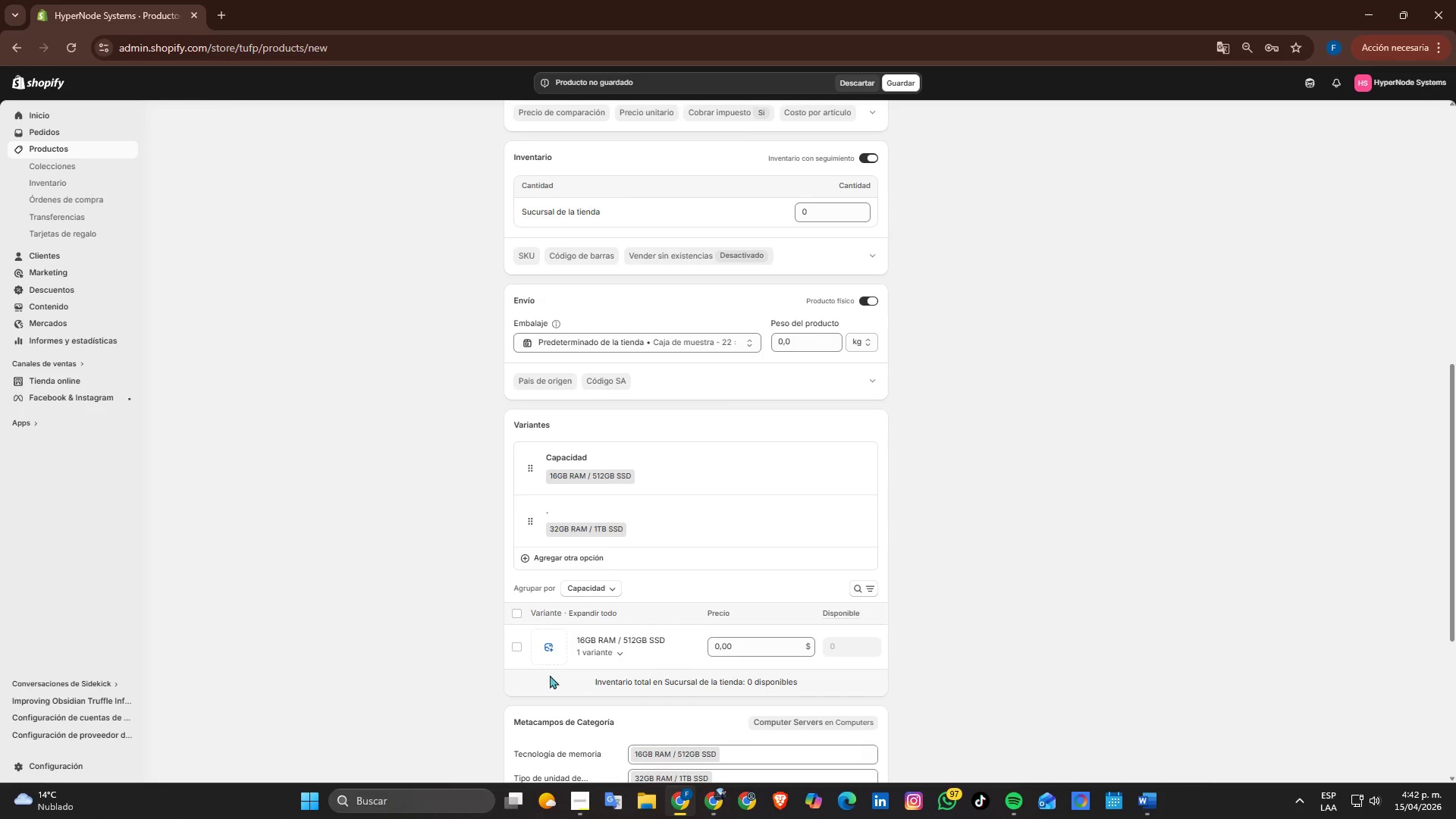 
scroll: coordinate [618, 538], scroll_direction: down, amount: 1.0
 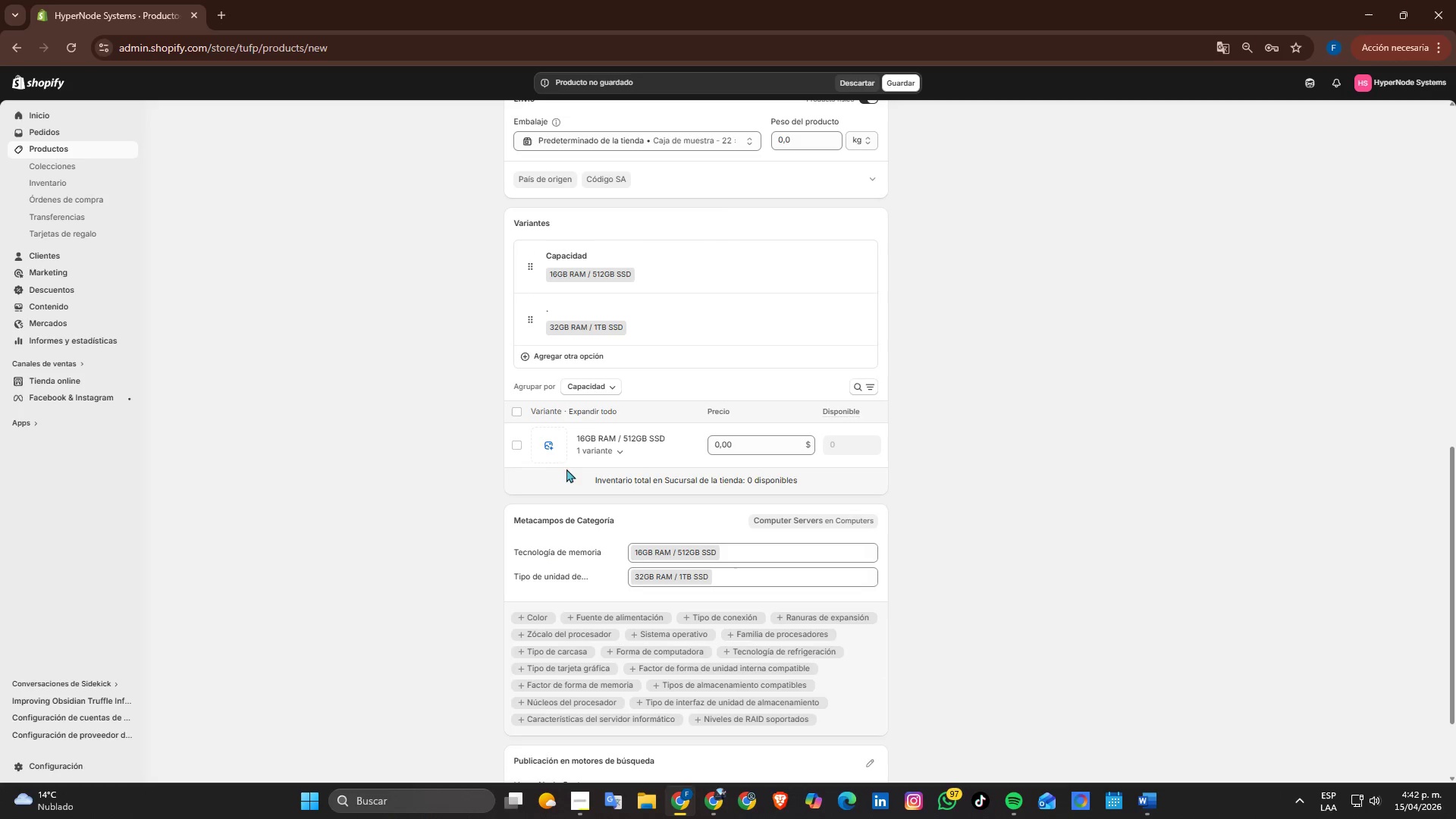 
left_click([602, 451])
 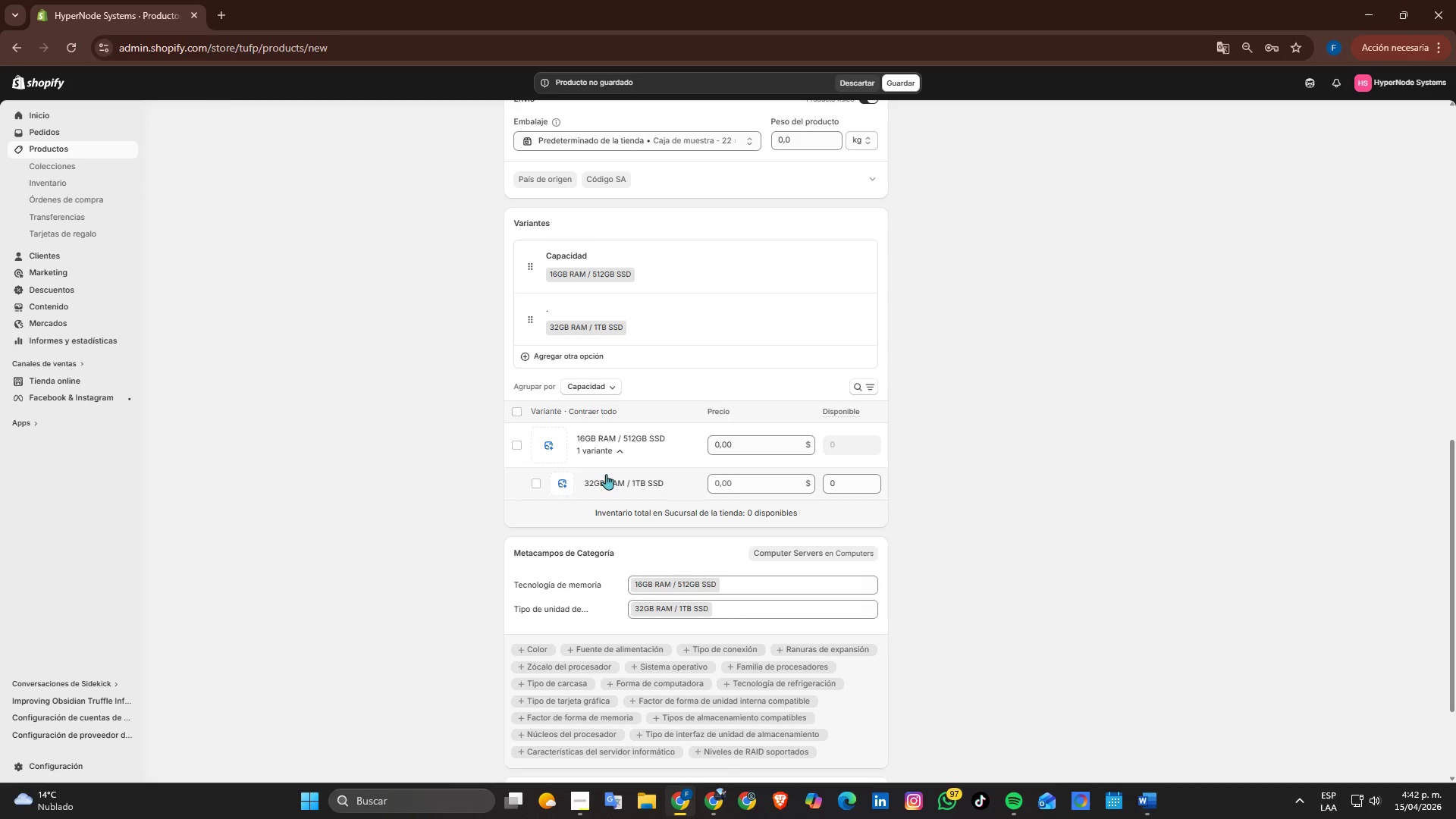 
left_click([620, 453])
 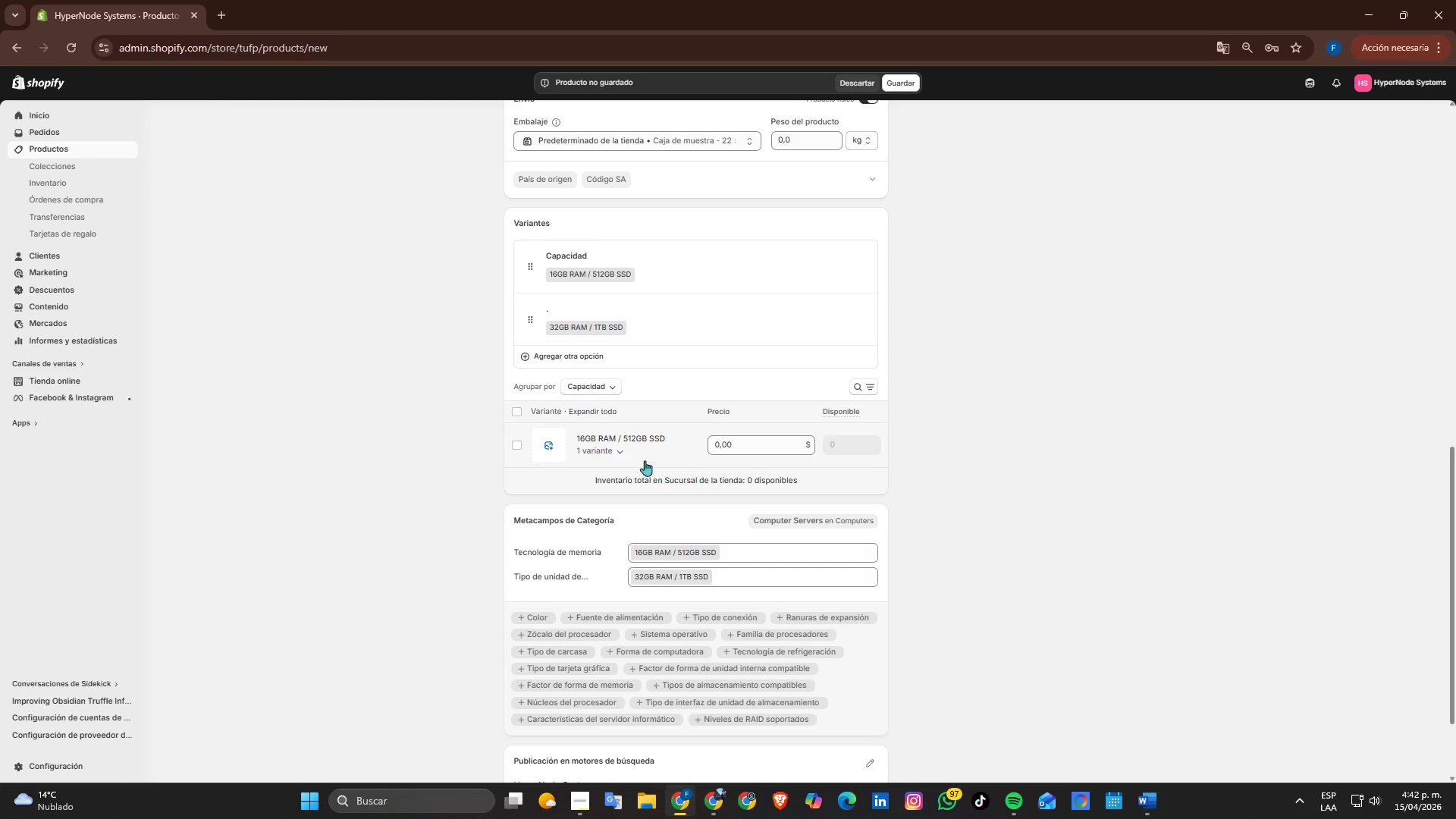 
left_click([600, 450])
 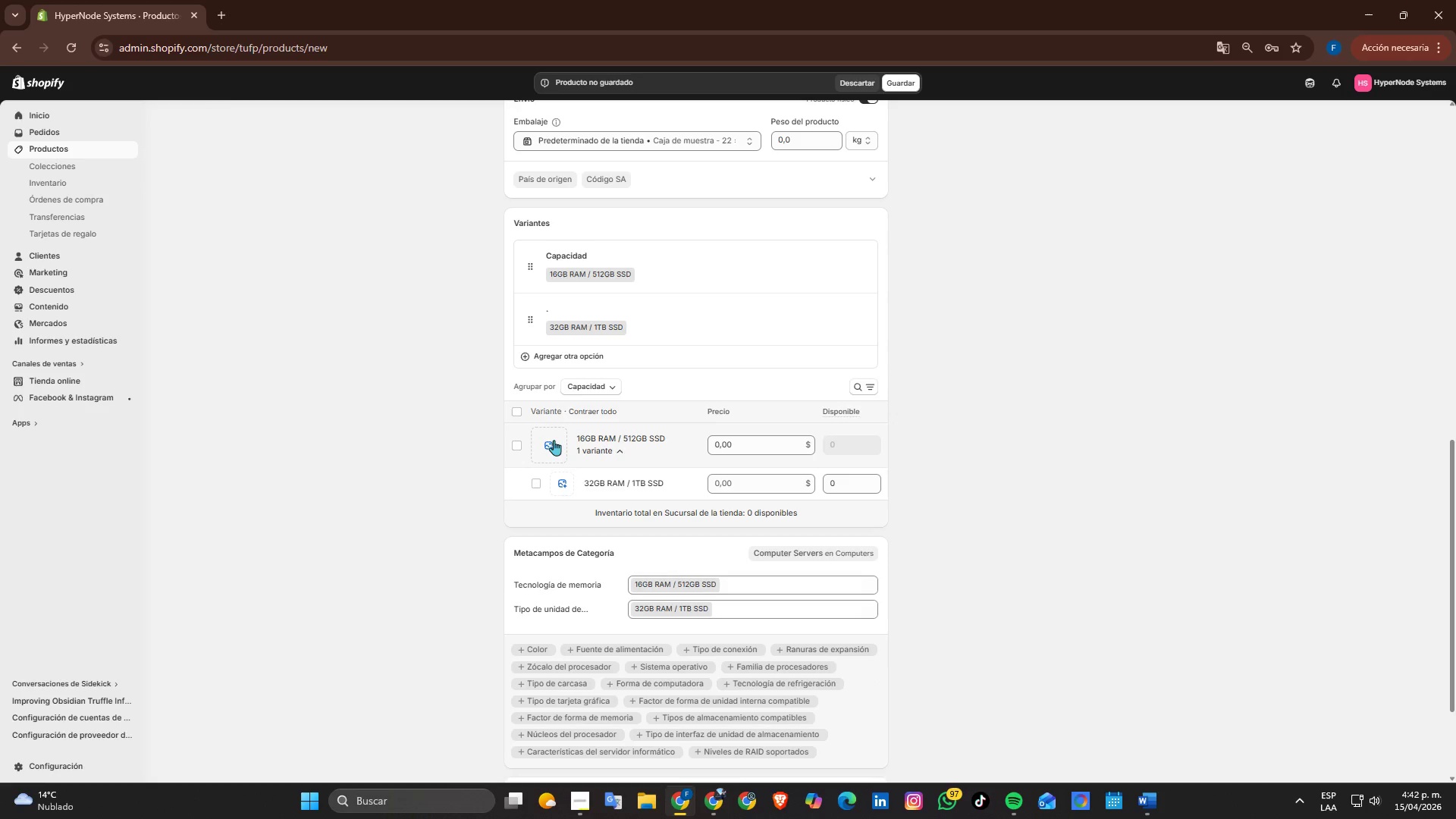 
left_click([554, 440])
 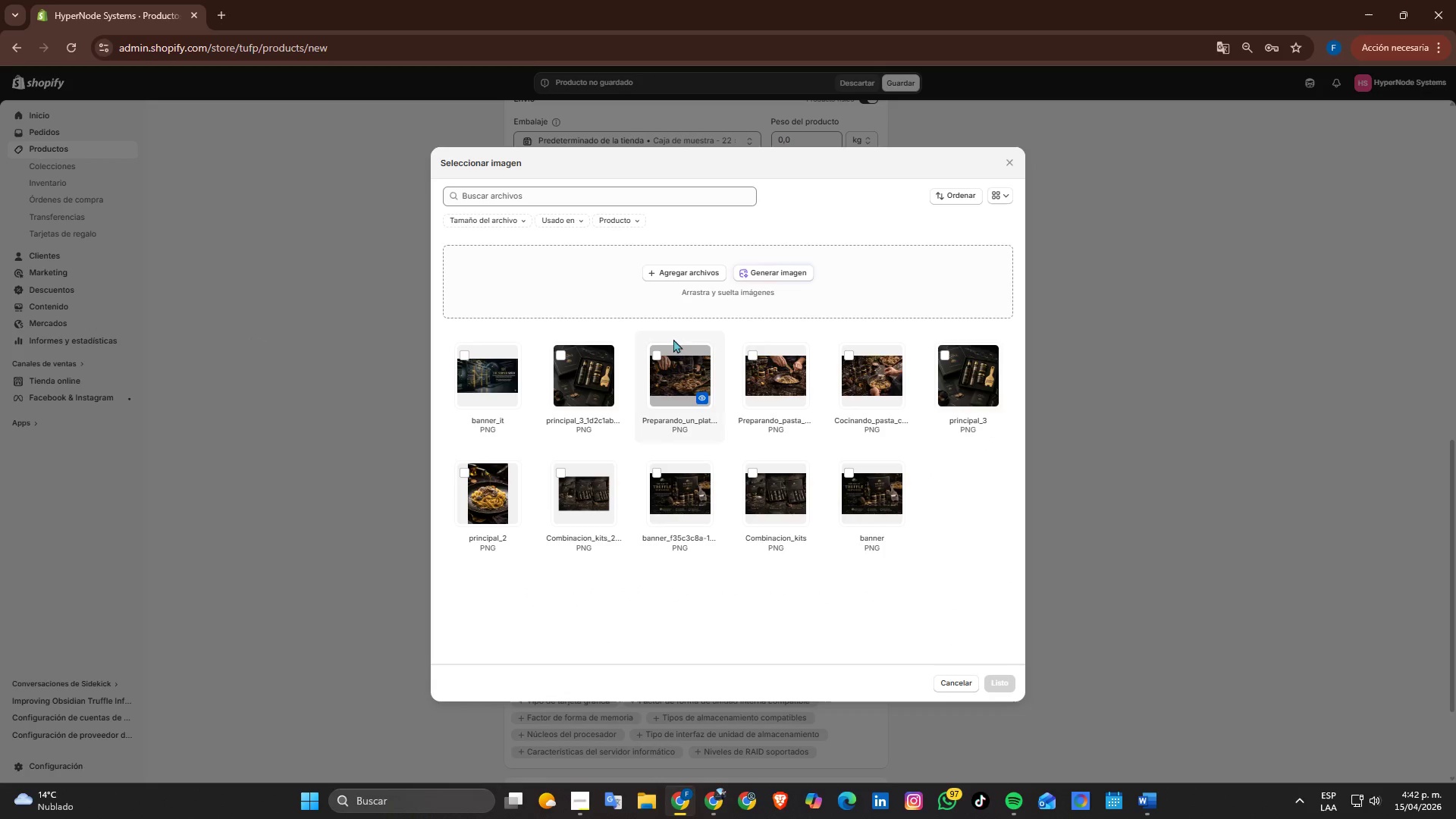 
left_click([684, 275])
 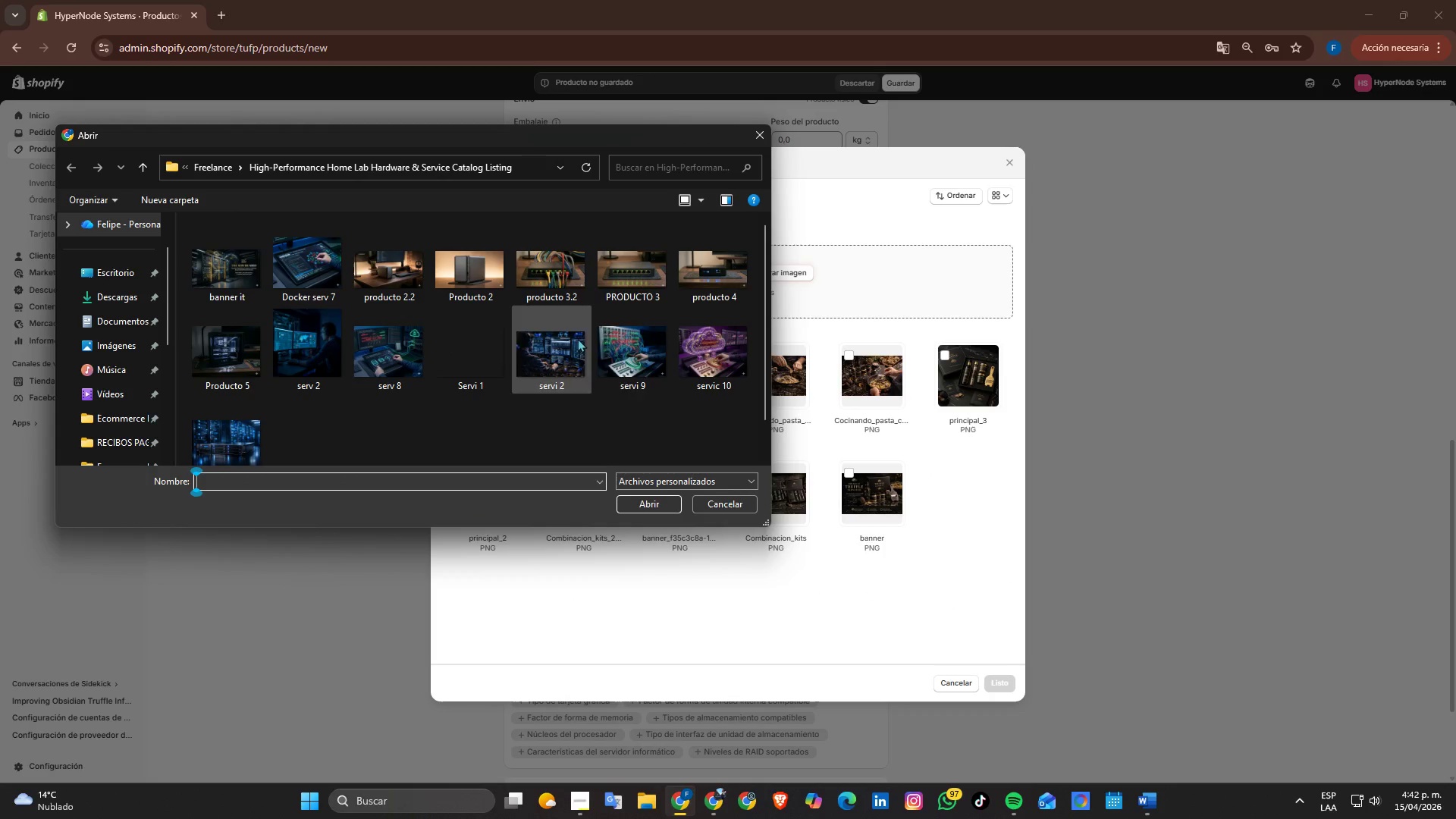 
scroll: coordinate [345, 381], scroll_direction: down, amount: 3.0
 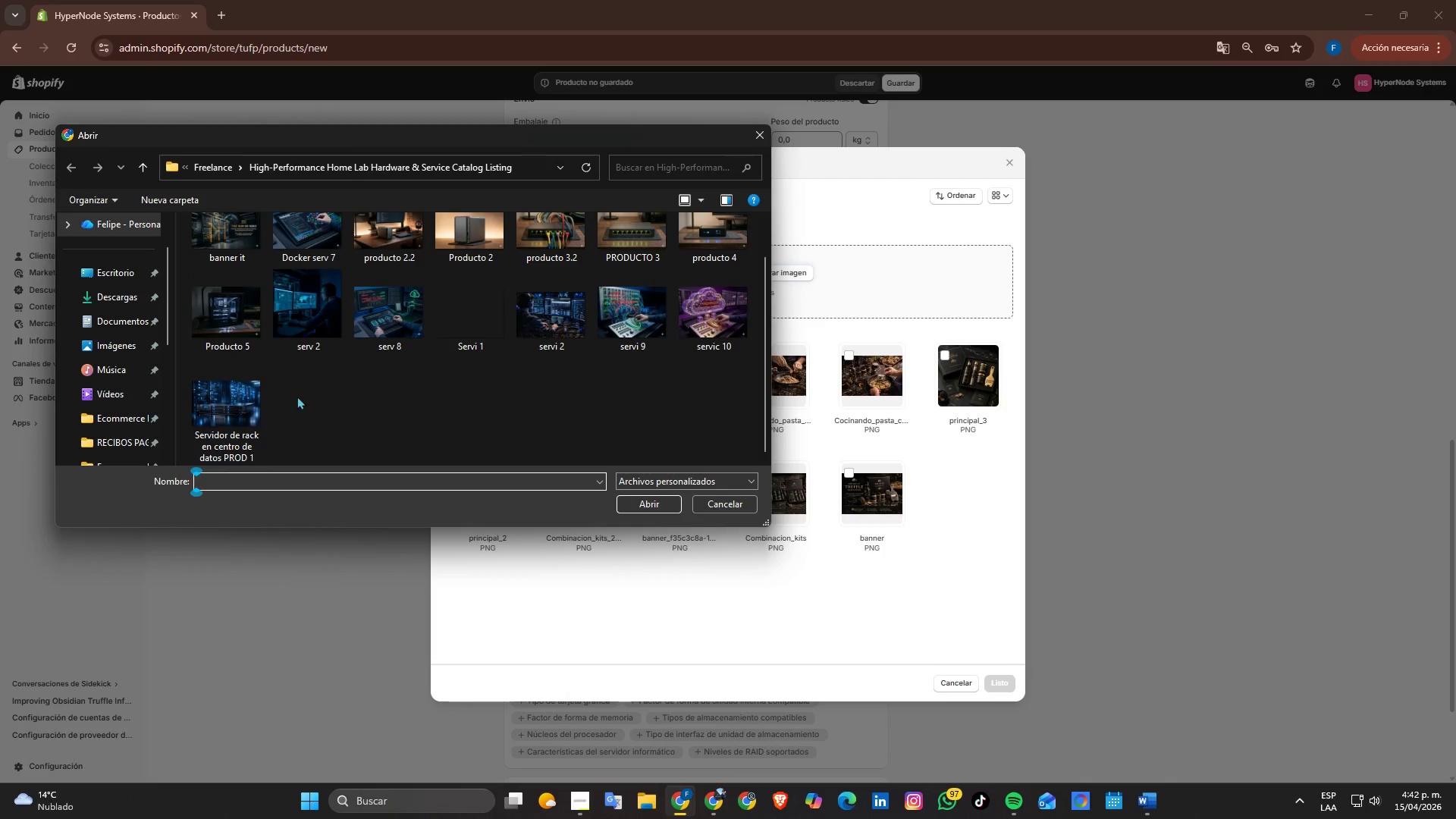 
left_click([203, 402])
 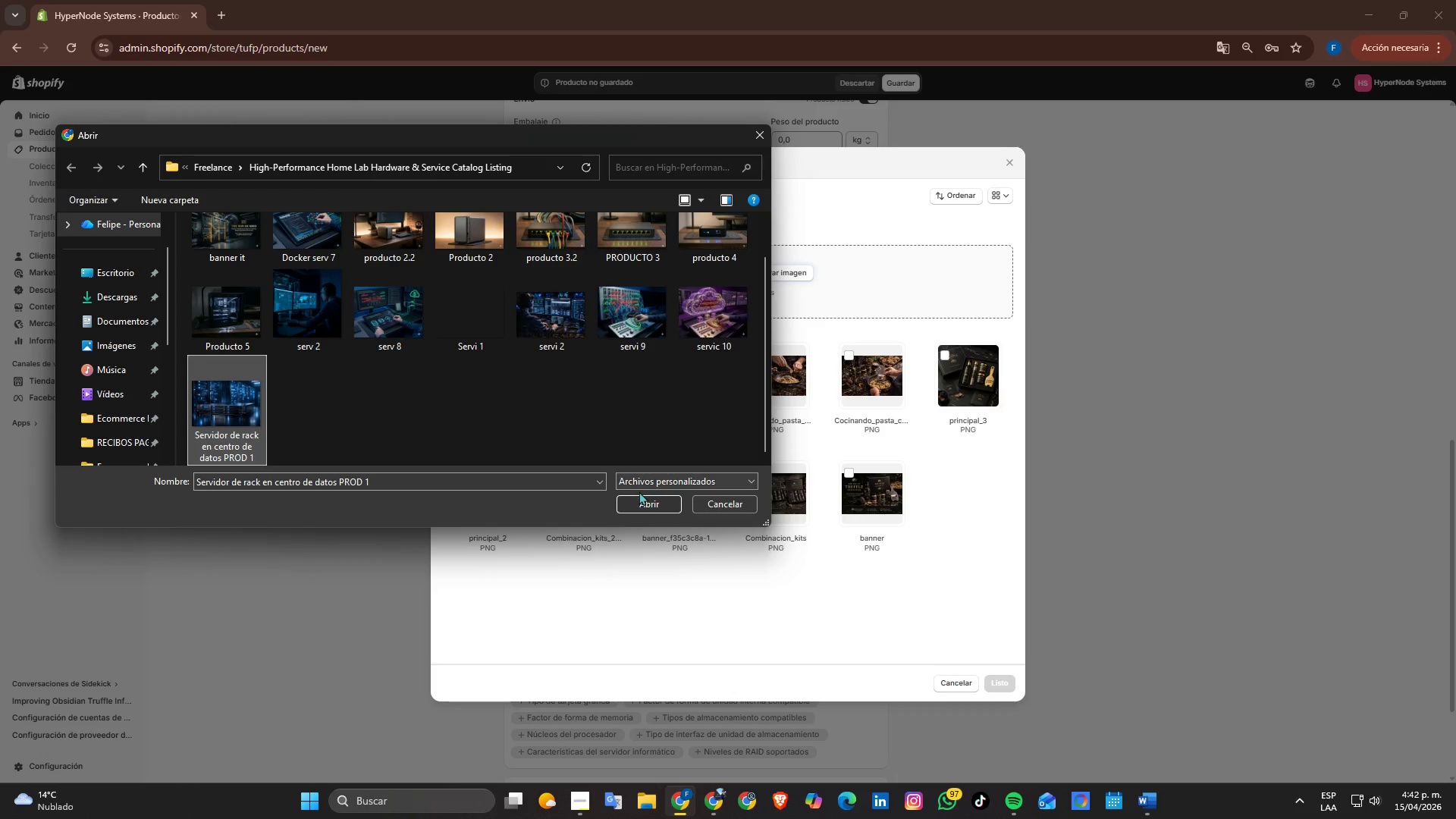 
left_click([639, 495])
 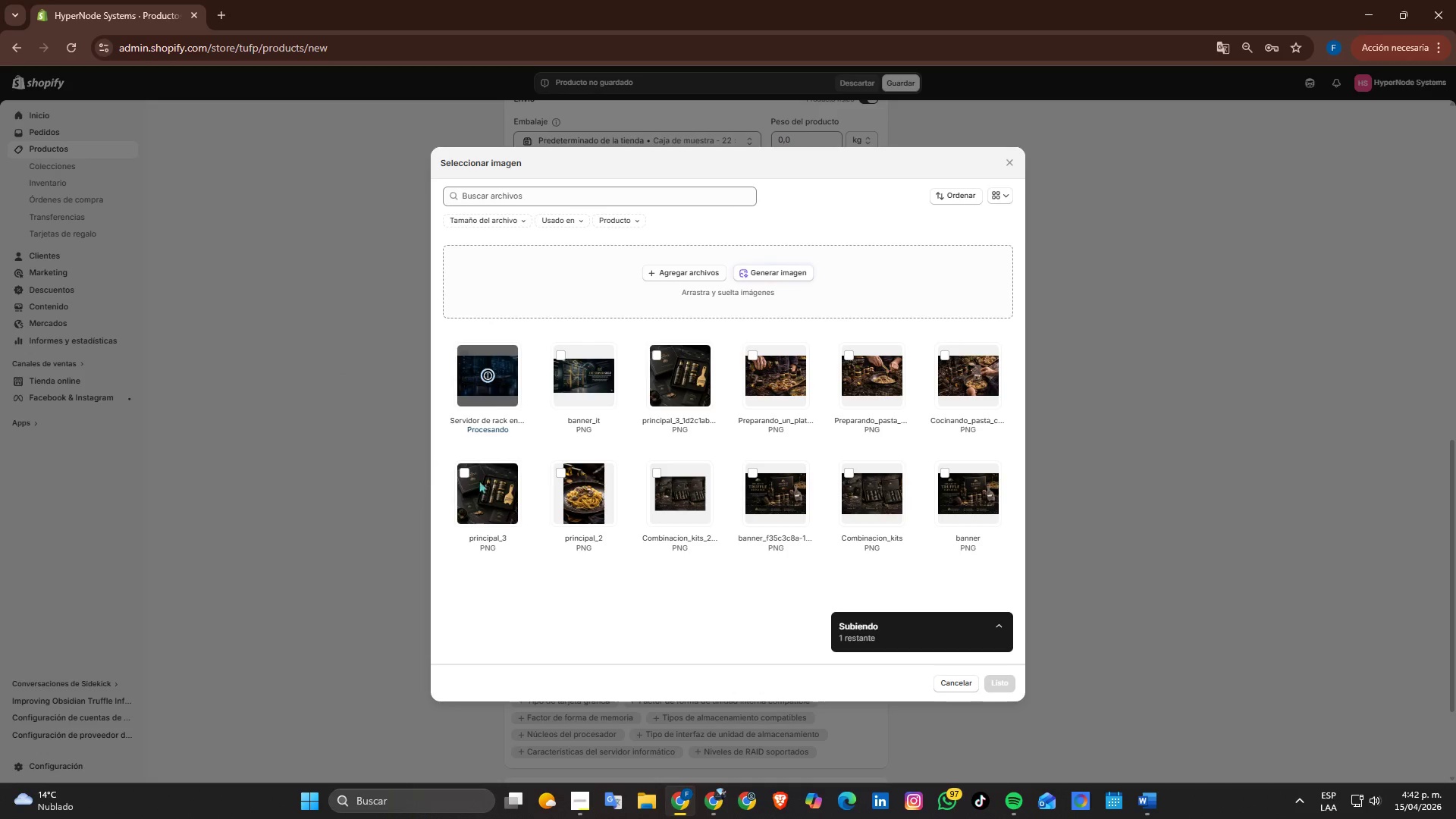 
left_click([1002, 680])
 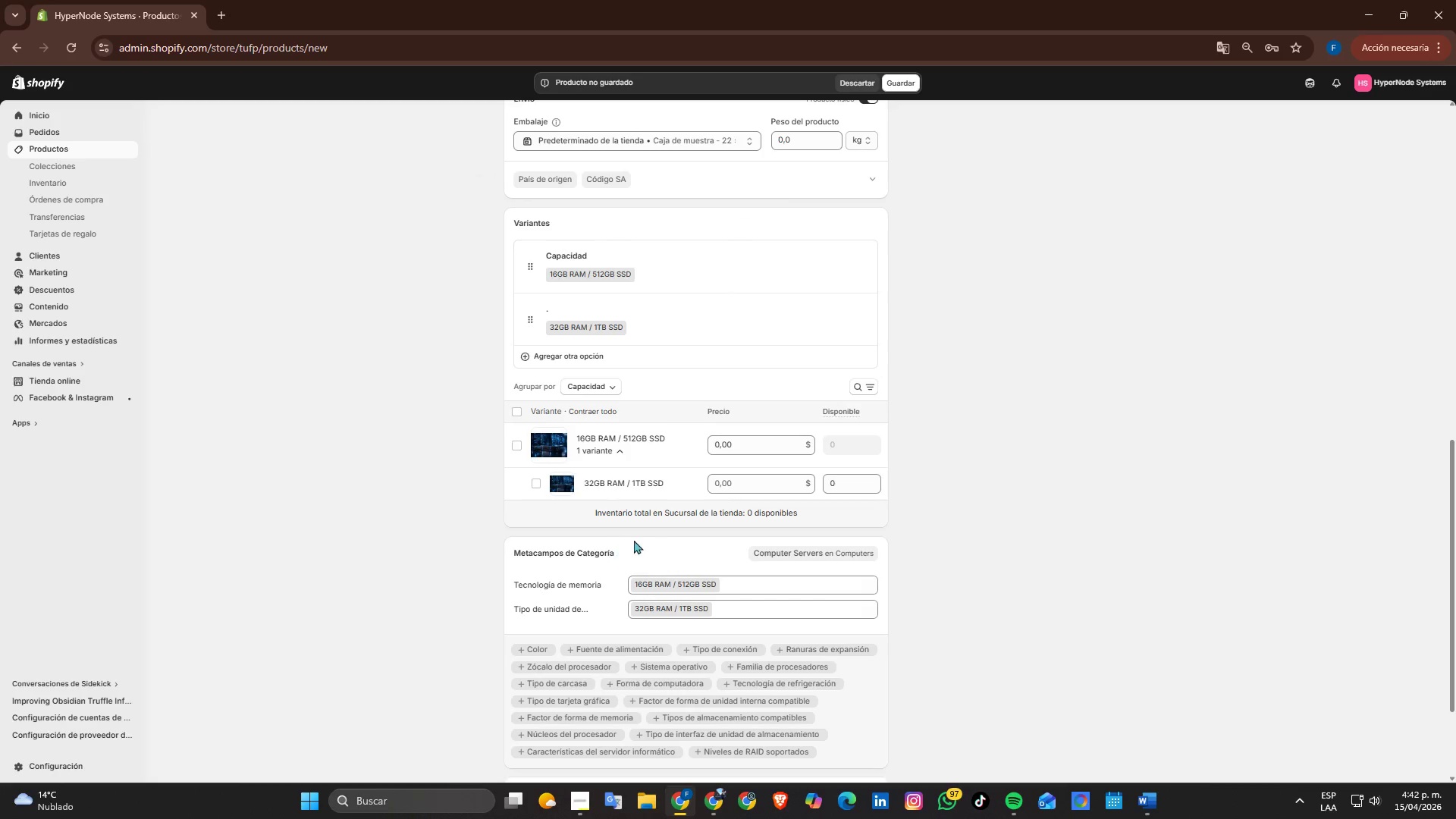 
wait(5.42)
 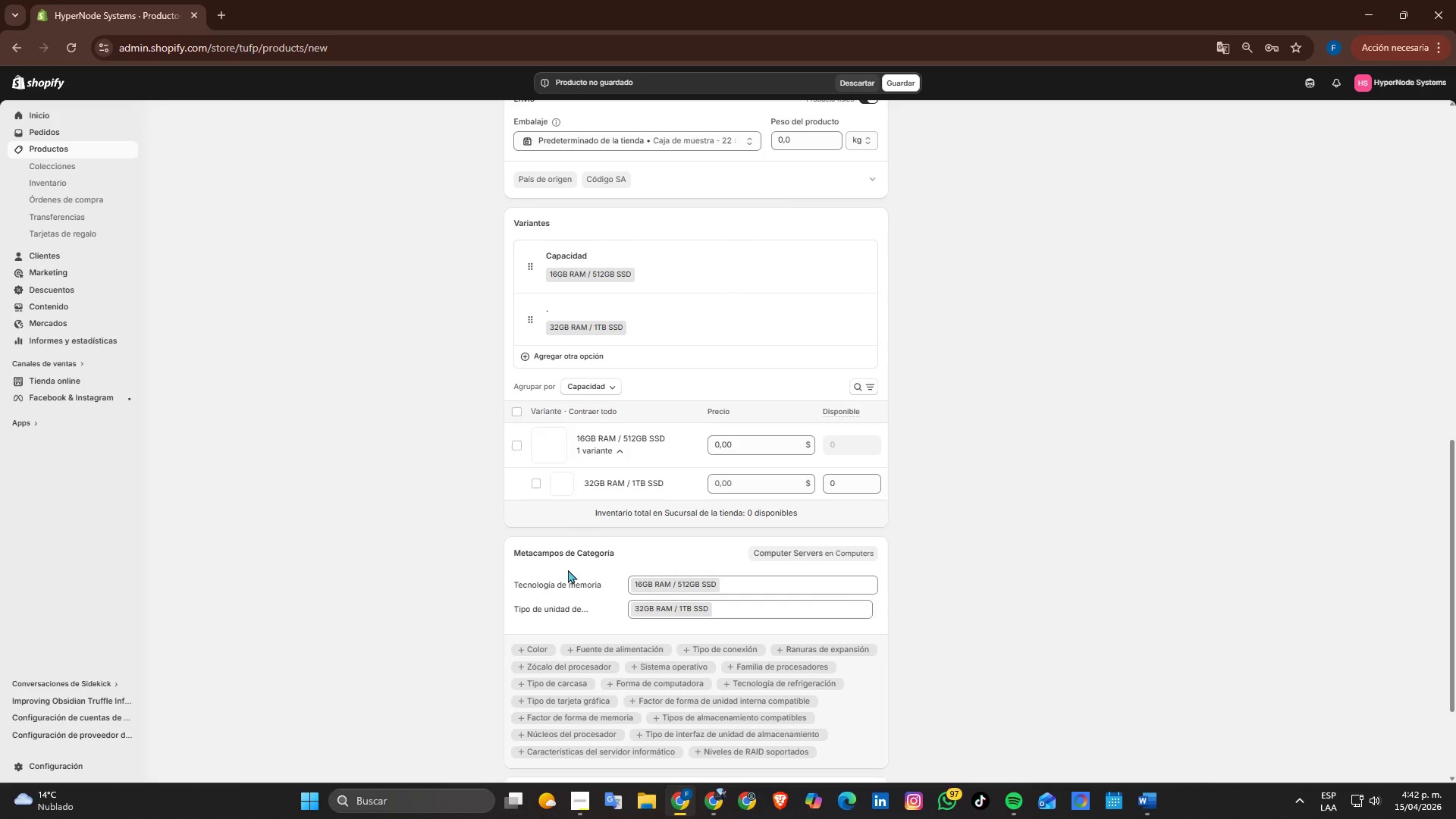 
key(Alt+AltLeft)
 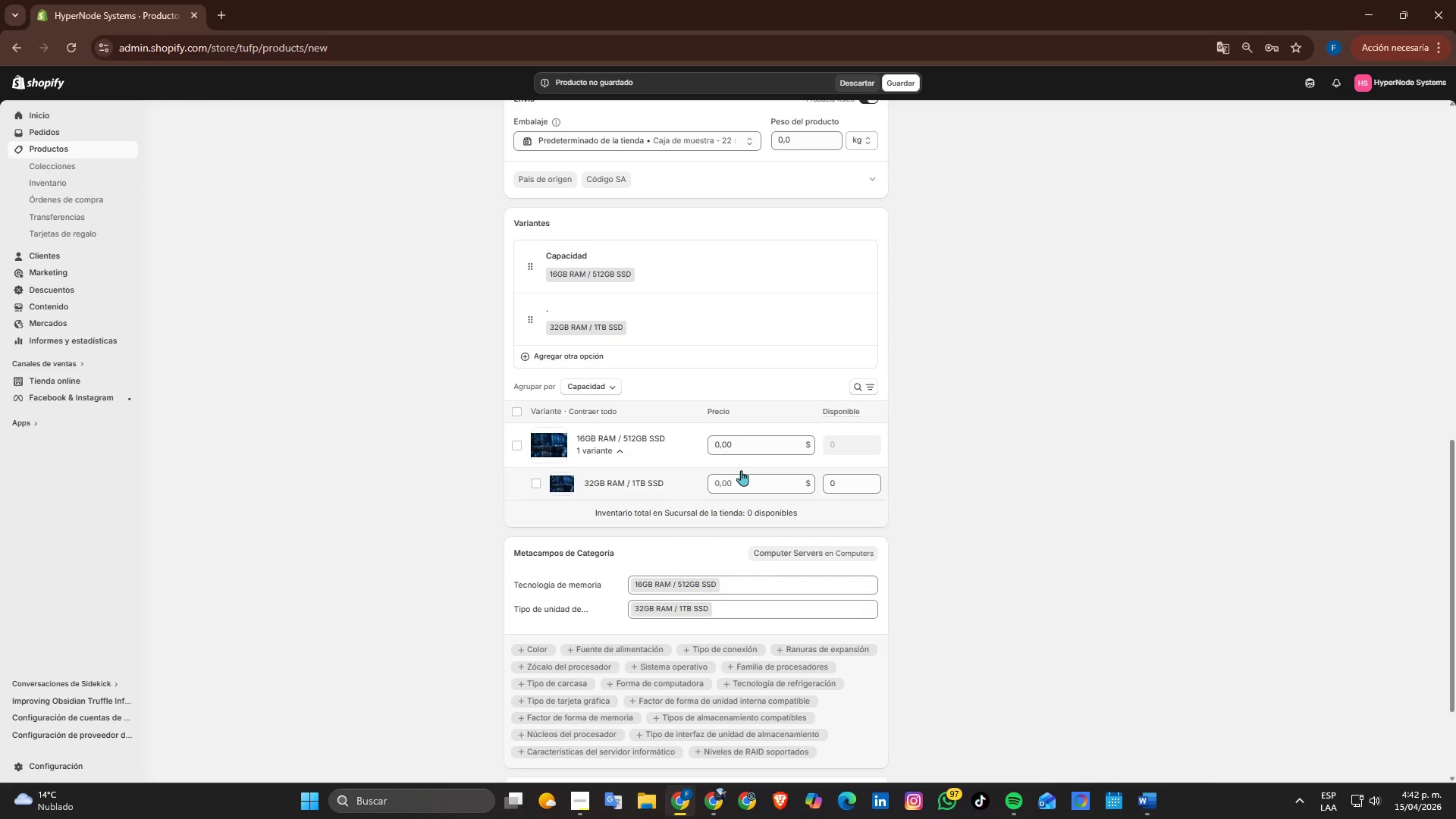 
key(Alt+Tab)
 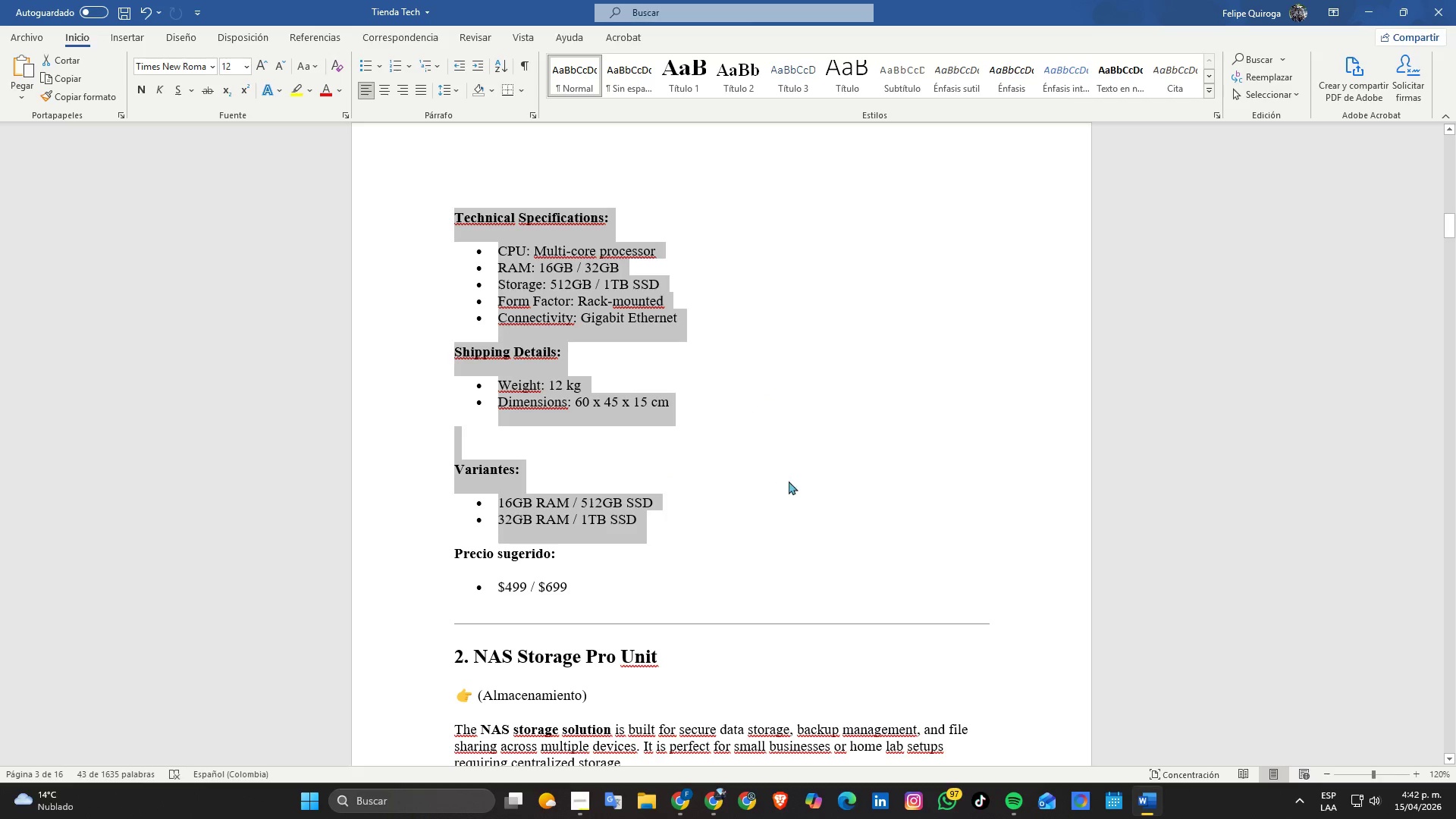 
scroll: coordinate [792, 488], scroll_direction: down, amount: 1.0
 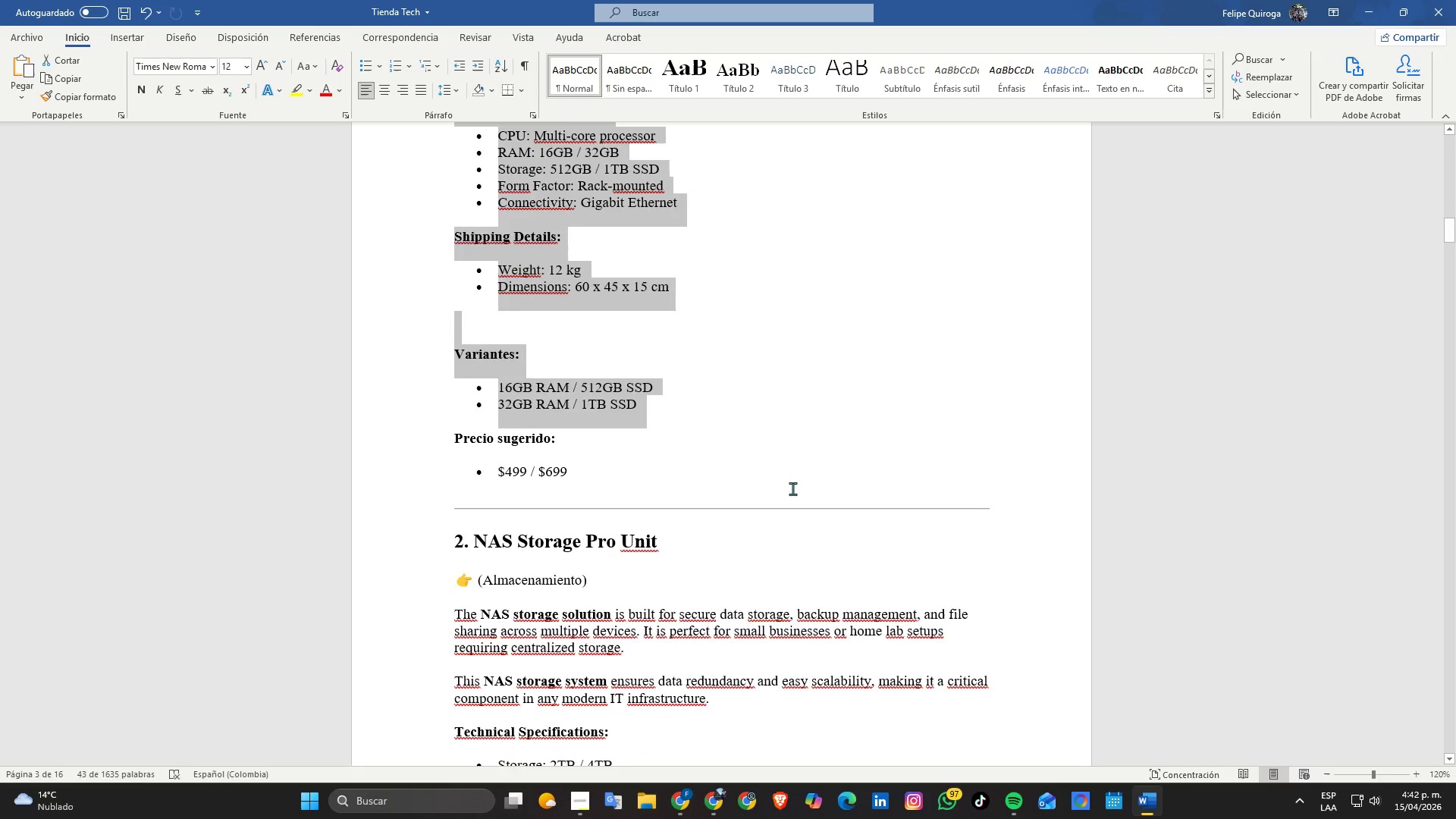 
scroll: coordinate [792, 488], scroll_direction: up, amount: 1.0
 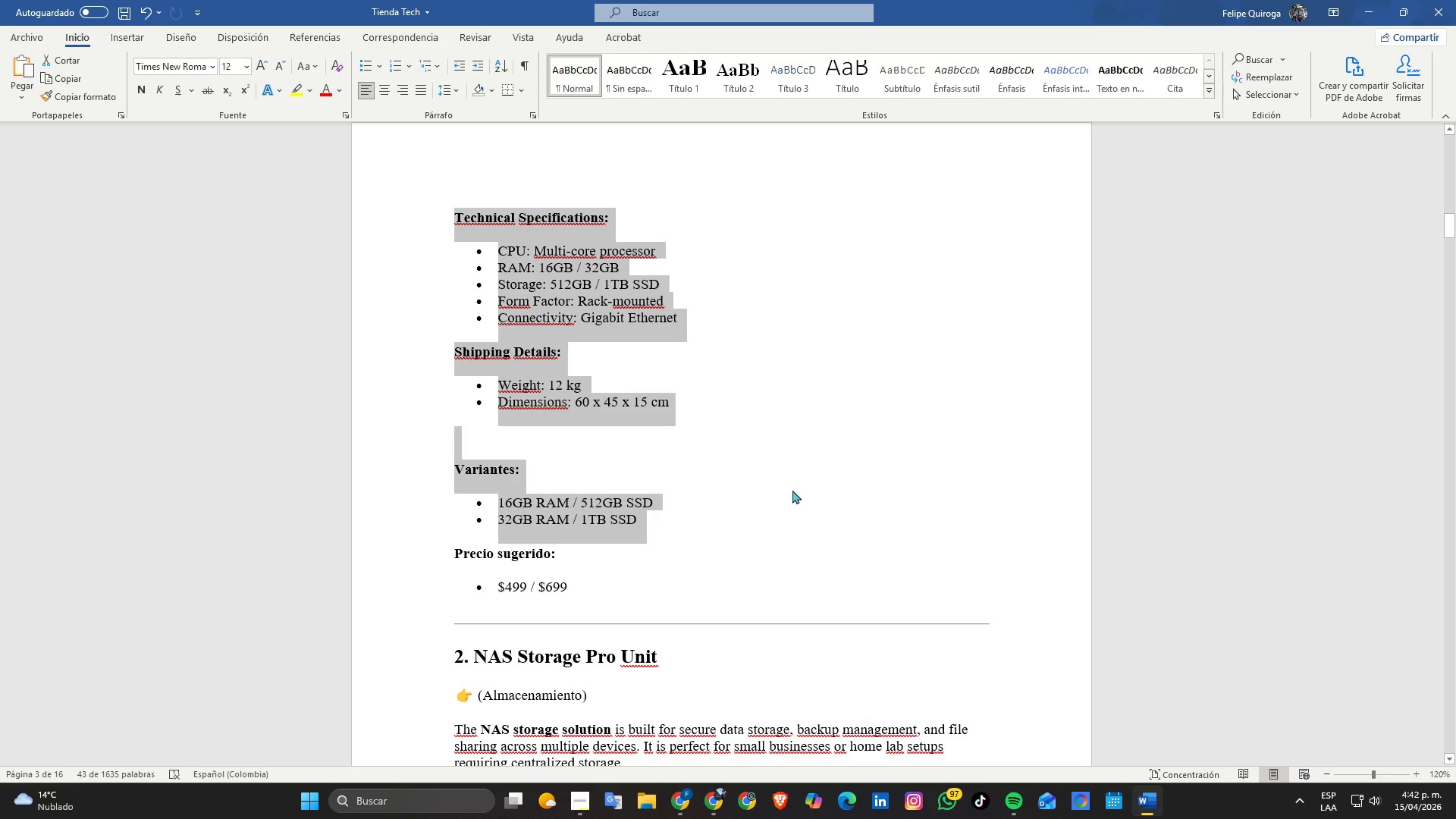 
key(Alt+AltLeft)
 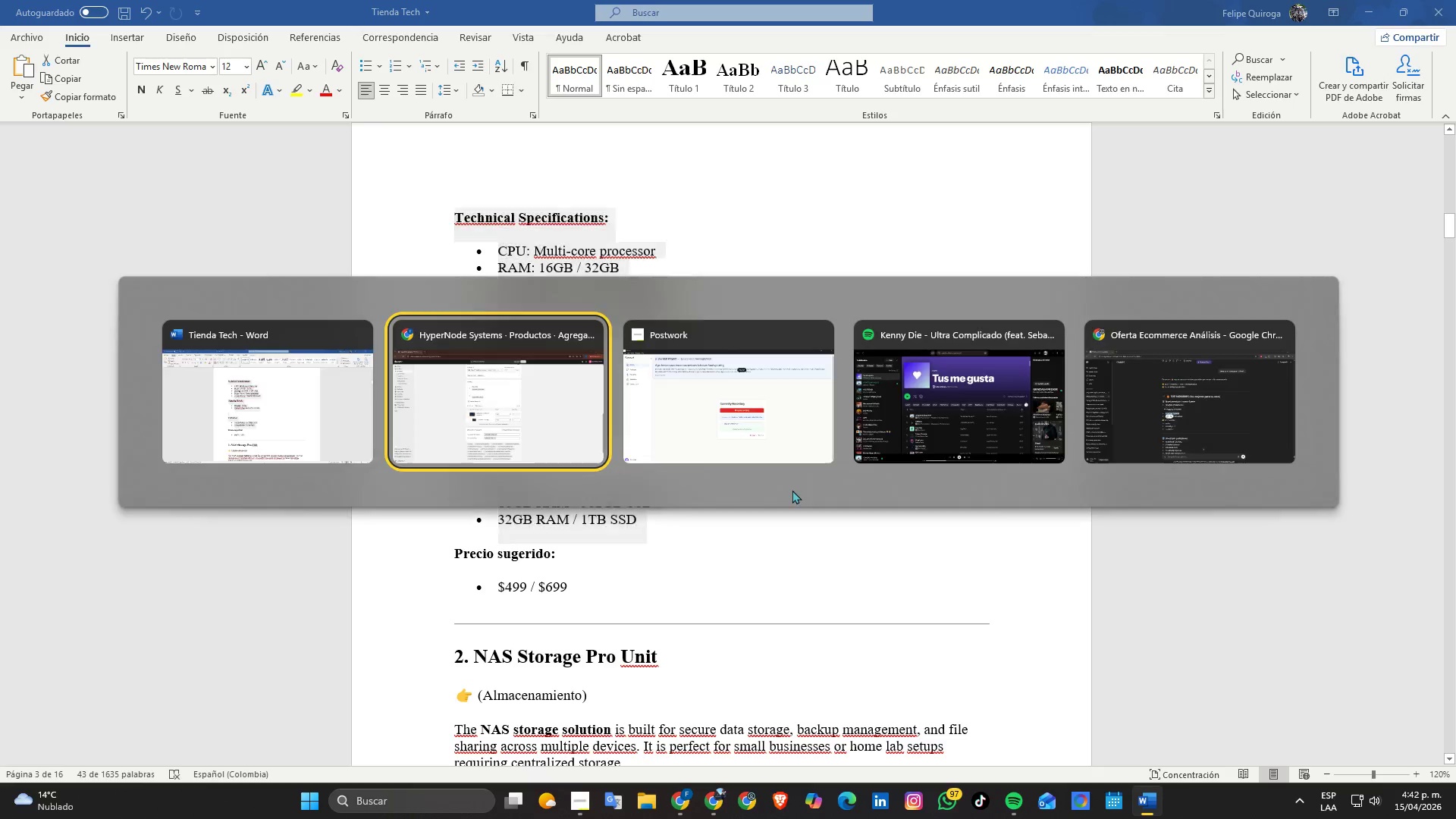 
key(Alt+Tab)
 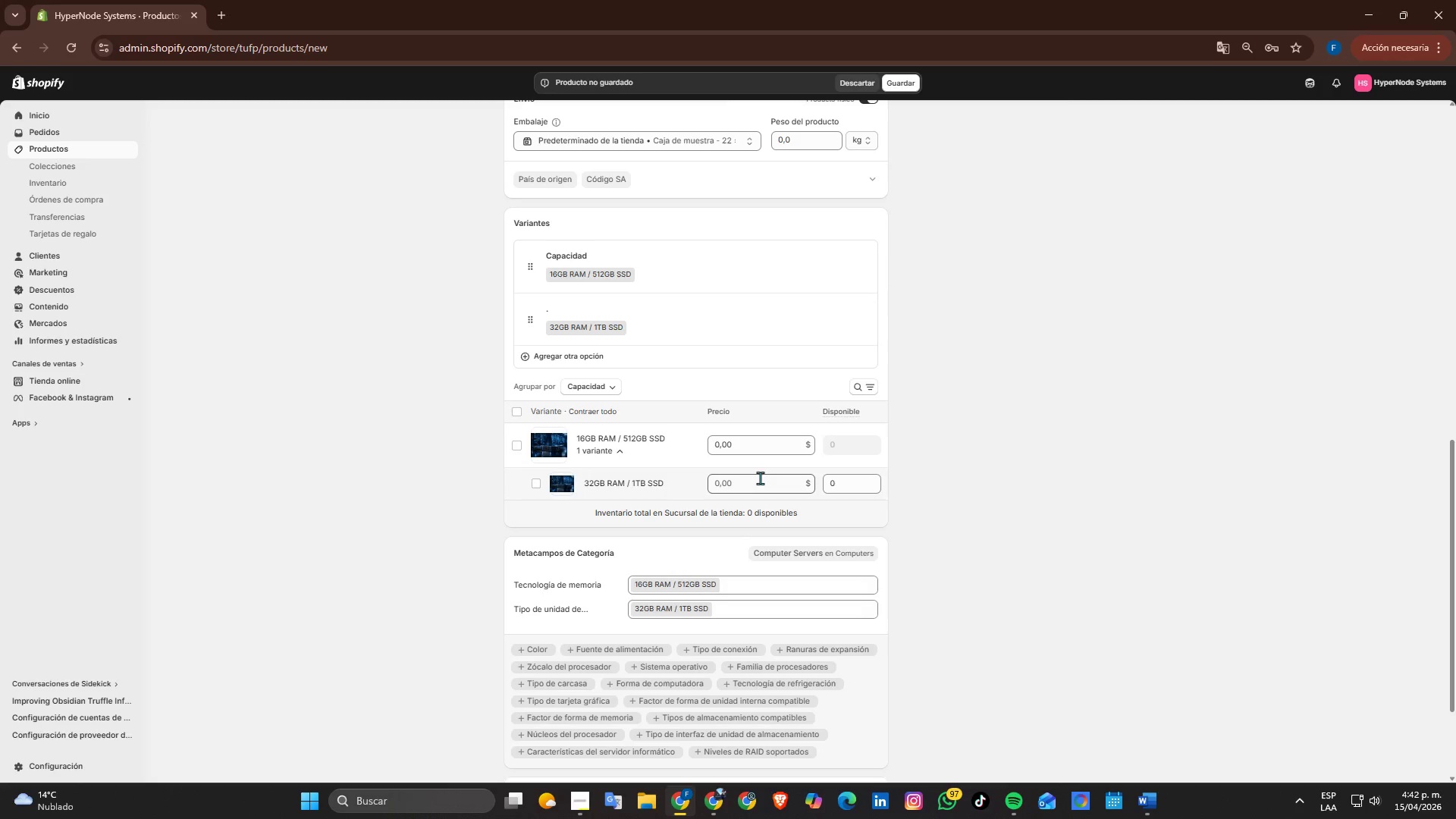 
left_click([745, 450])
 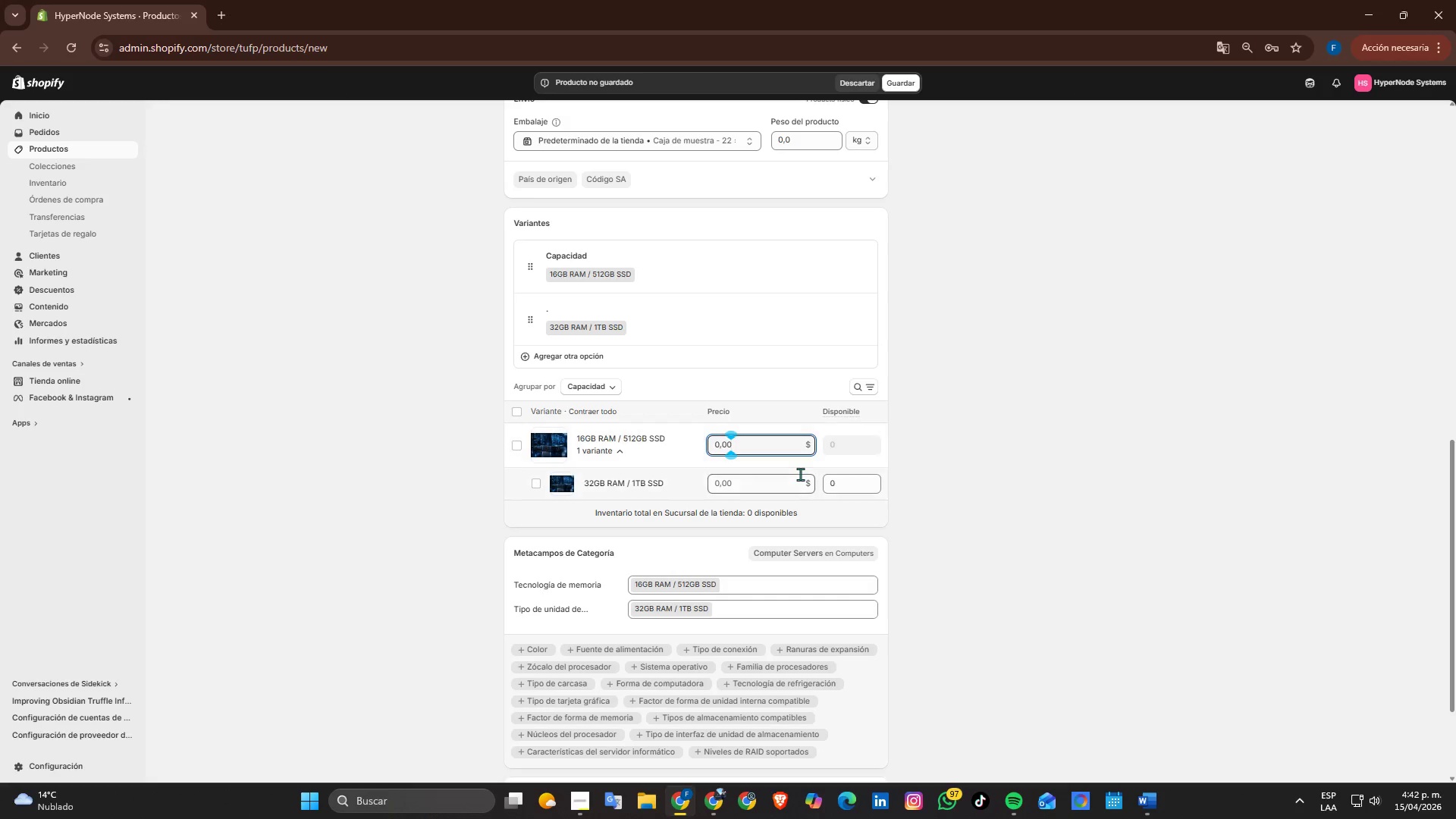 
key(Numpad1)
 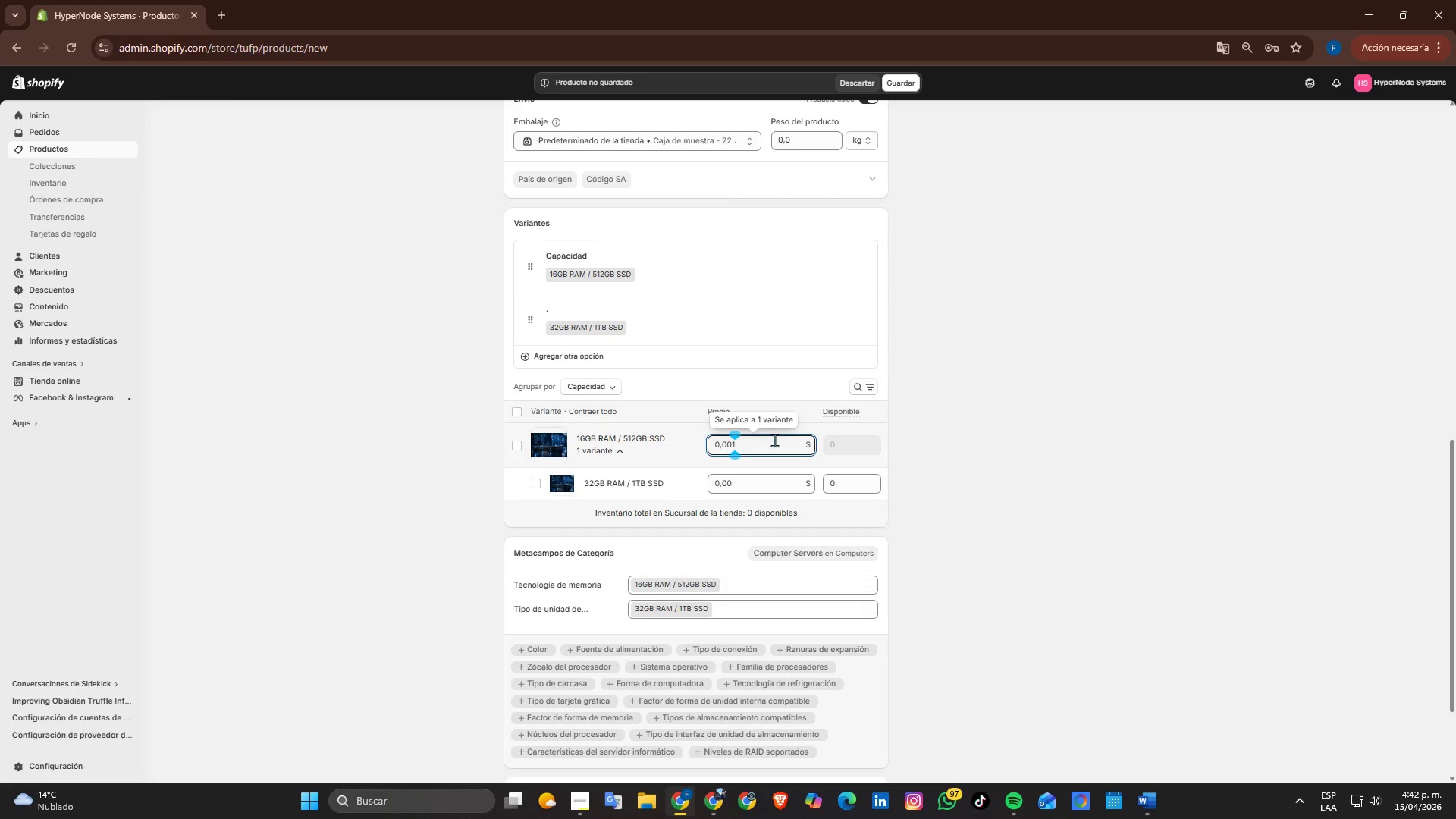 
left_click_drag(start_coordinate=[749, 442], to_coordinate=[629, 440])
 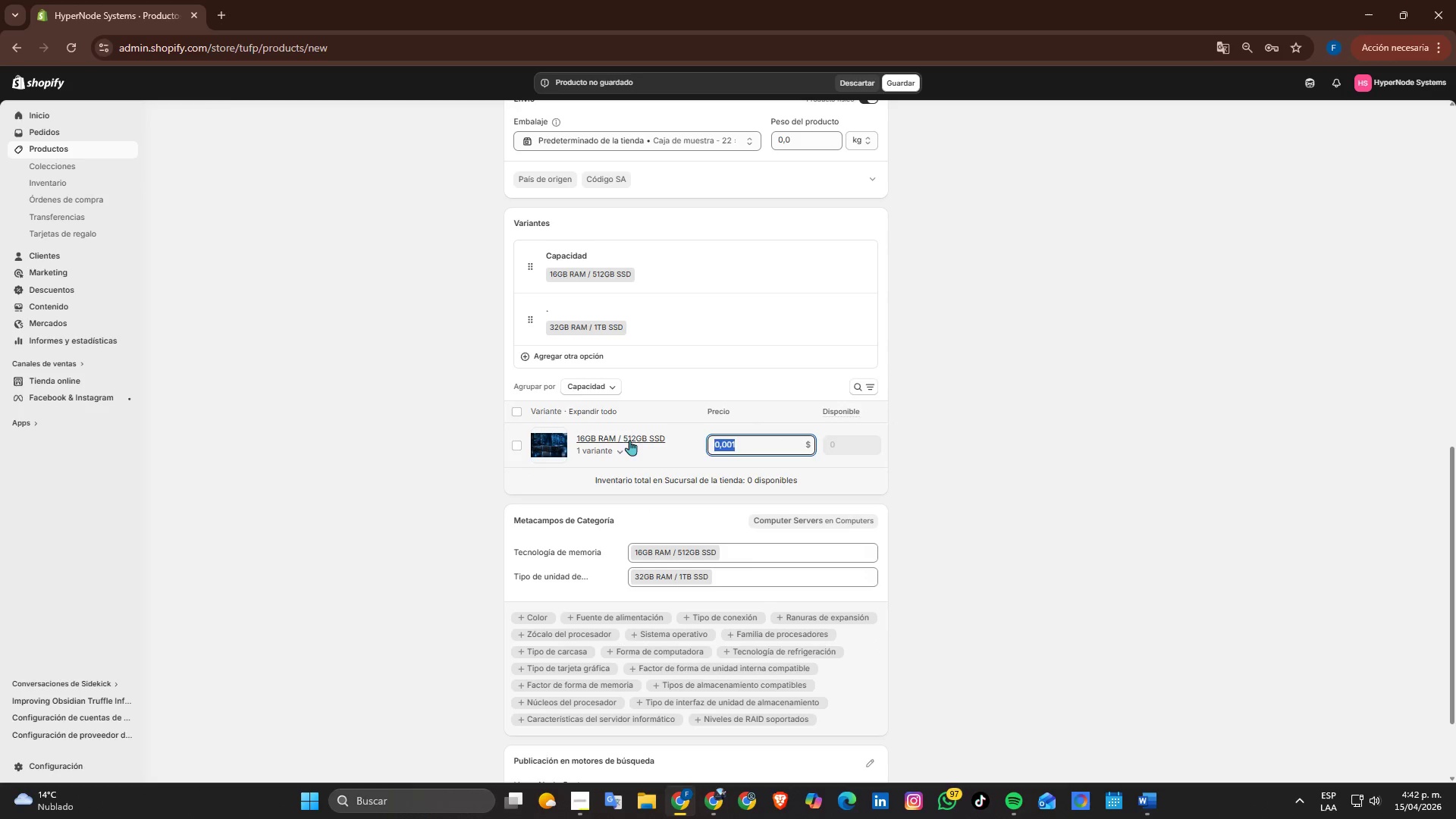 
key(Numpad1)
 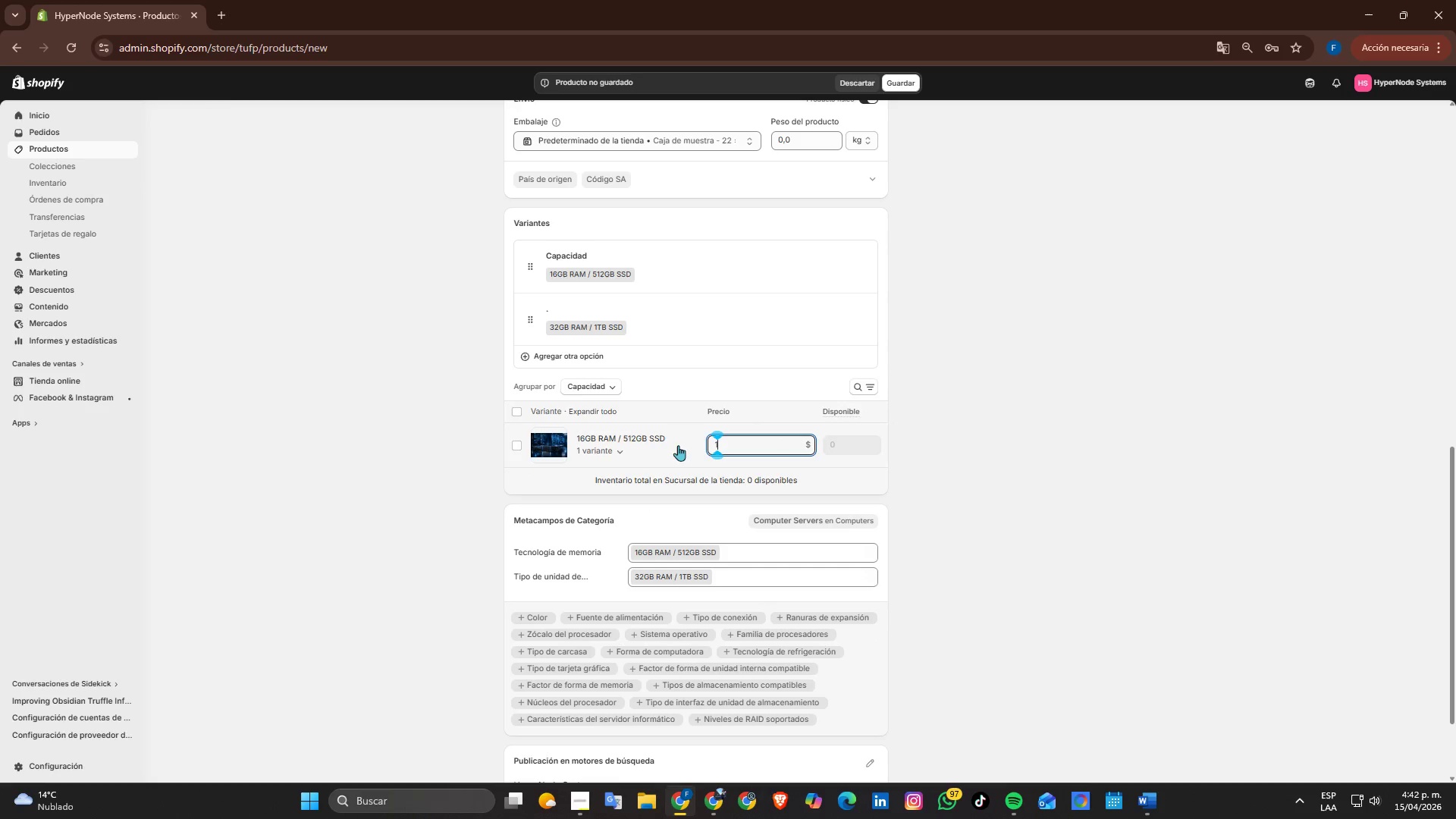 
key(Numpad1)
 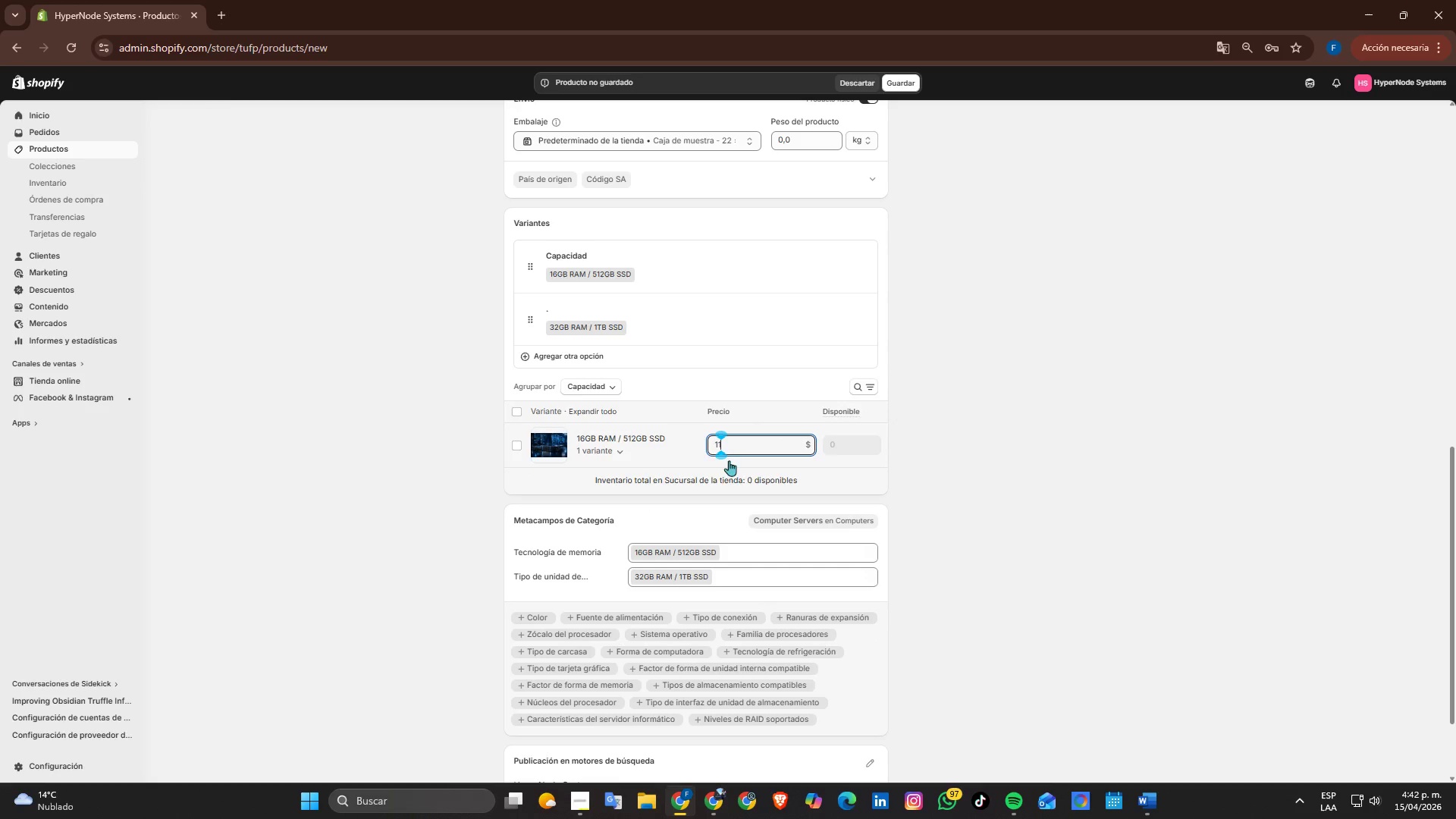 
key(Numpad0)
 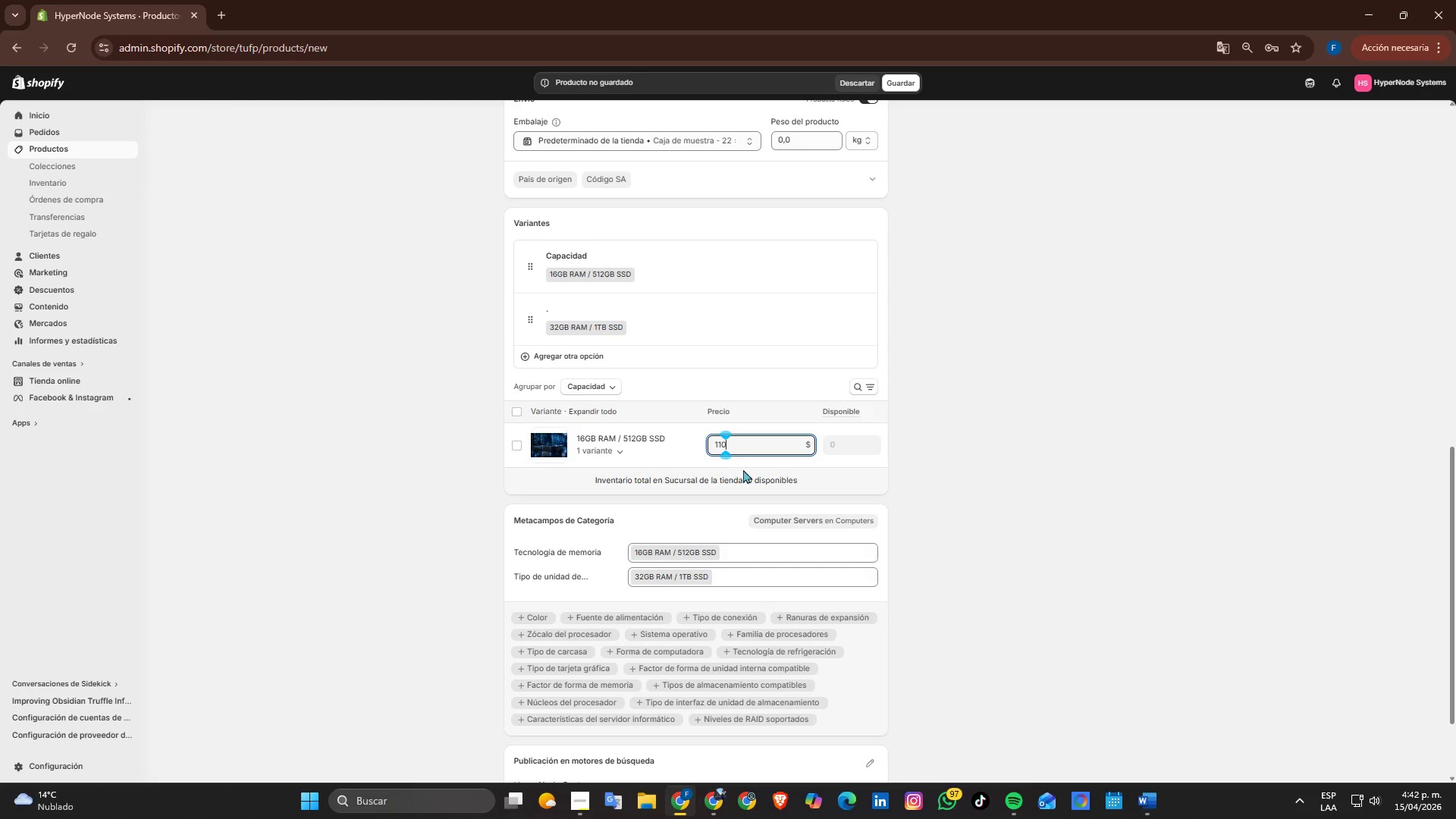 
key(Numpad0)
 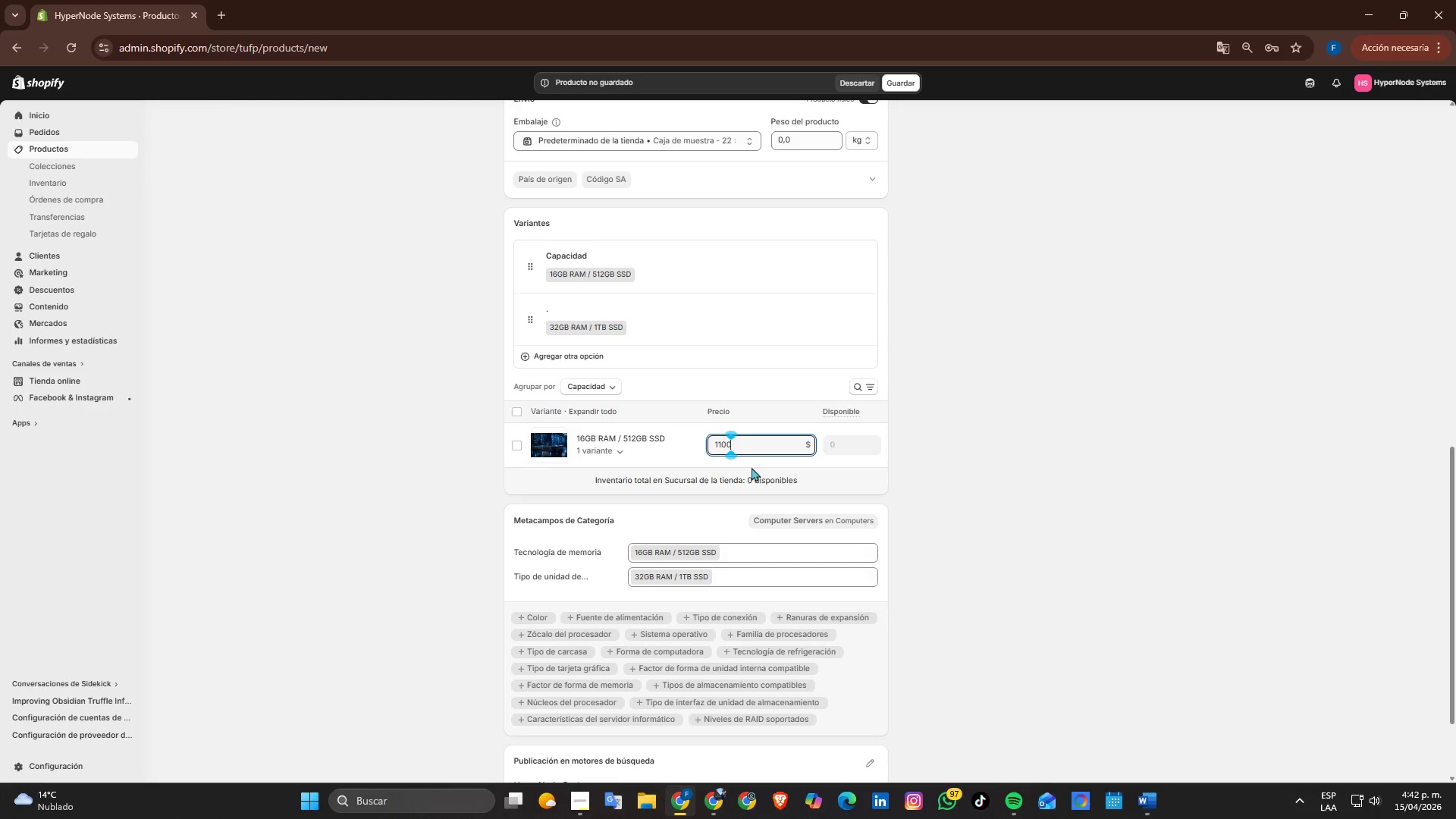 
key(Numpad0)
 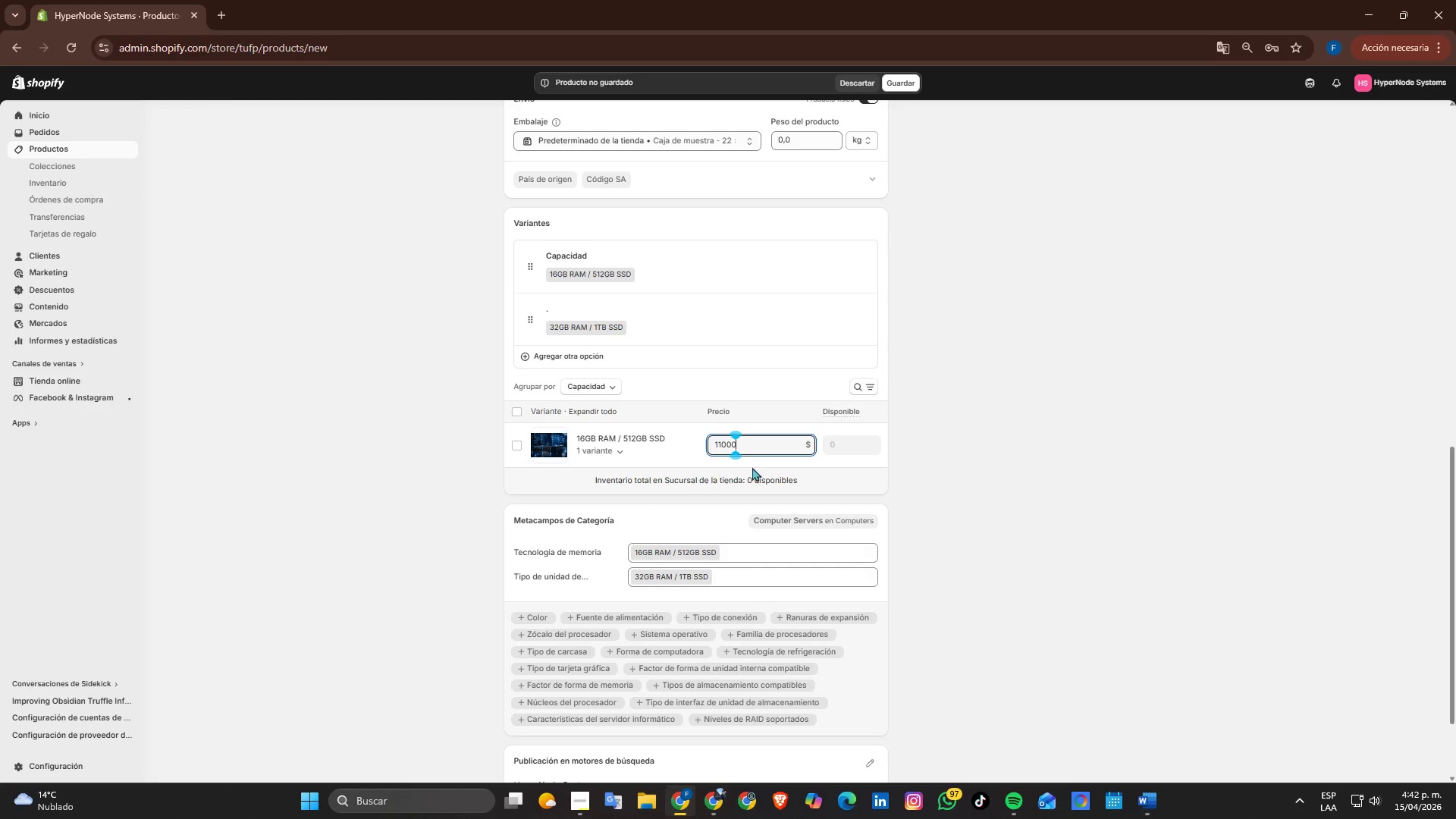 
key(Numpad0)
 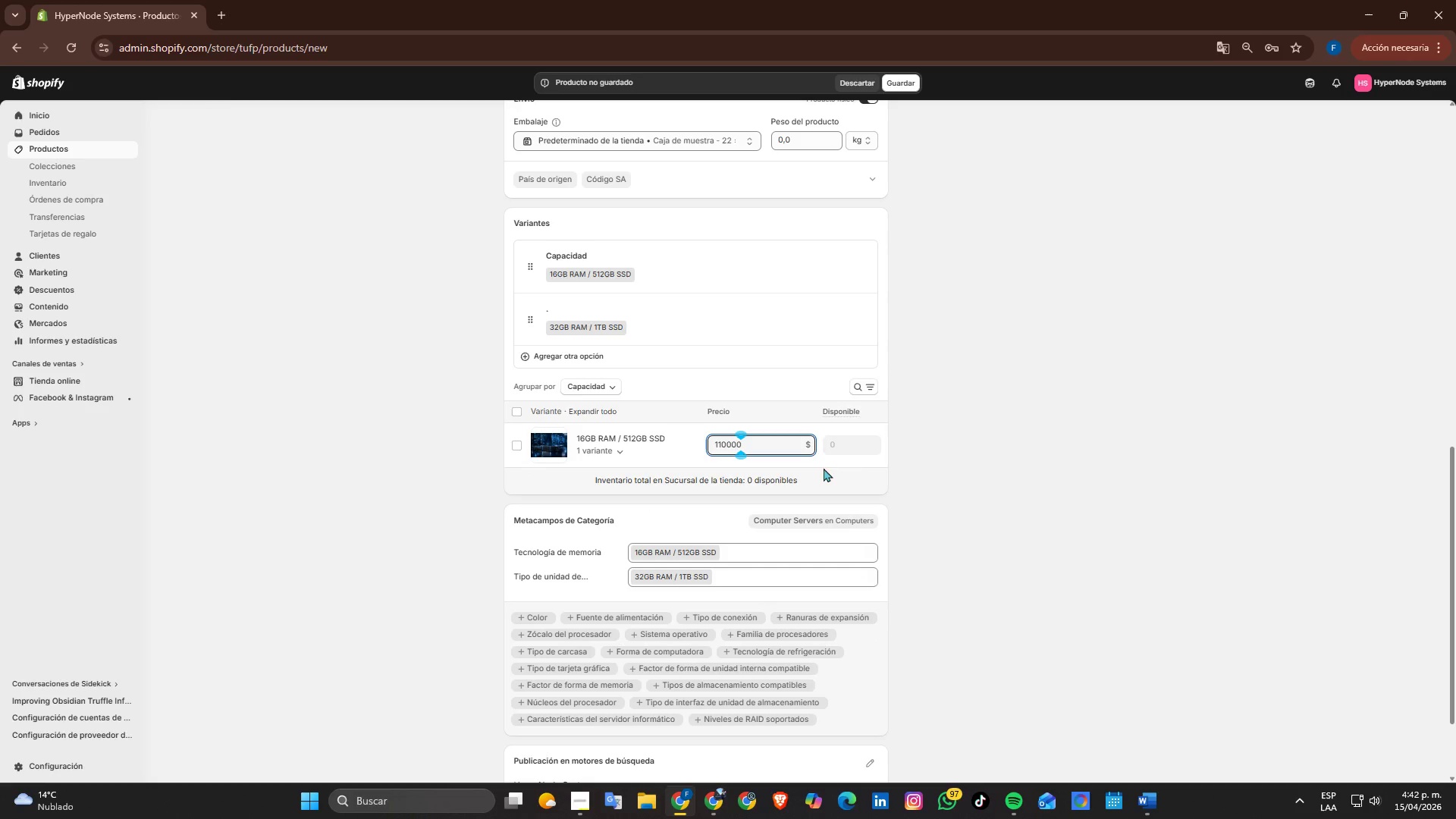 
left_click([990, 469])
 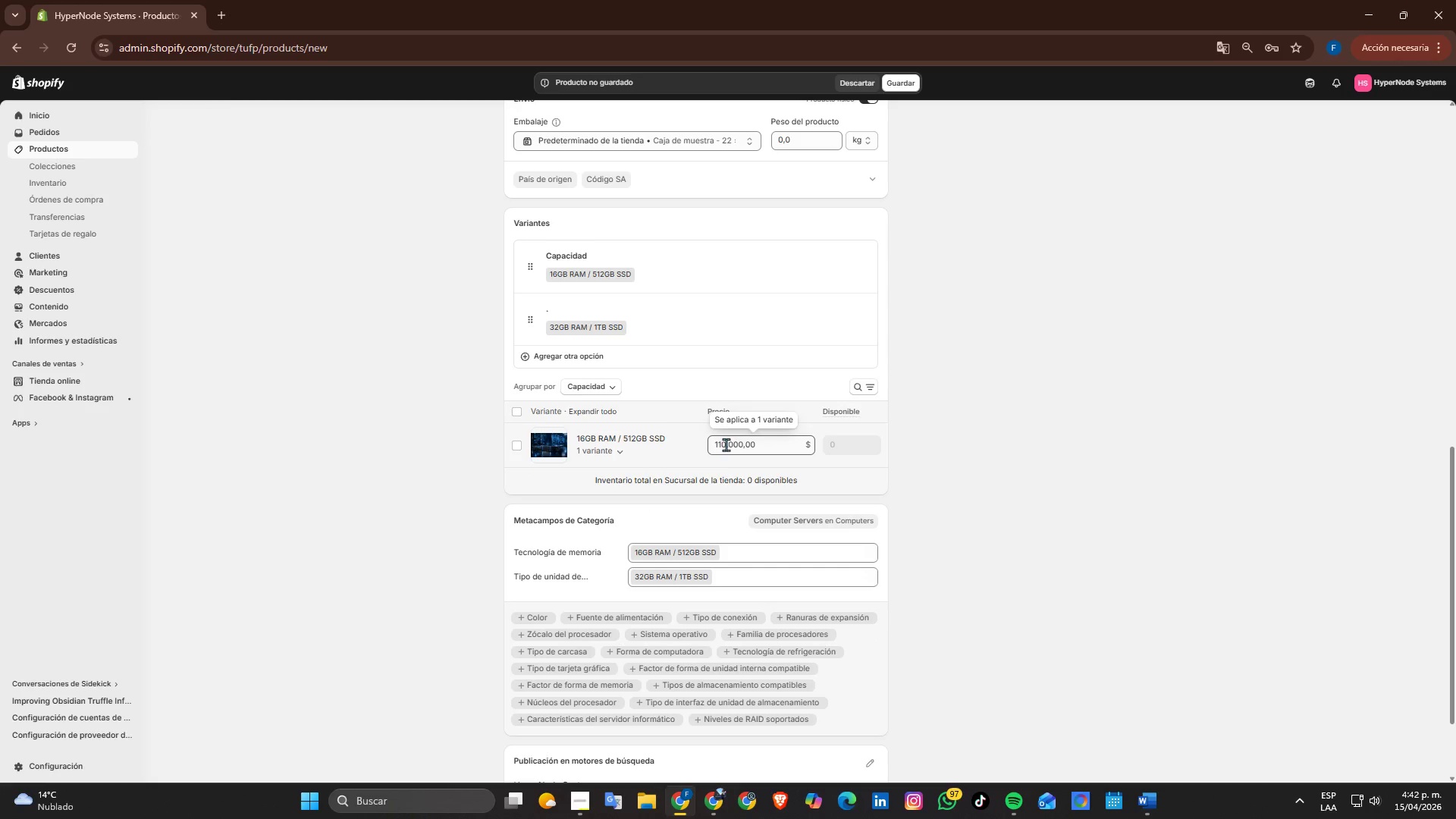 
key(Numpad0)
 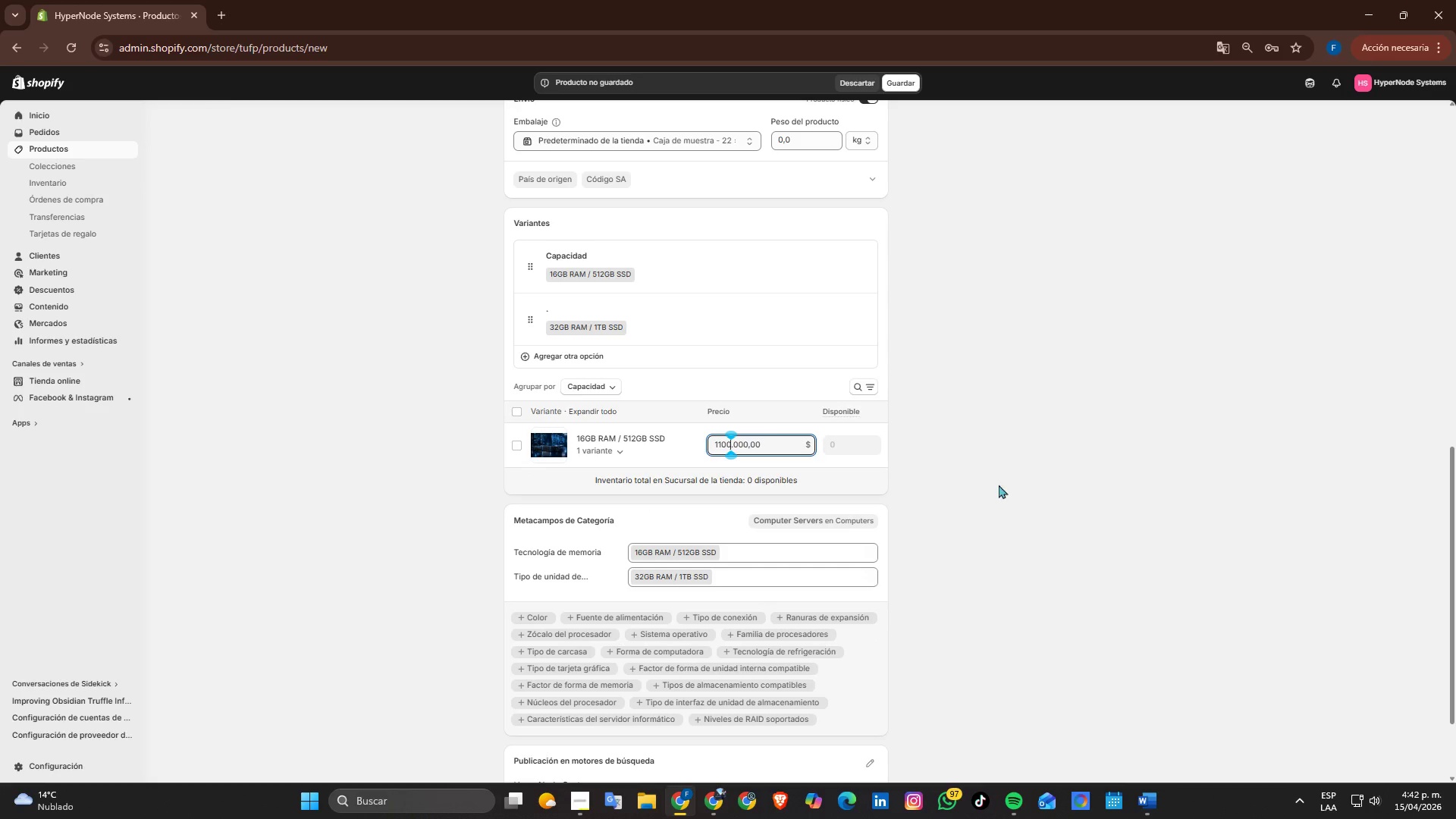 
left_click([1002, 485])
 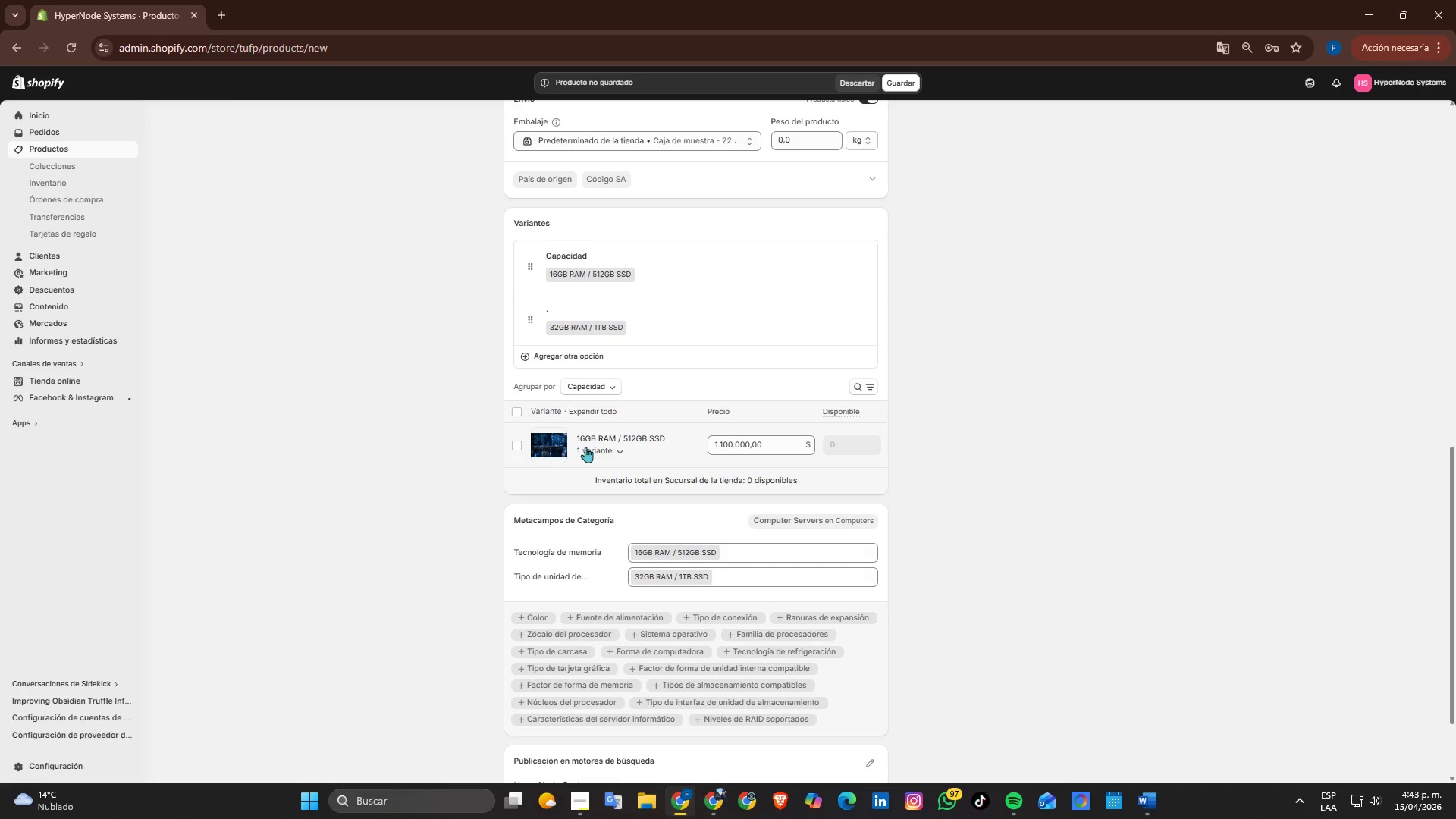 
left_click([606, 447])
 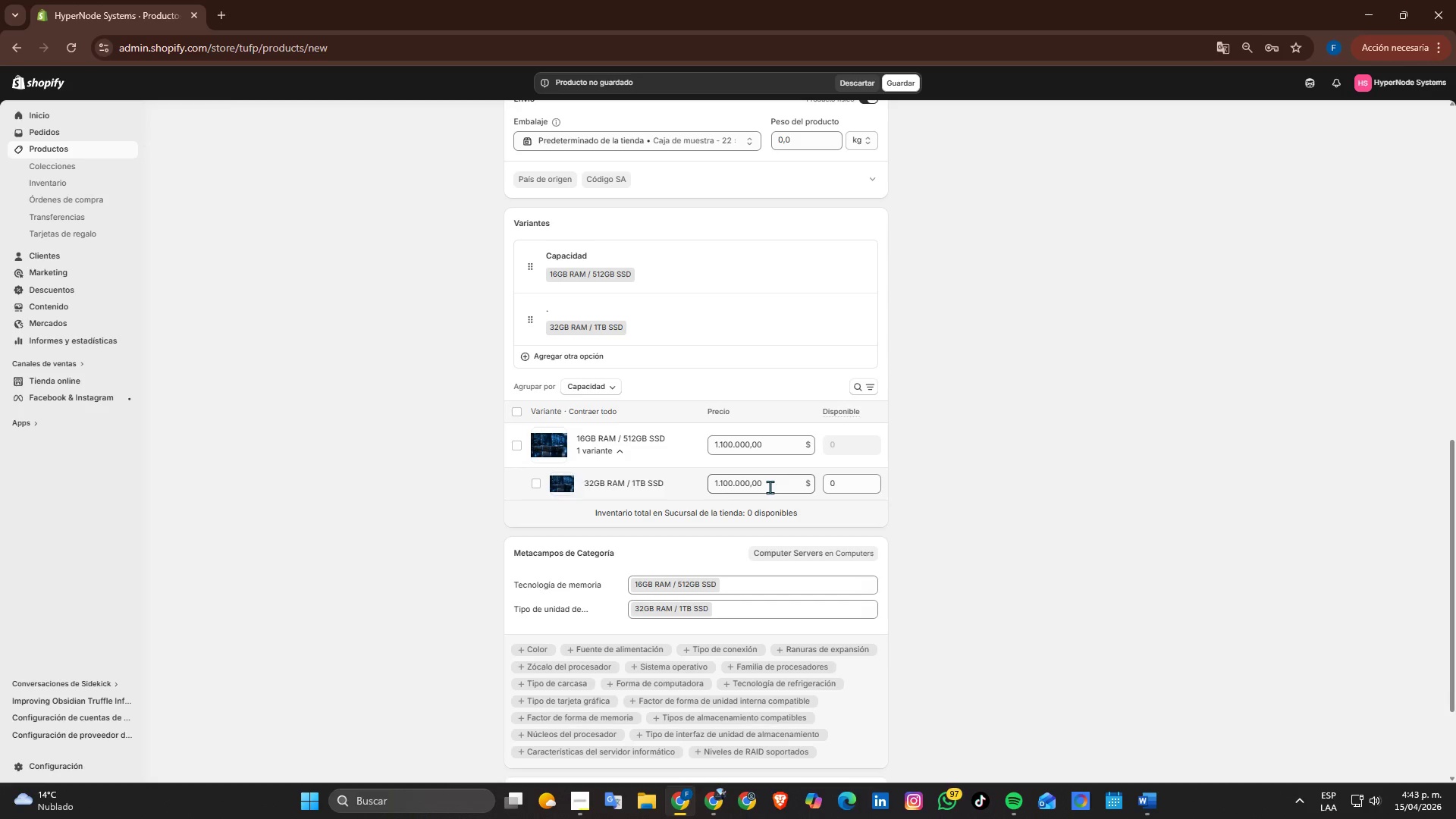 
left_click([770, 487])
 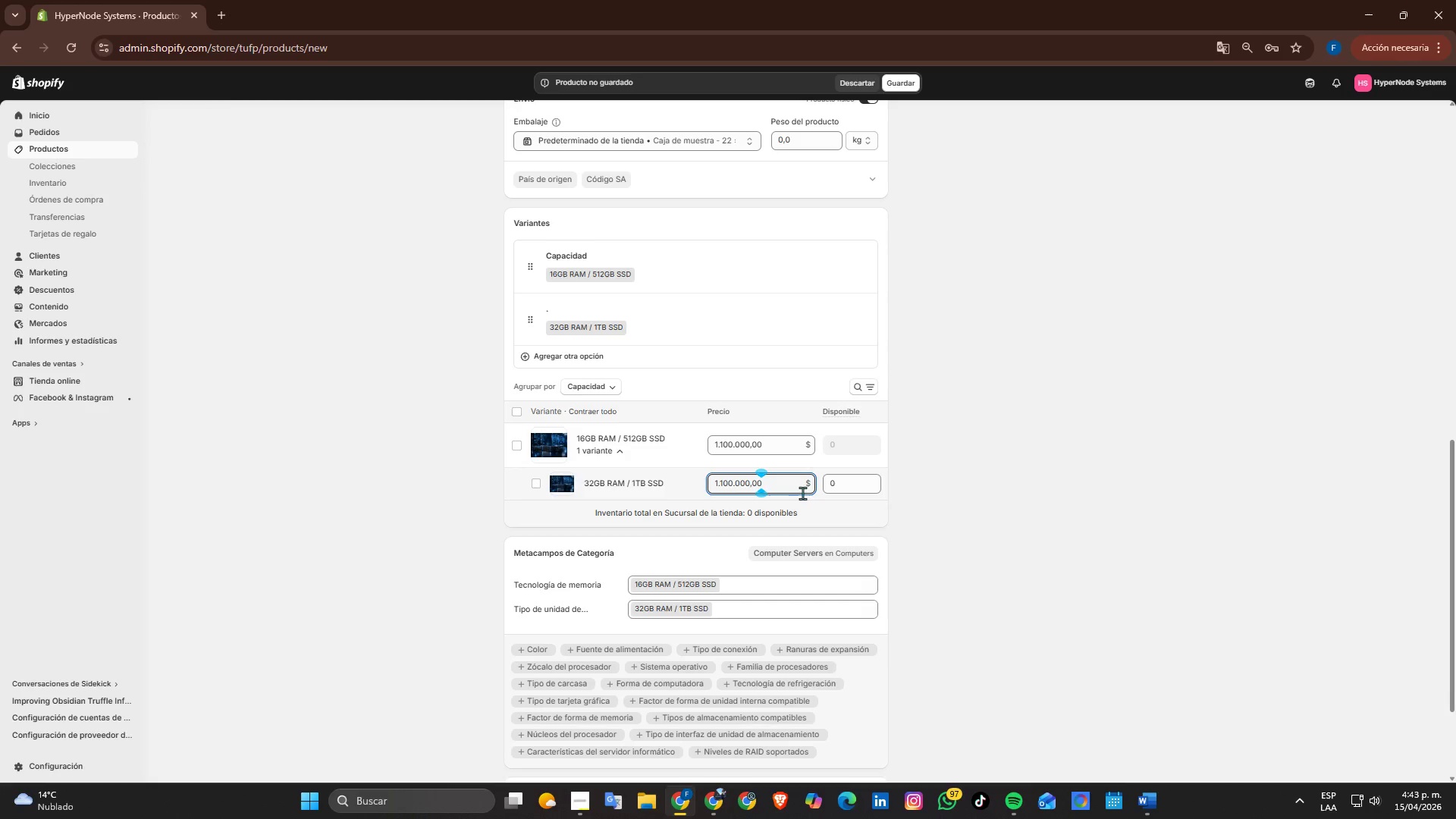 
key(Backspace)
 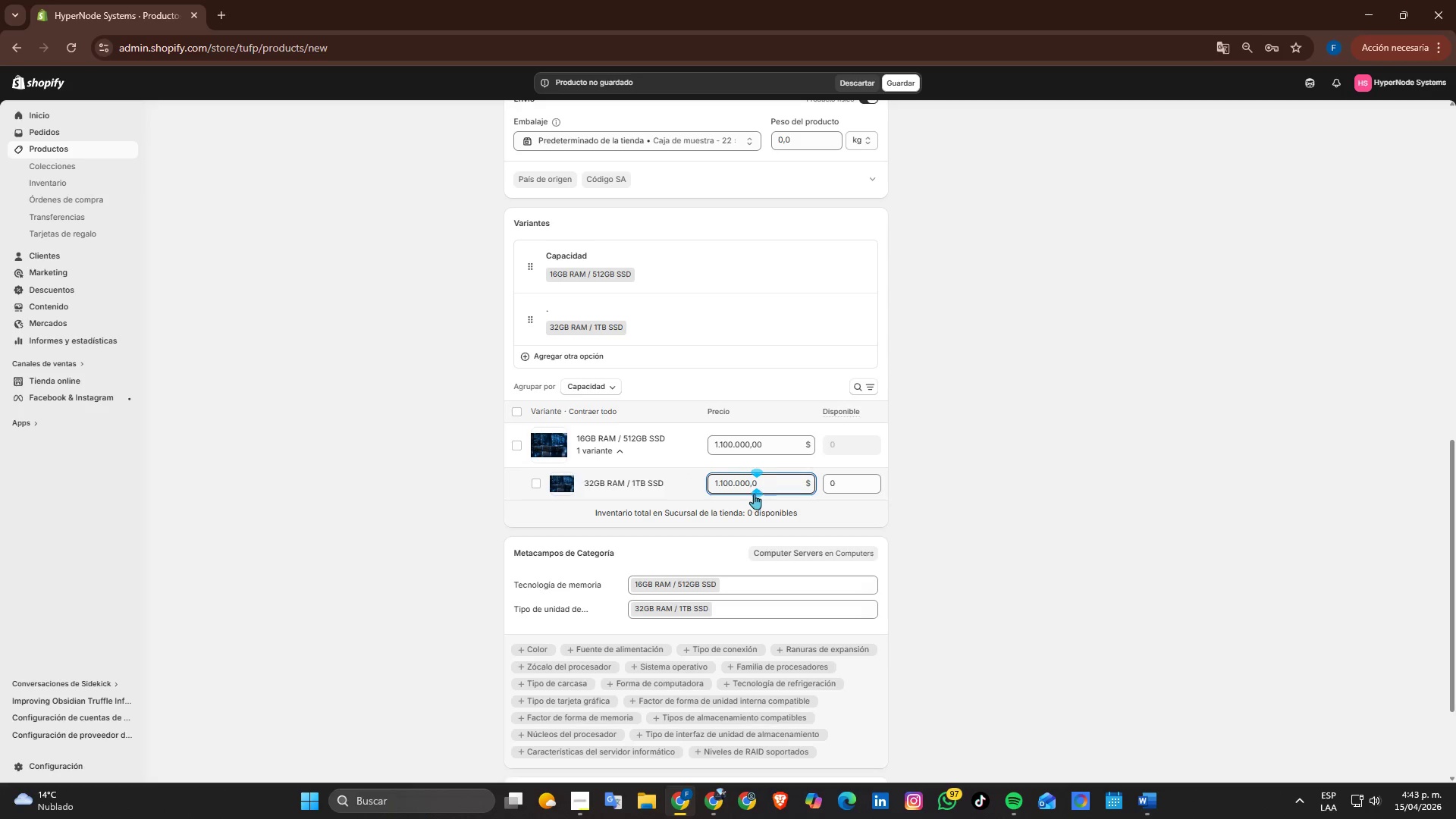 
key(Backspace)
 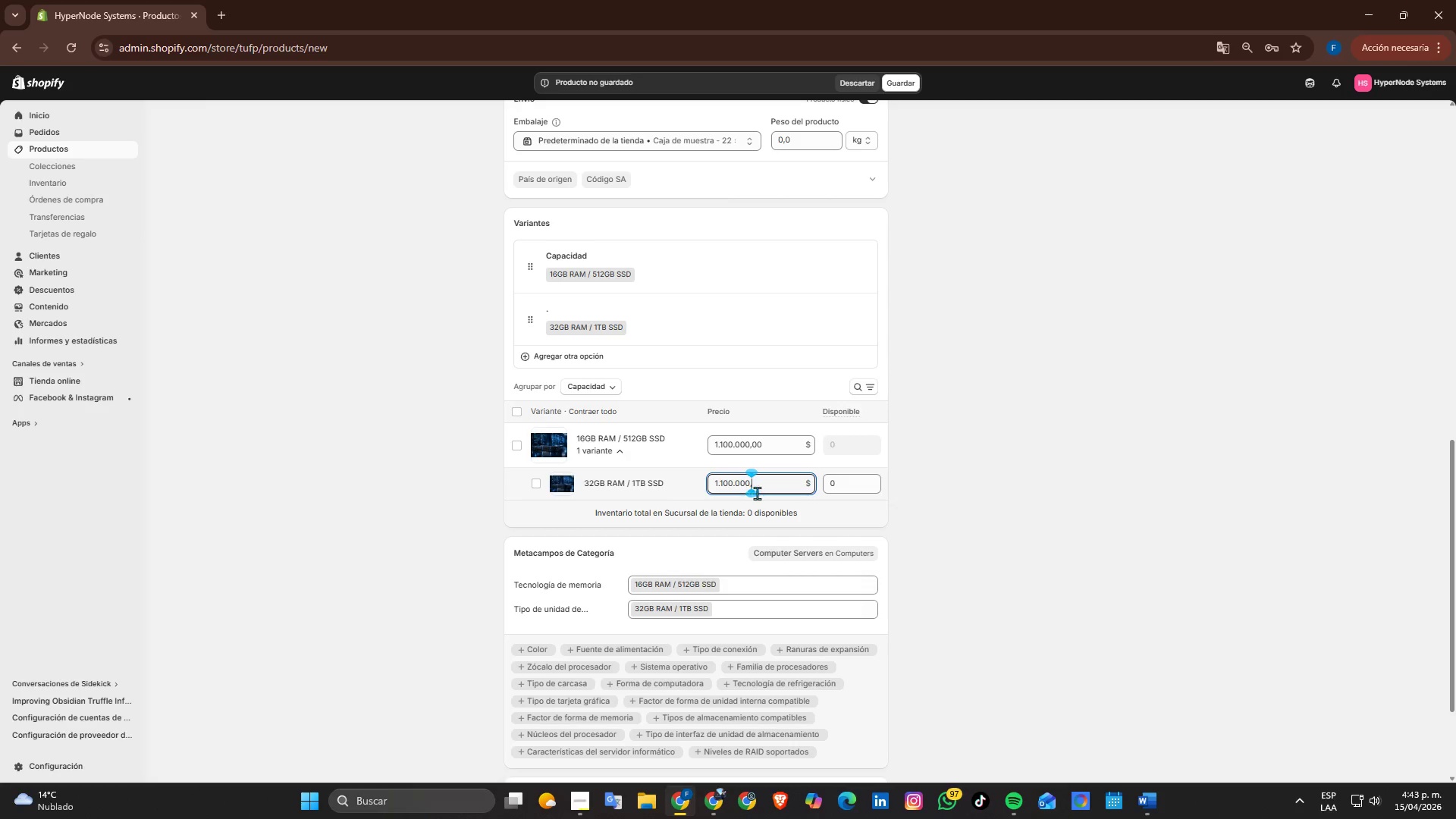 
key(Backspace)
 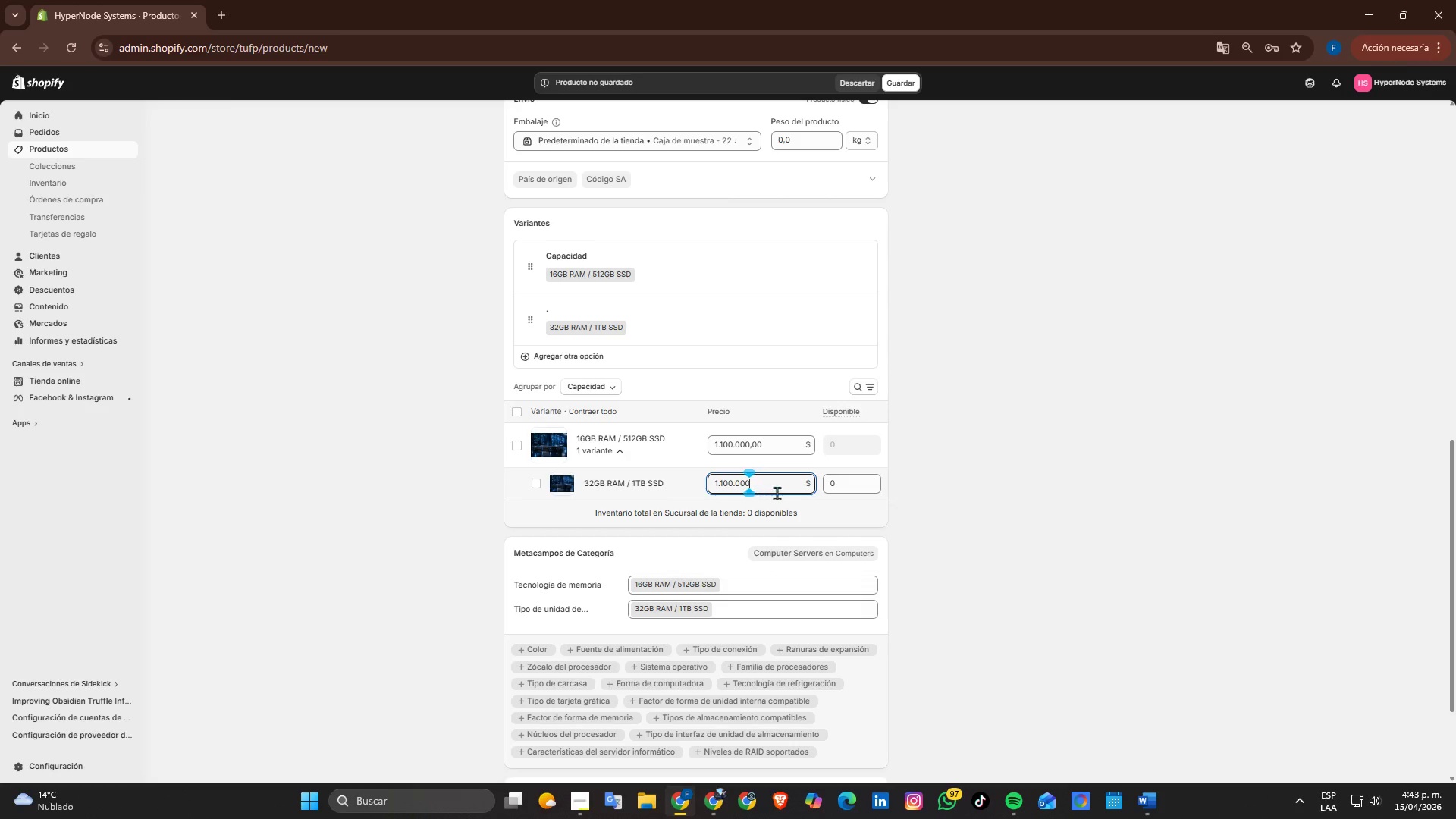 
key(Backspace)
 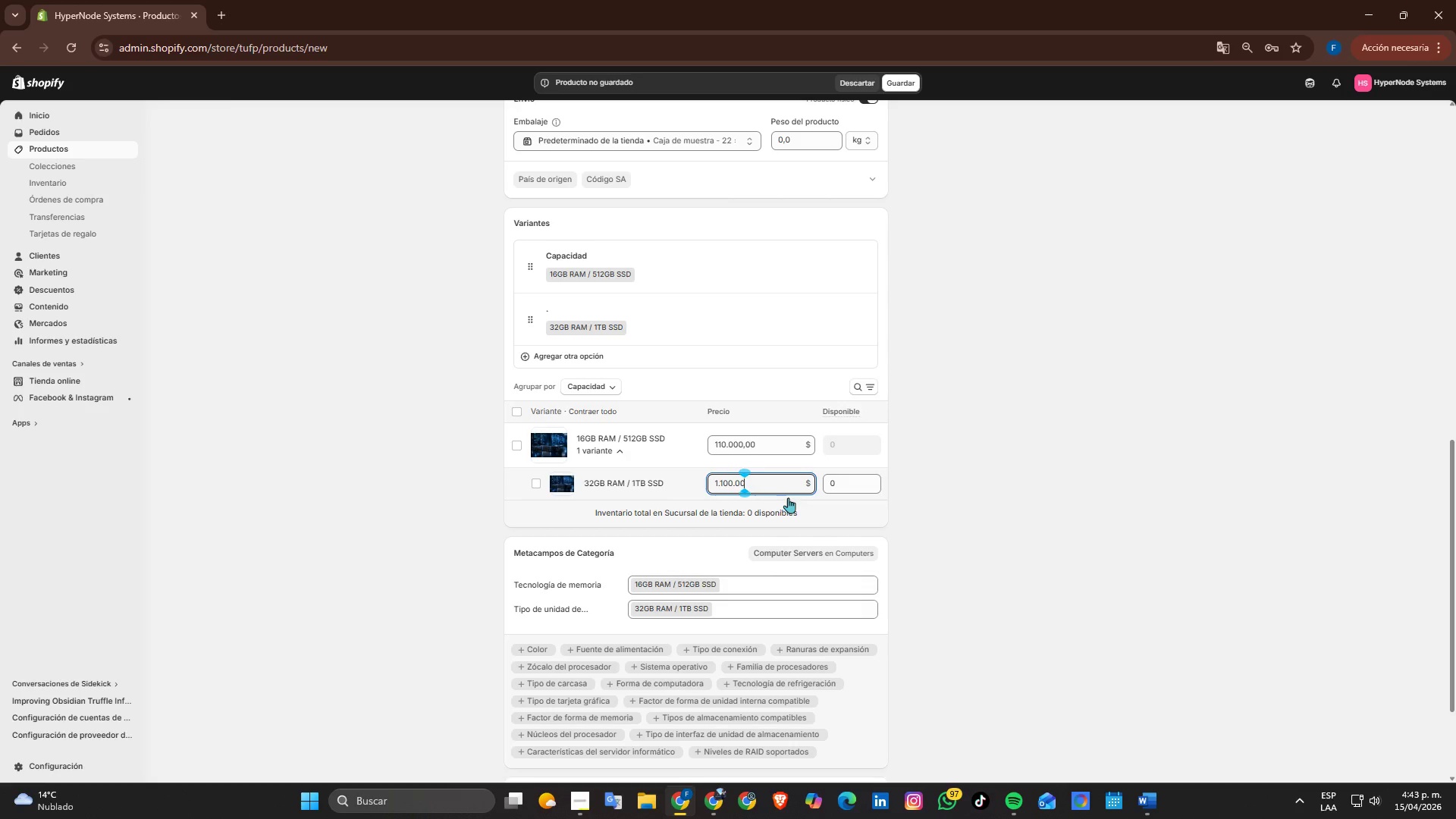 
key(Backspace)
 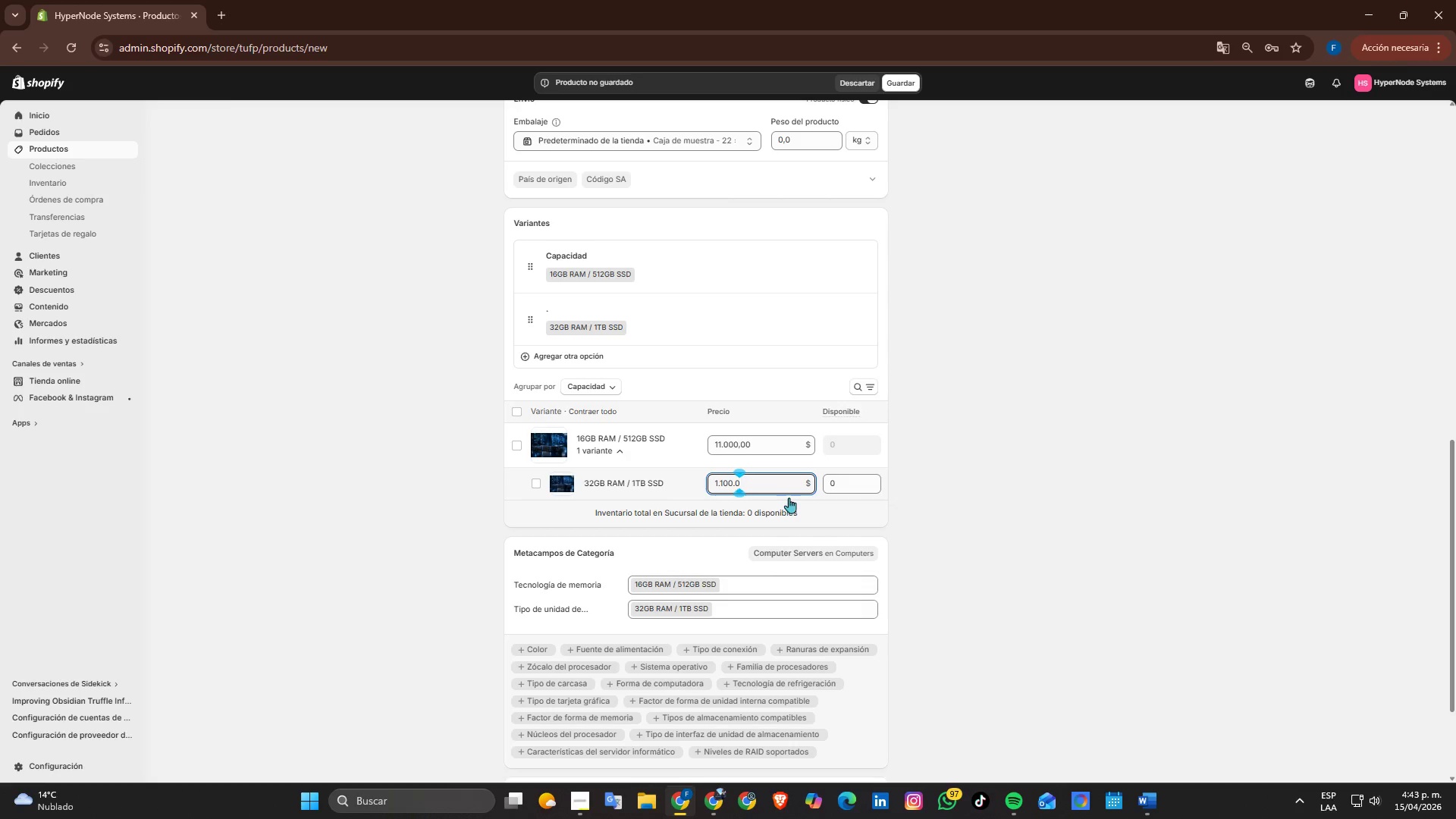 
key(Backspace)
 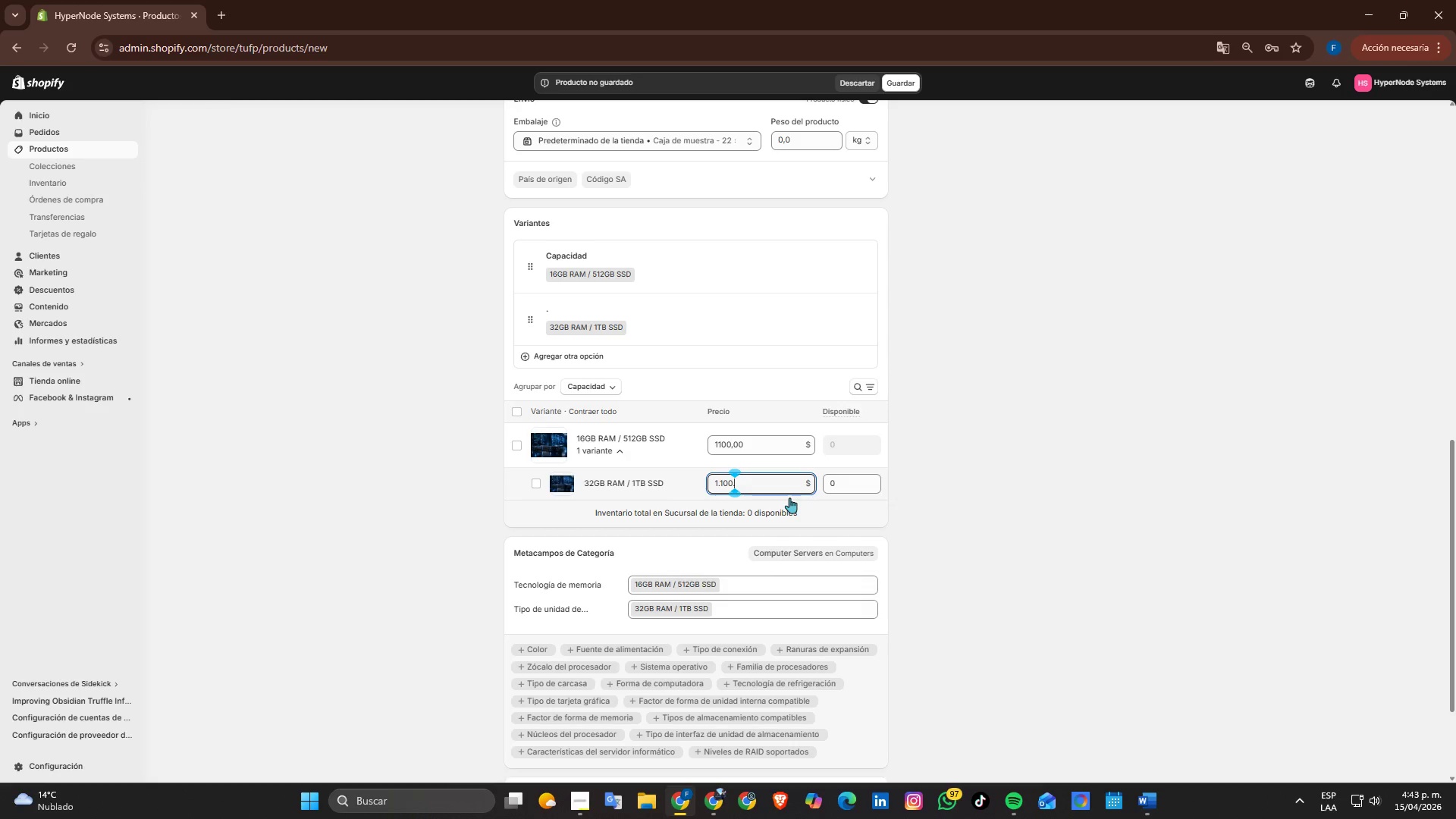 
key(Backspace)
 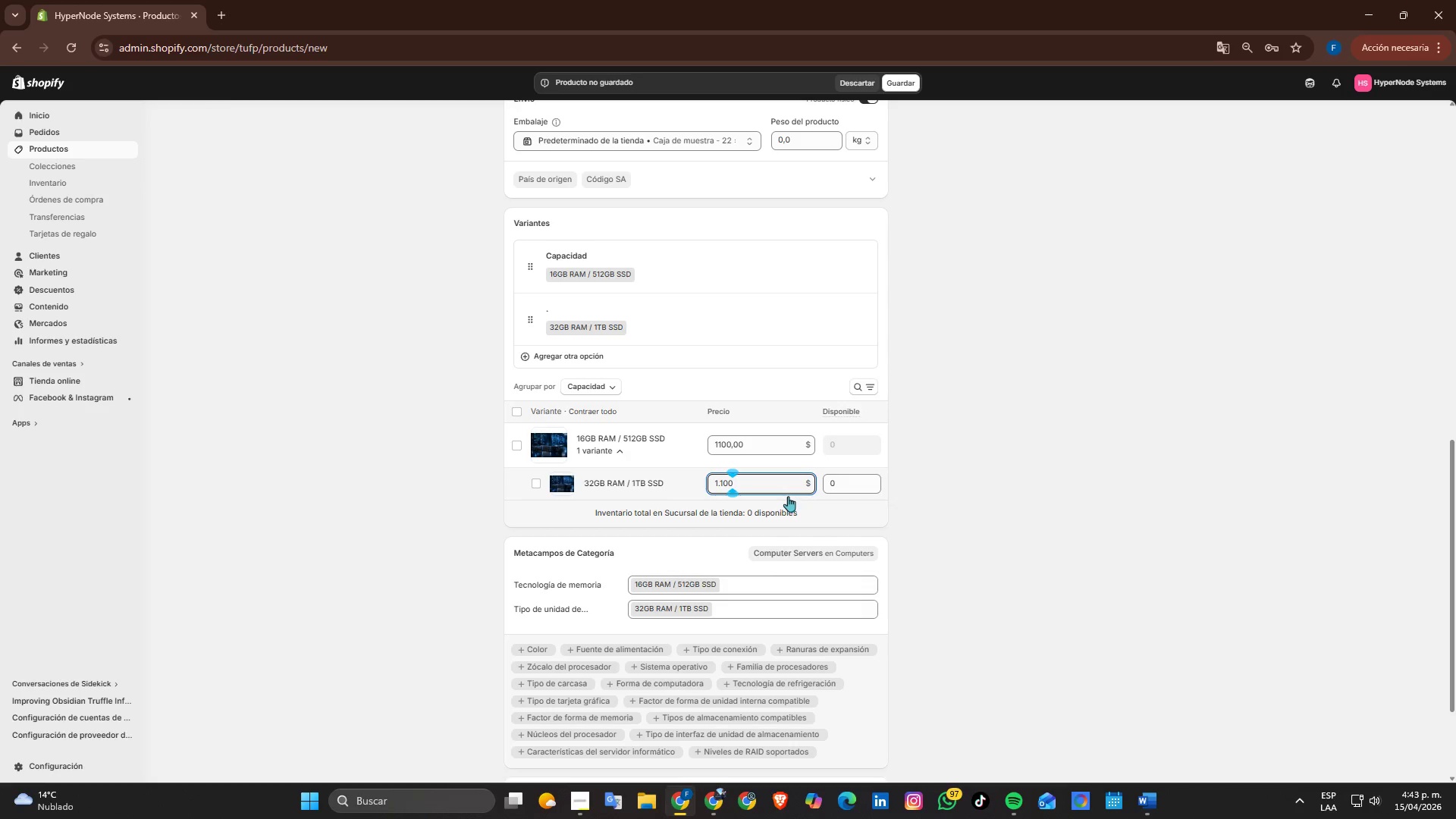 
key(Numpad0)
 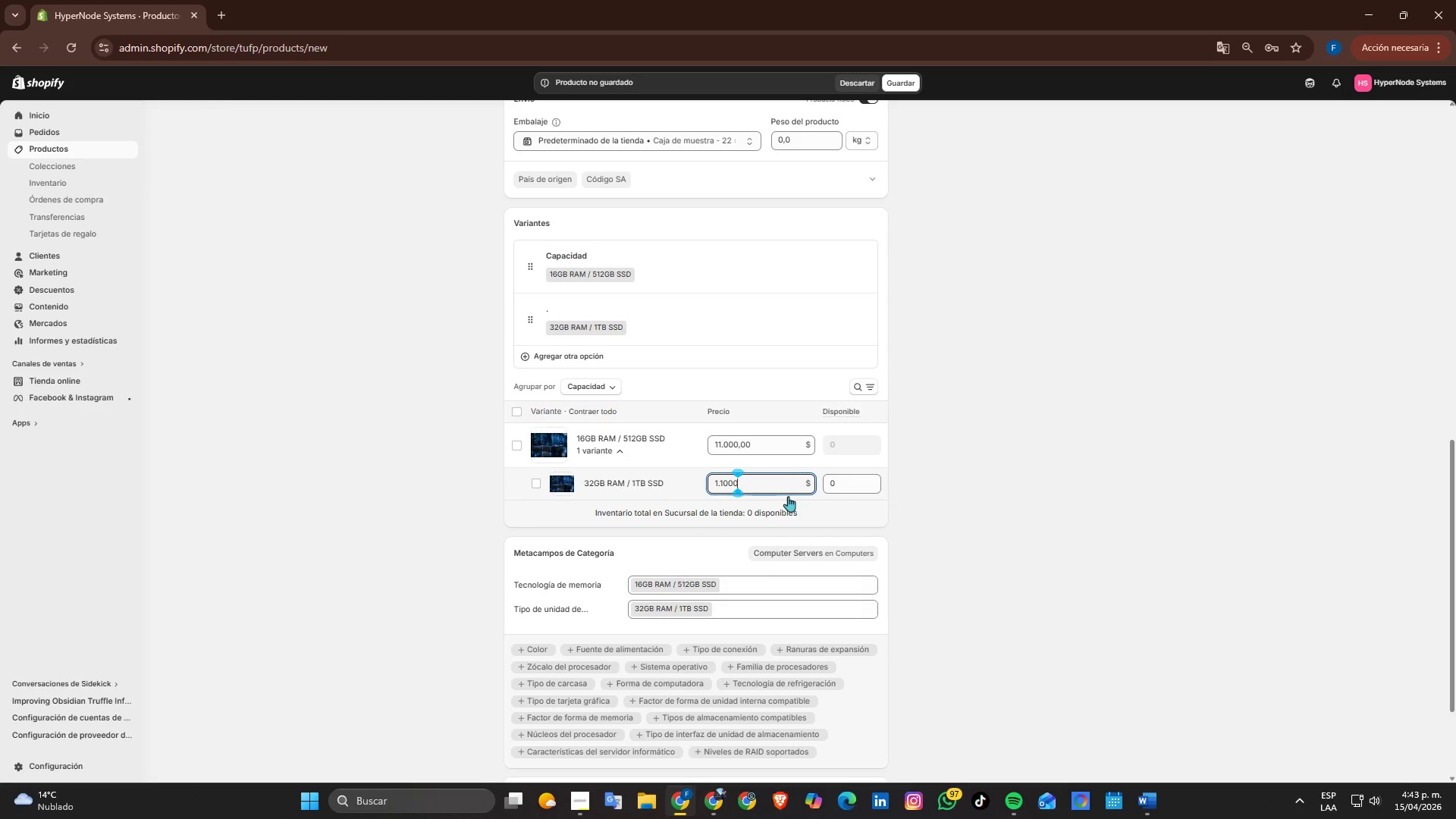 
key(Numpad0)
 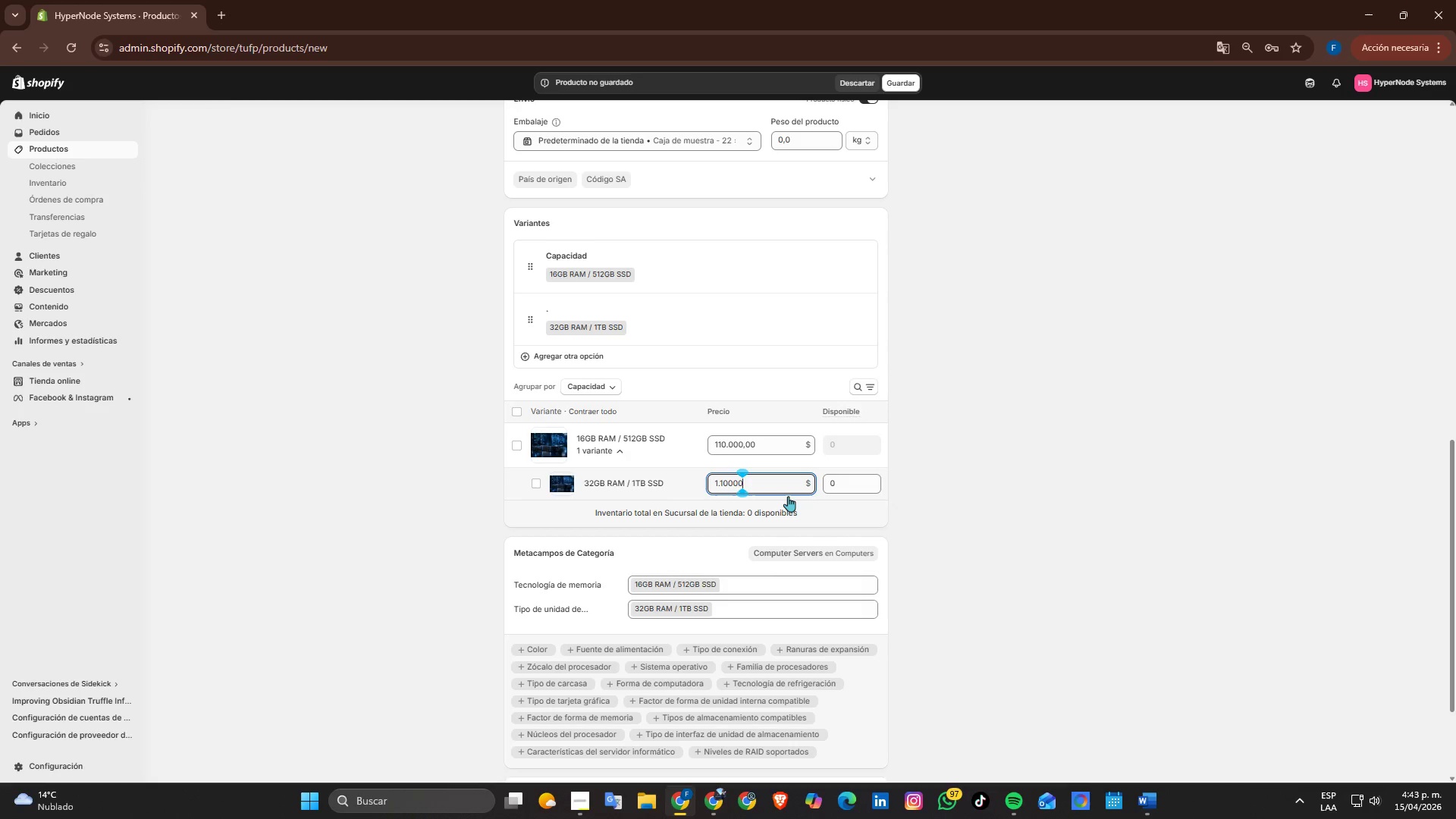 
key(Numpad0)
 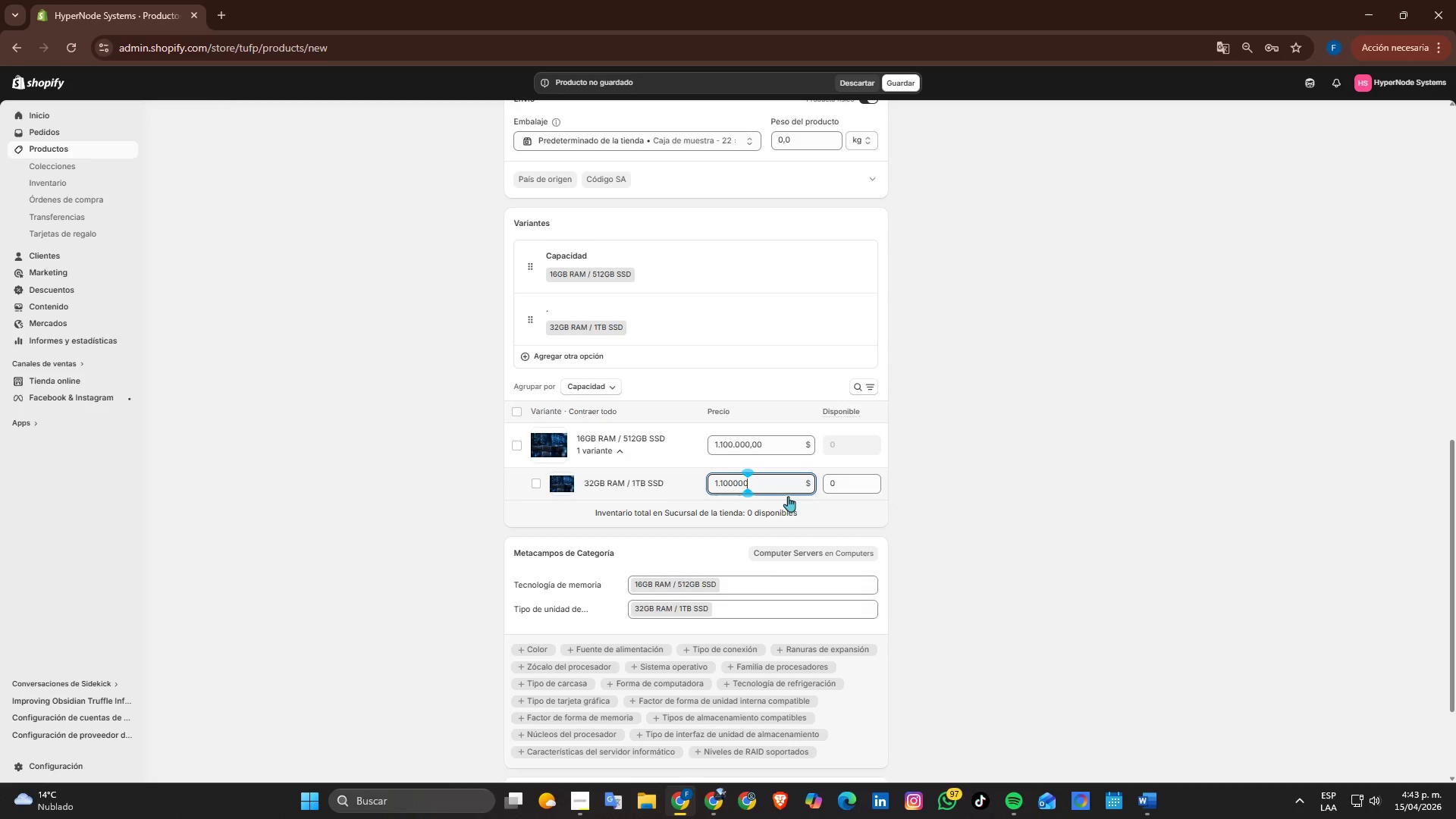 
key(Numpad0)
 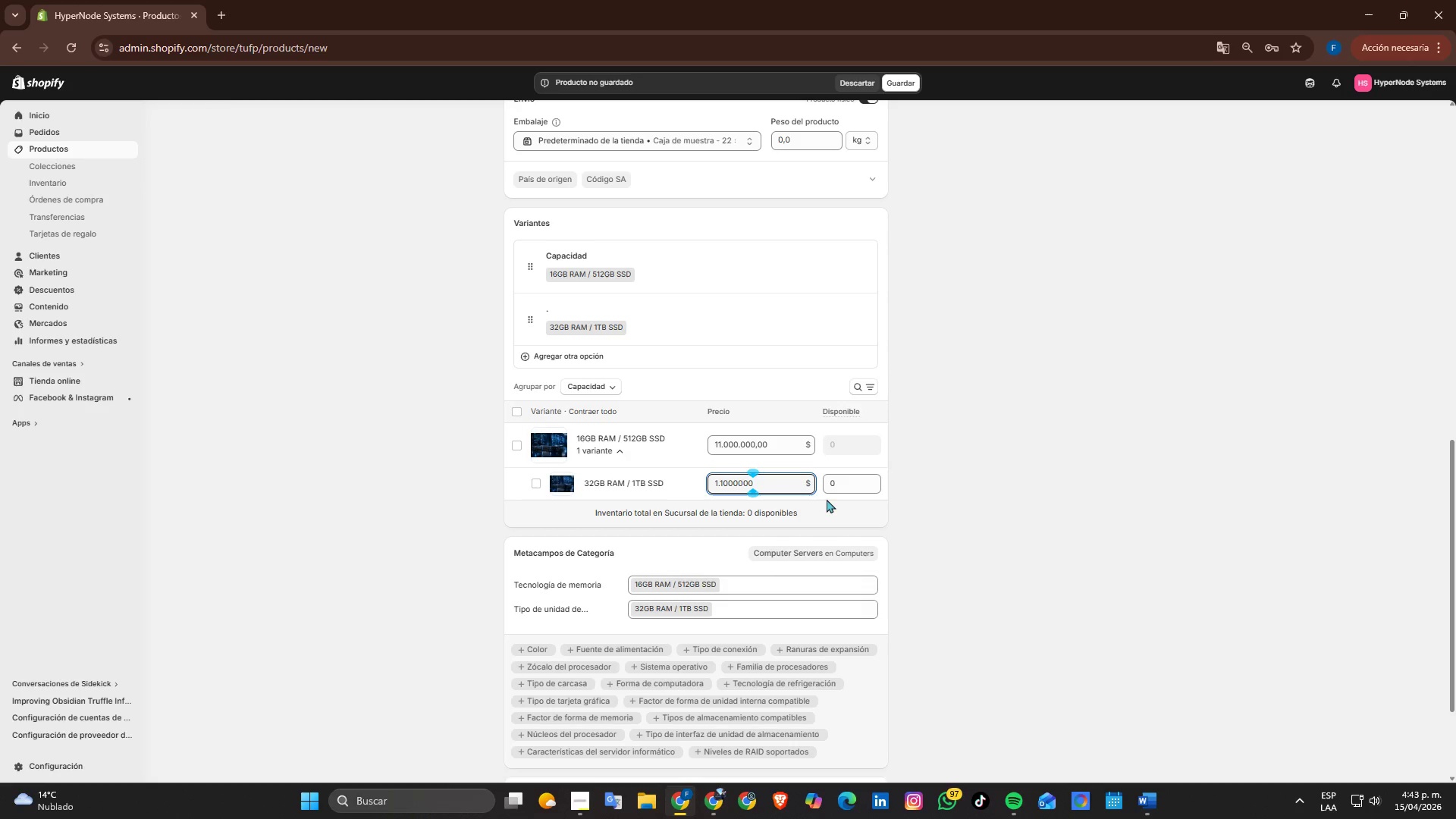 
key(Backspace)
 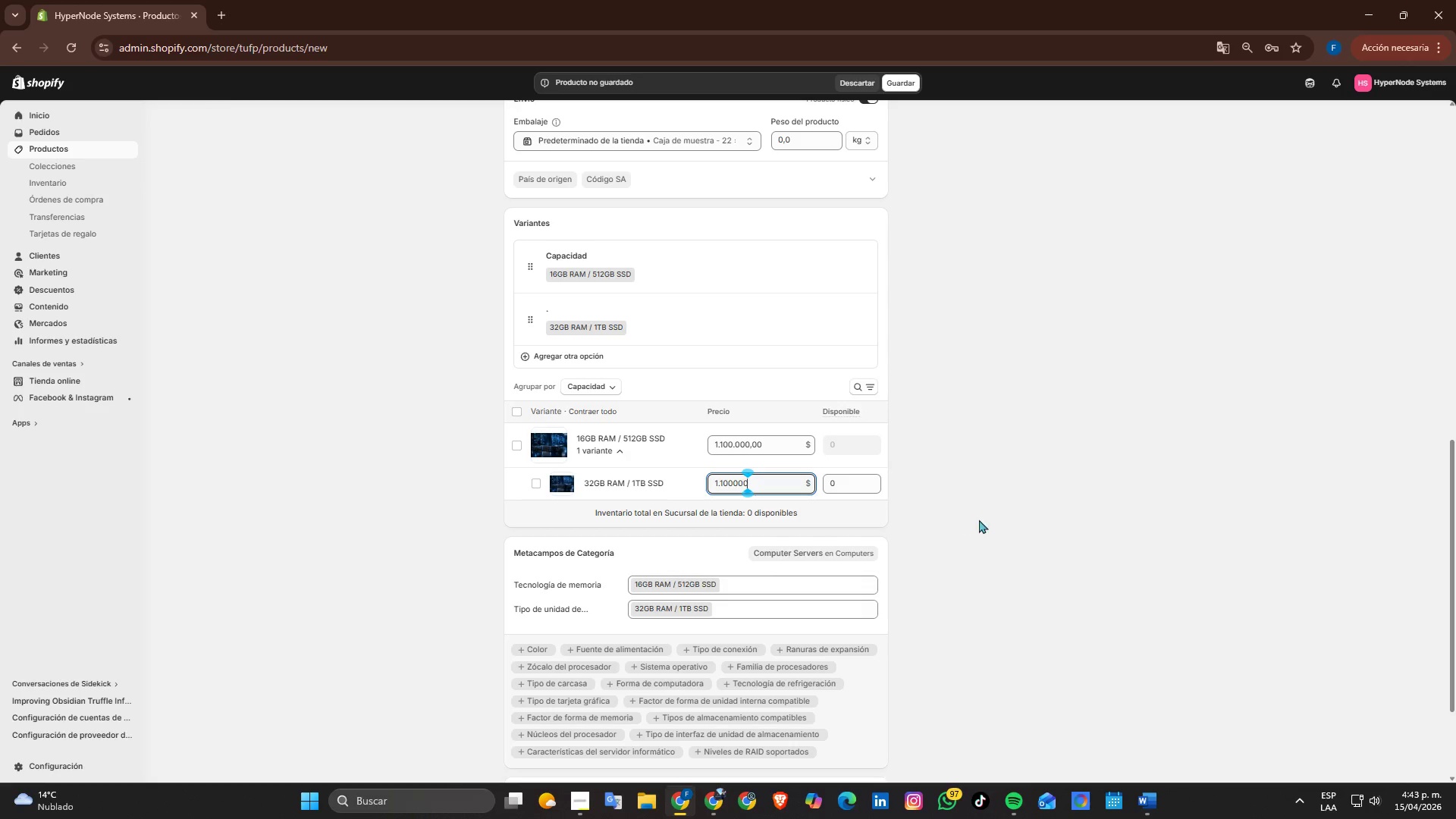 
left_click([979, 519])
 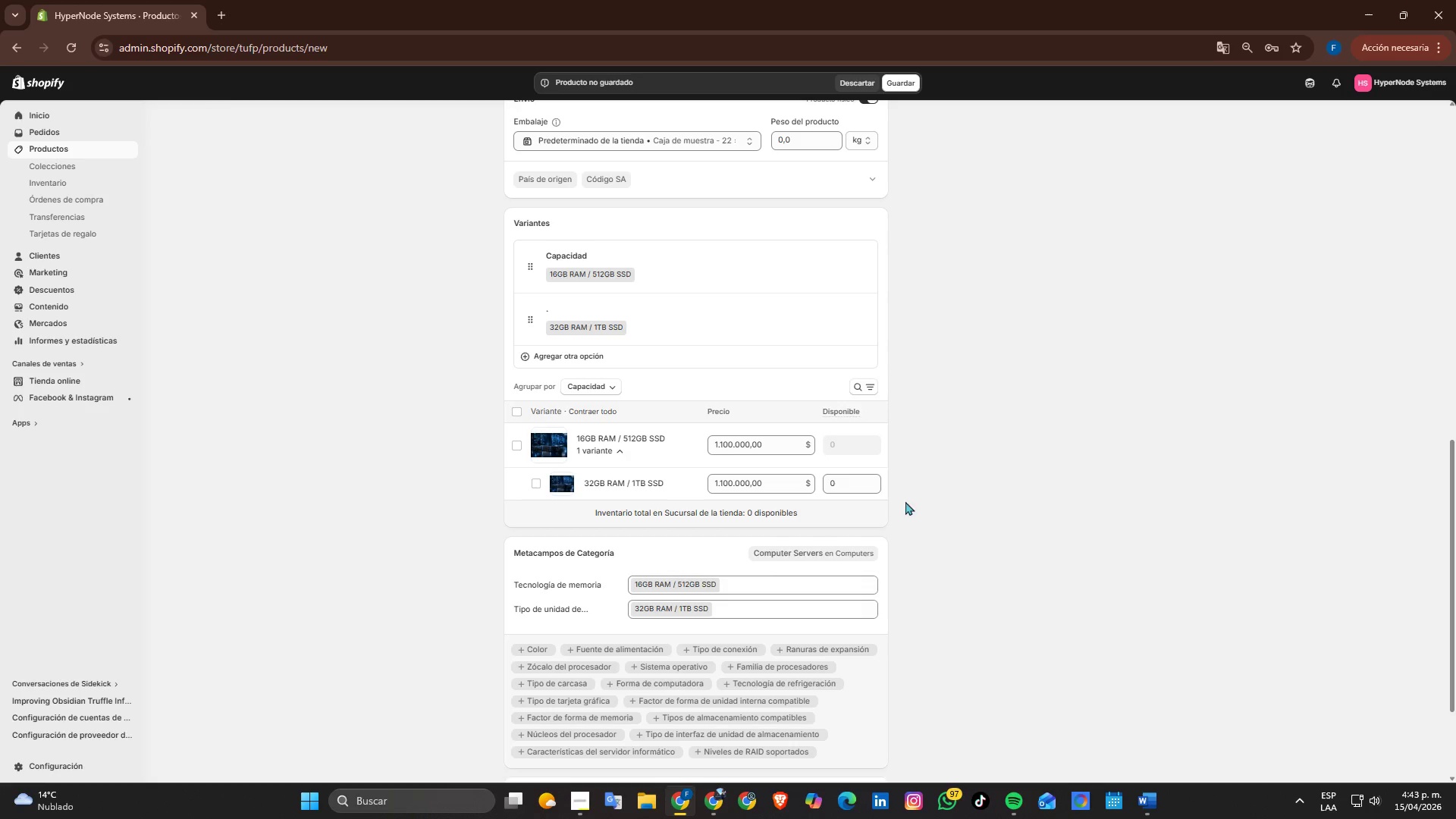 
scroll: coordinate [688, 479], scroll_direction: none, amount: 0.0
 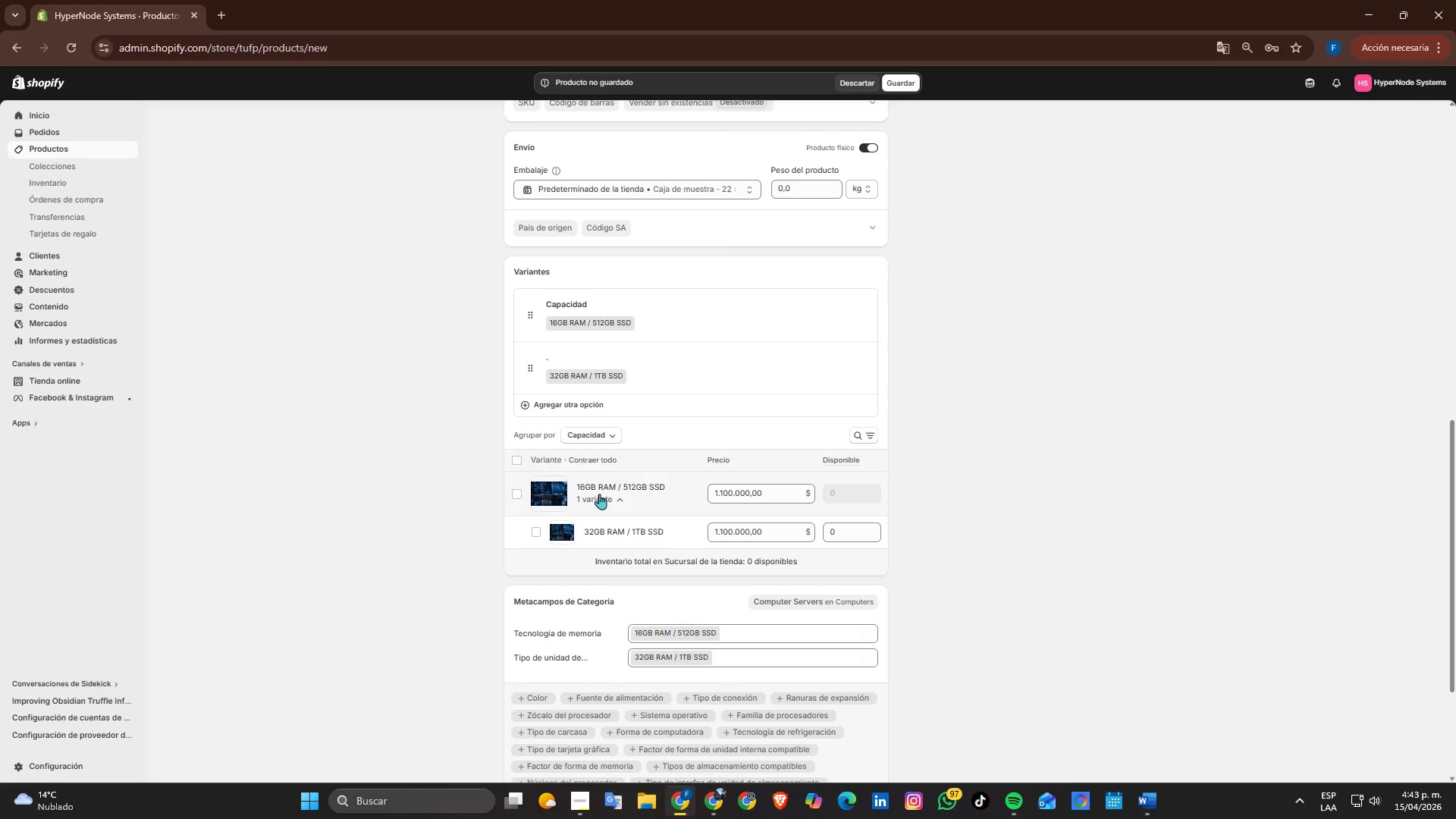 
scroll: coordinate [625, 507], scroll_direction: up, amount: 3.0
 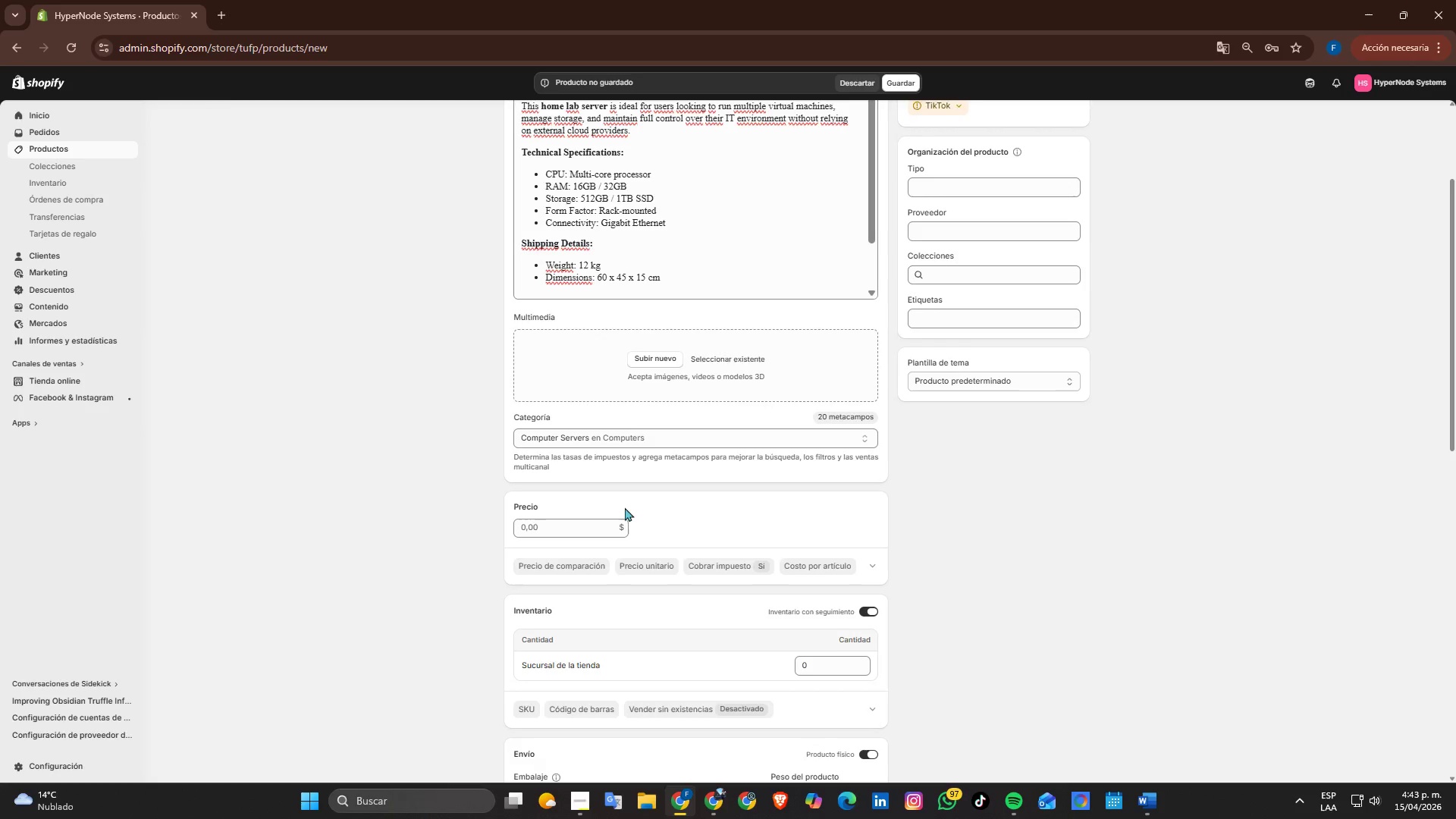 
scroll: coordinate [625, 507], scroll_direction: none, amount: 0.0
 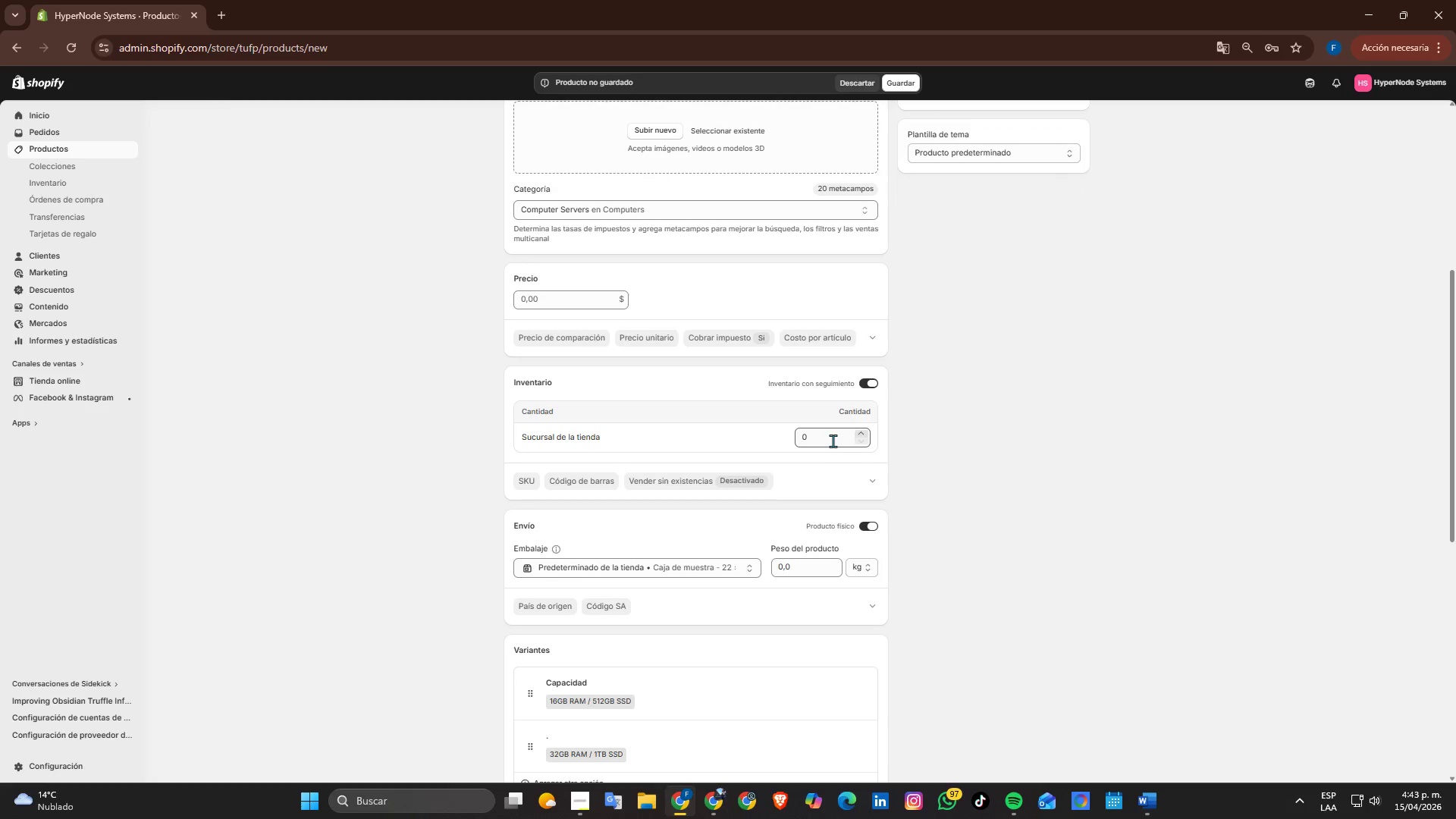 
scroll: coordinate [761, 522], scroll_direction: down, amount: 3.0
 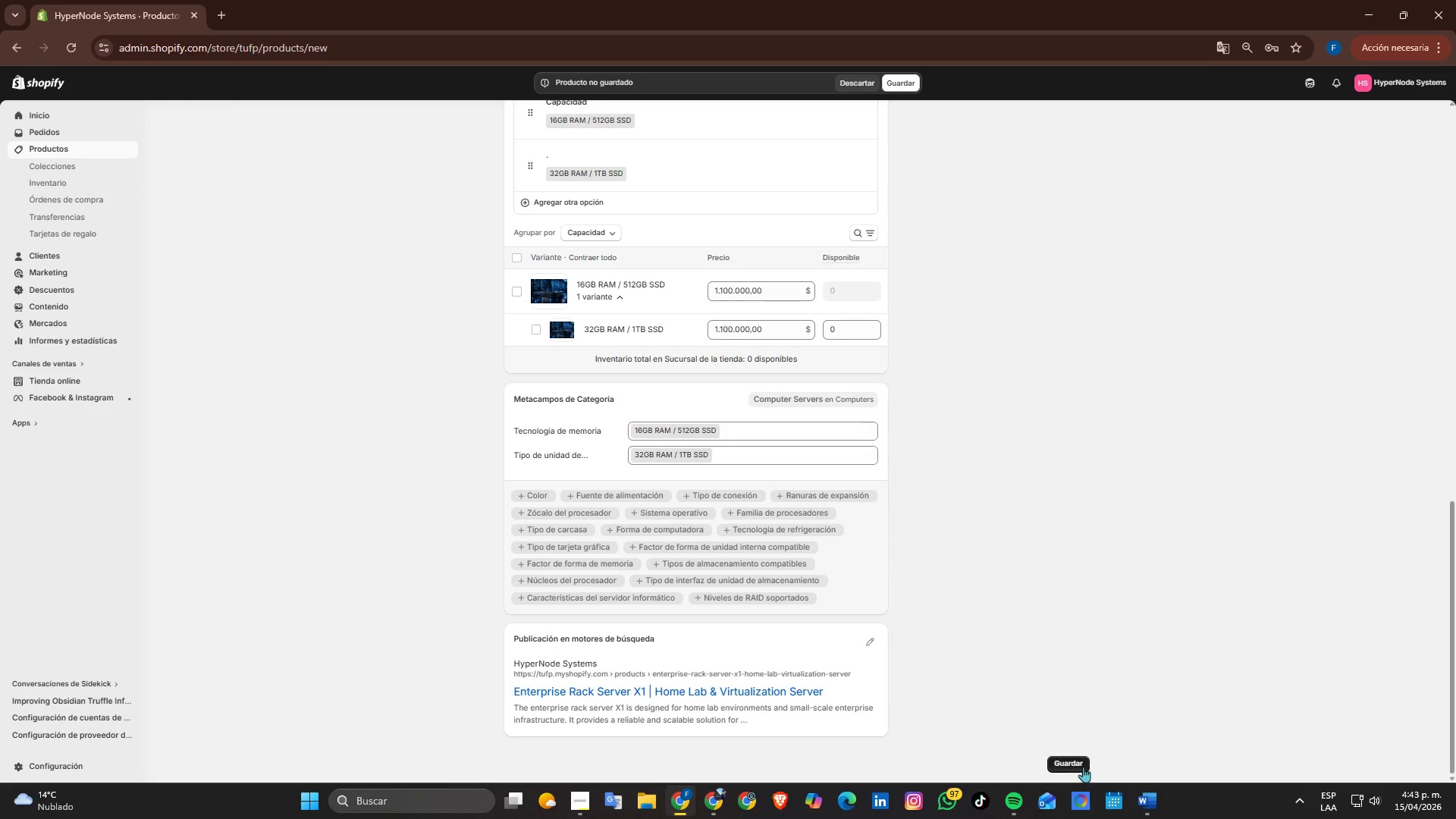 
scroll: coordinate [680, 596], scroll_direction: up, amount: 3.0
 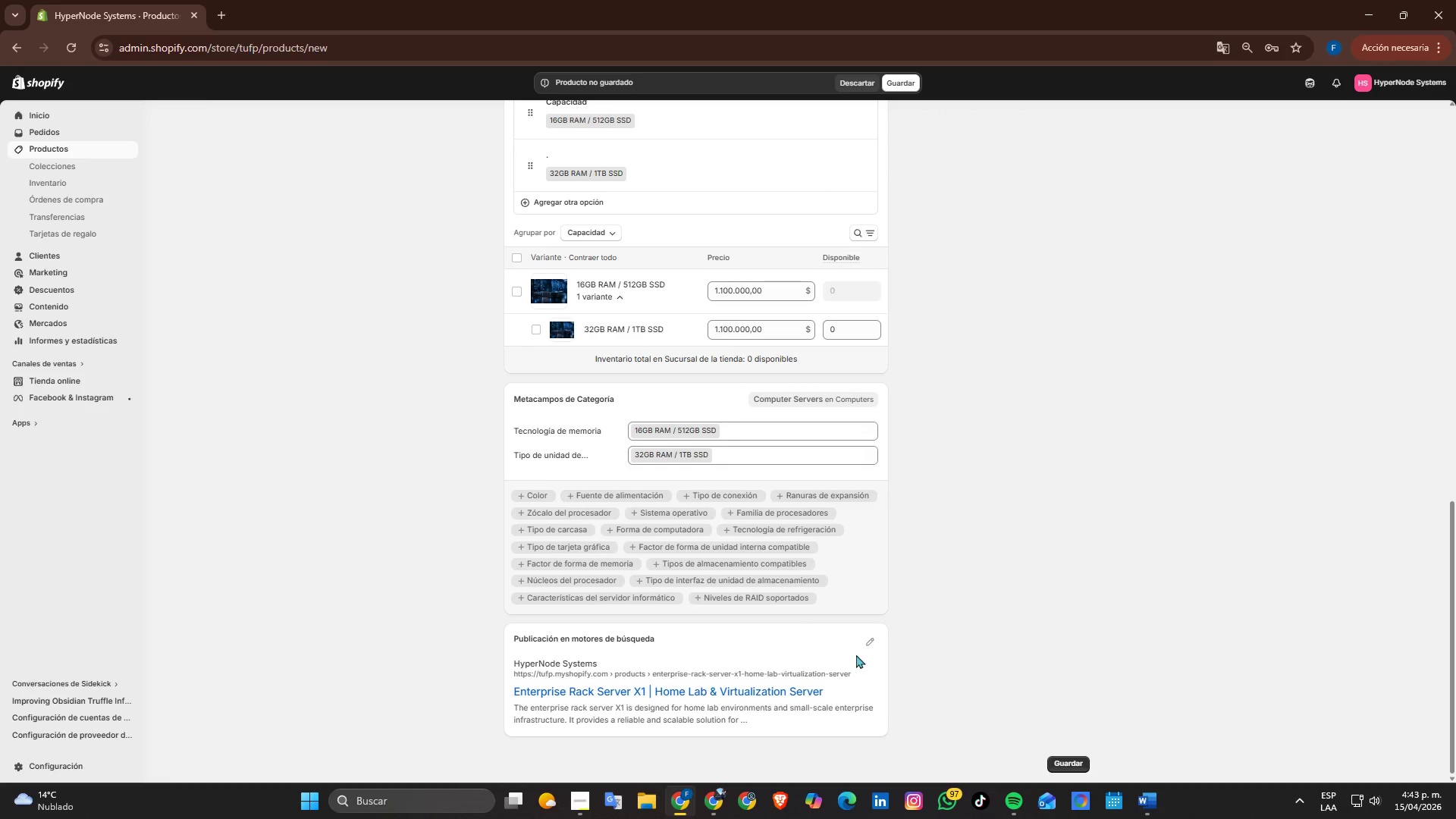 
left_click([869, 643])
 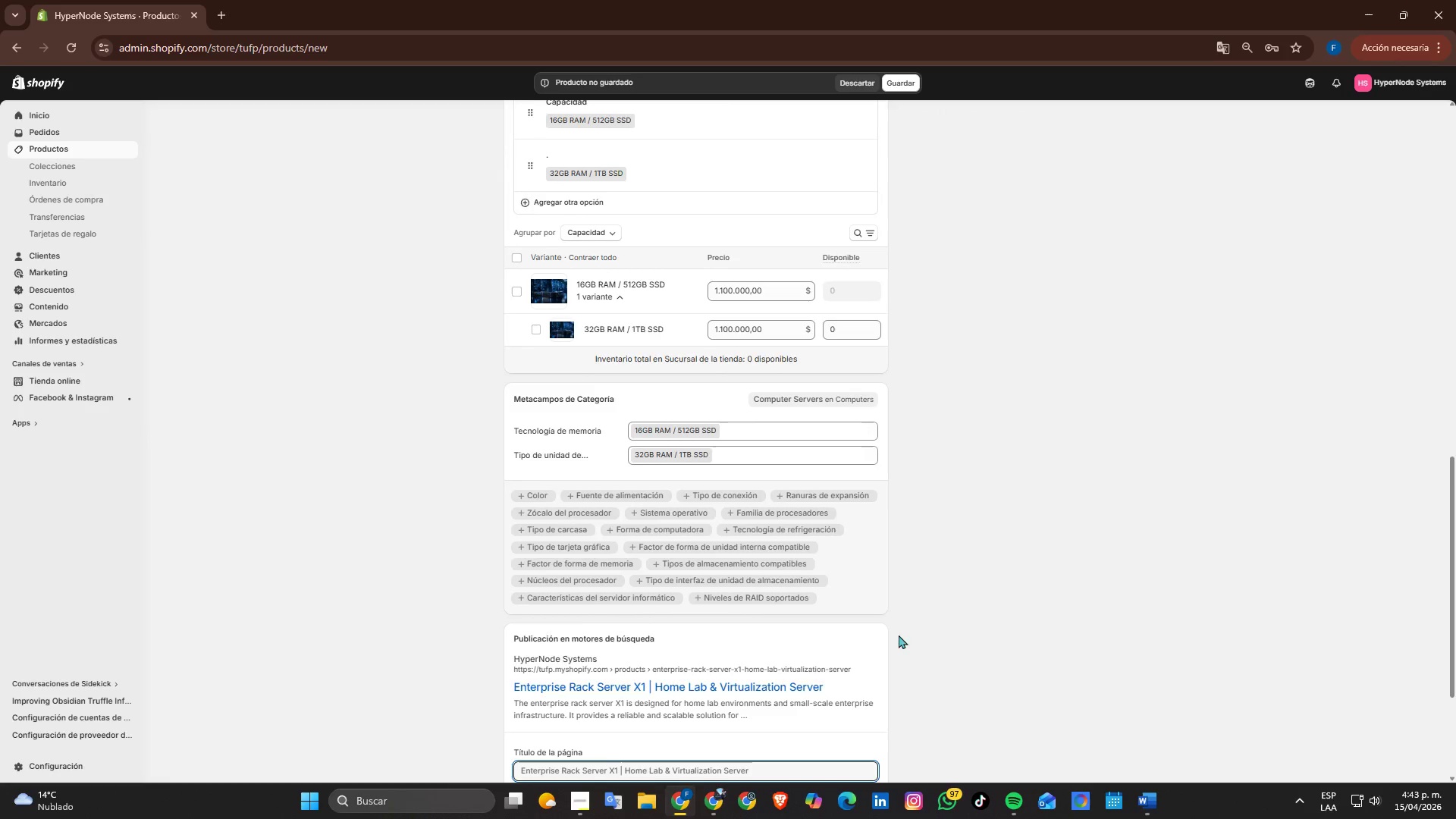 
key(Alt+Tab)
 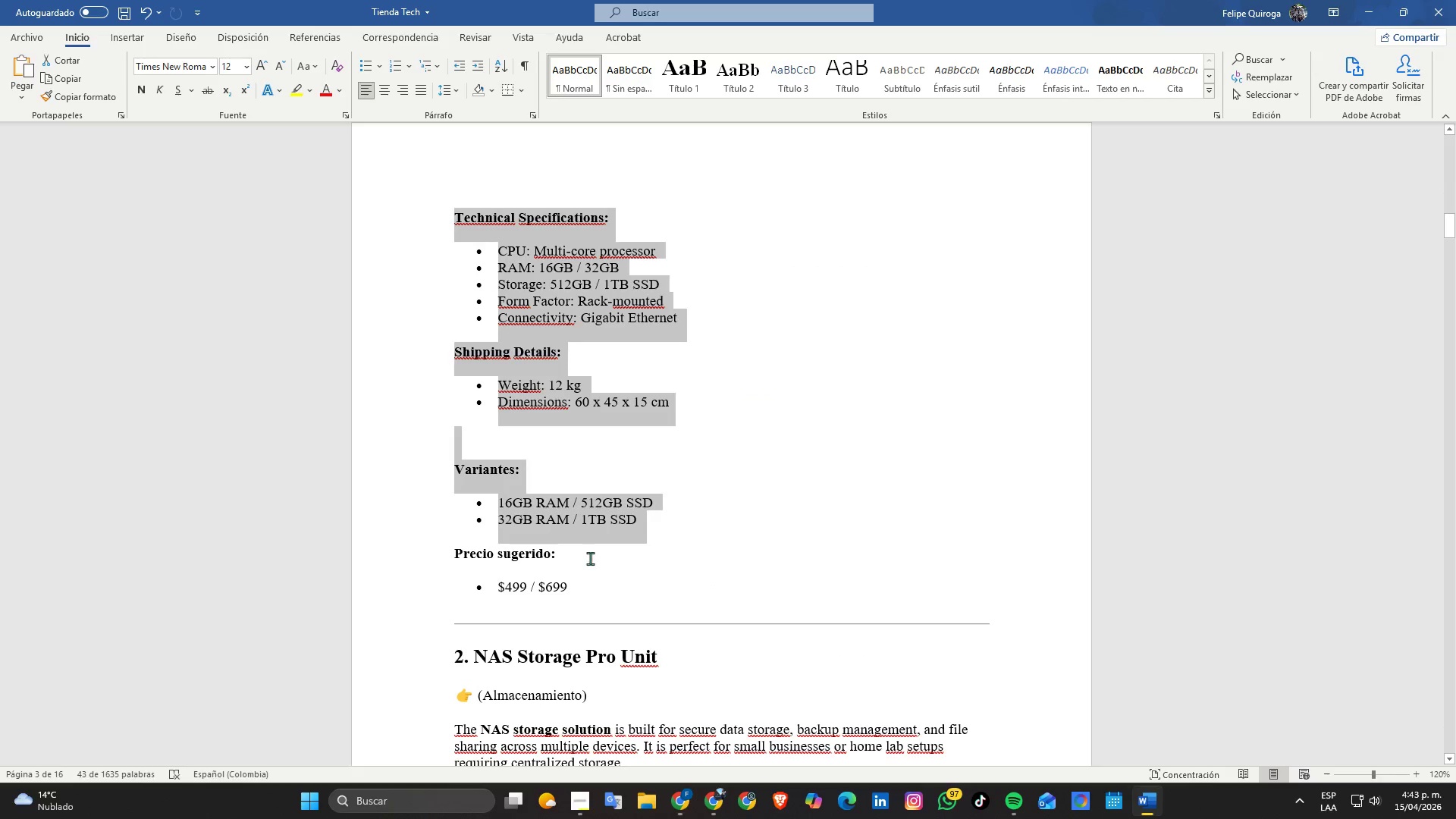 
scroll: coordinate [585, 552], scroll_direction: down, amount: 5.0
 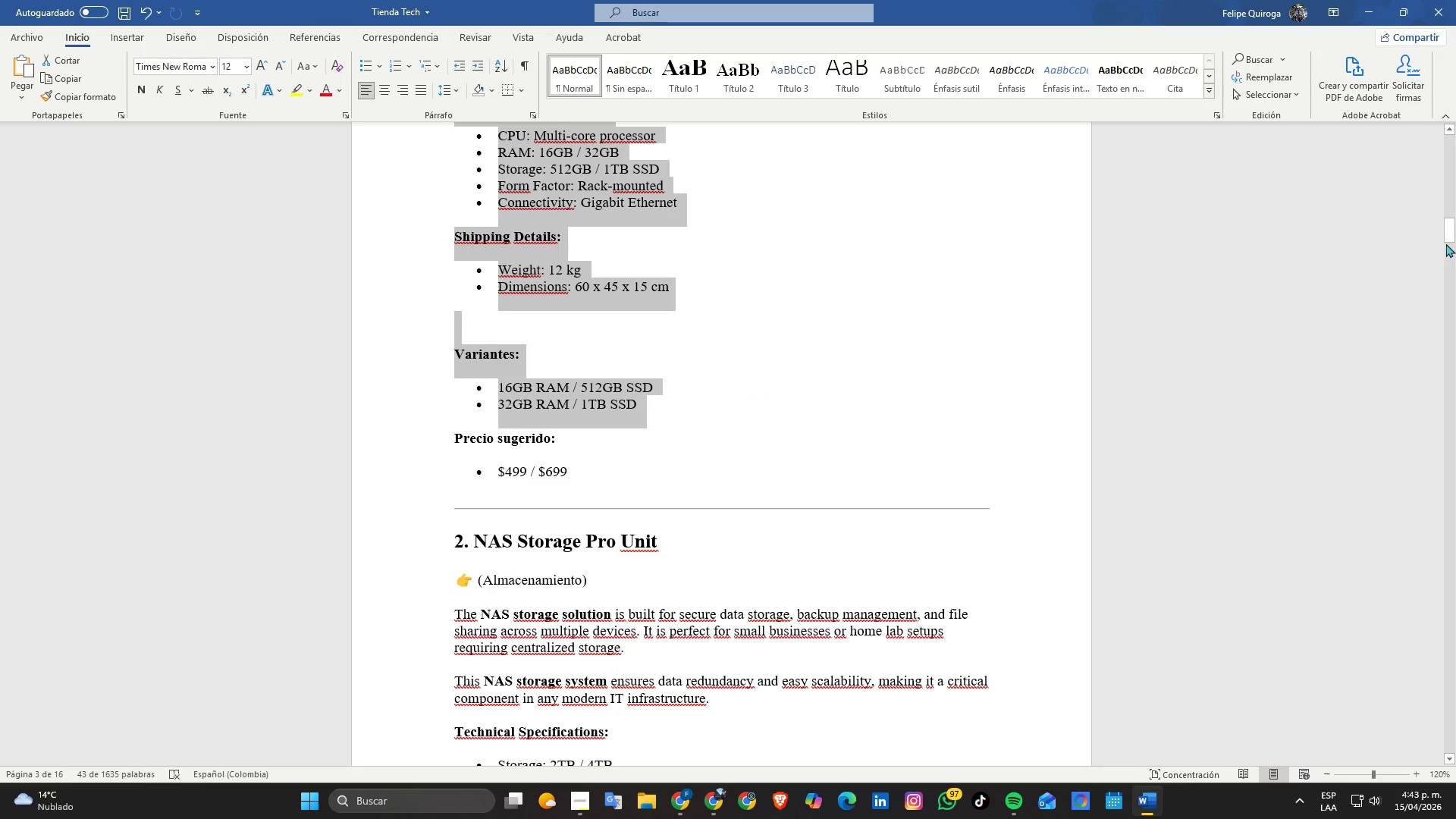 
left_click_drag(start_coordinate=[1454, 223], to_coordinate=[1441, 745])
 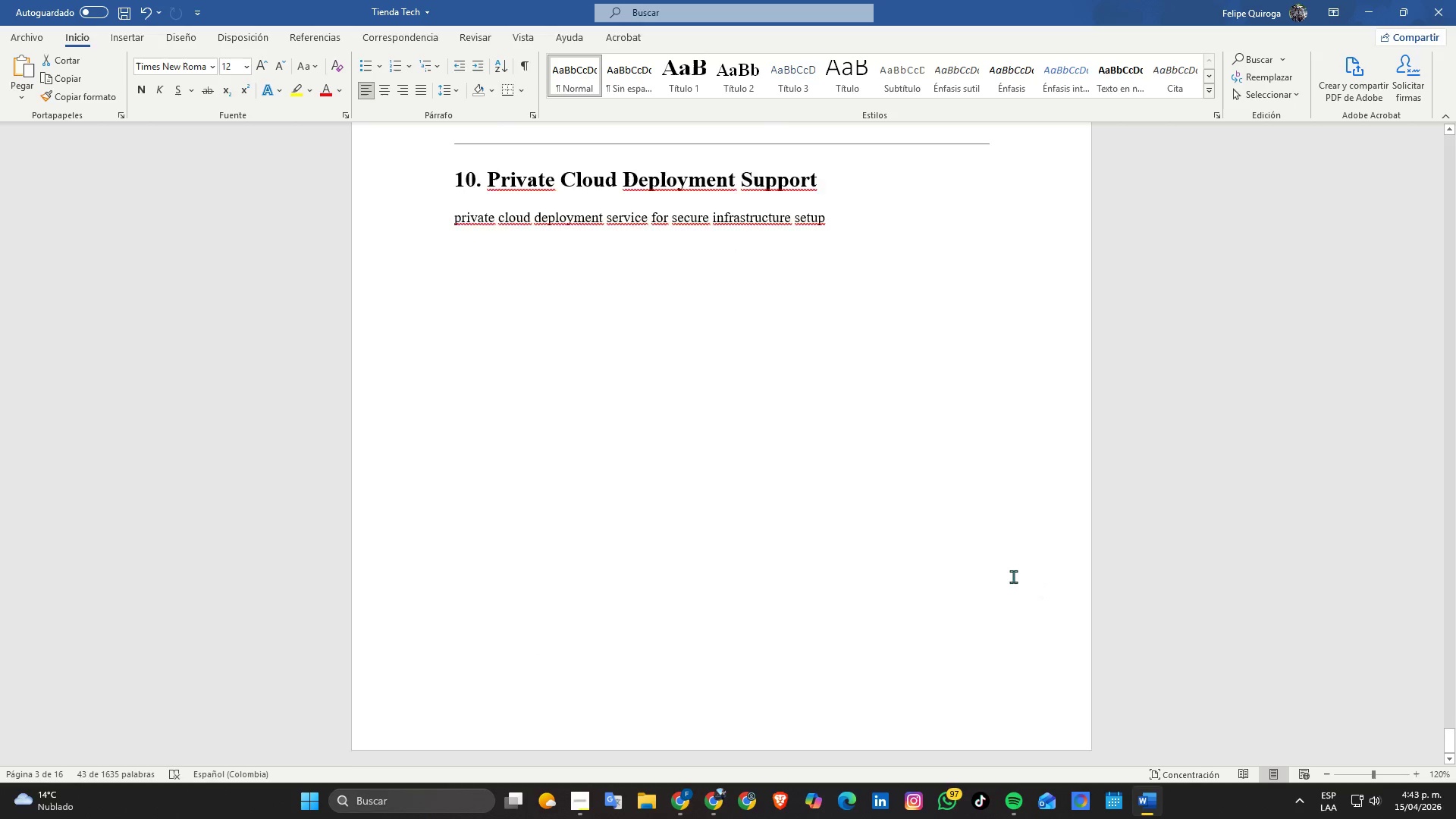 
scroll: coordinate [720, 562], scroll_direction: up, amount: 35.0
 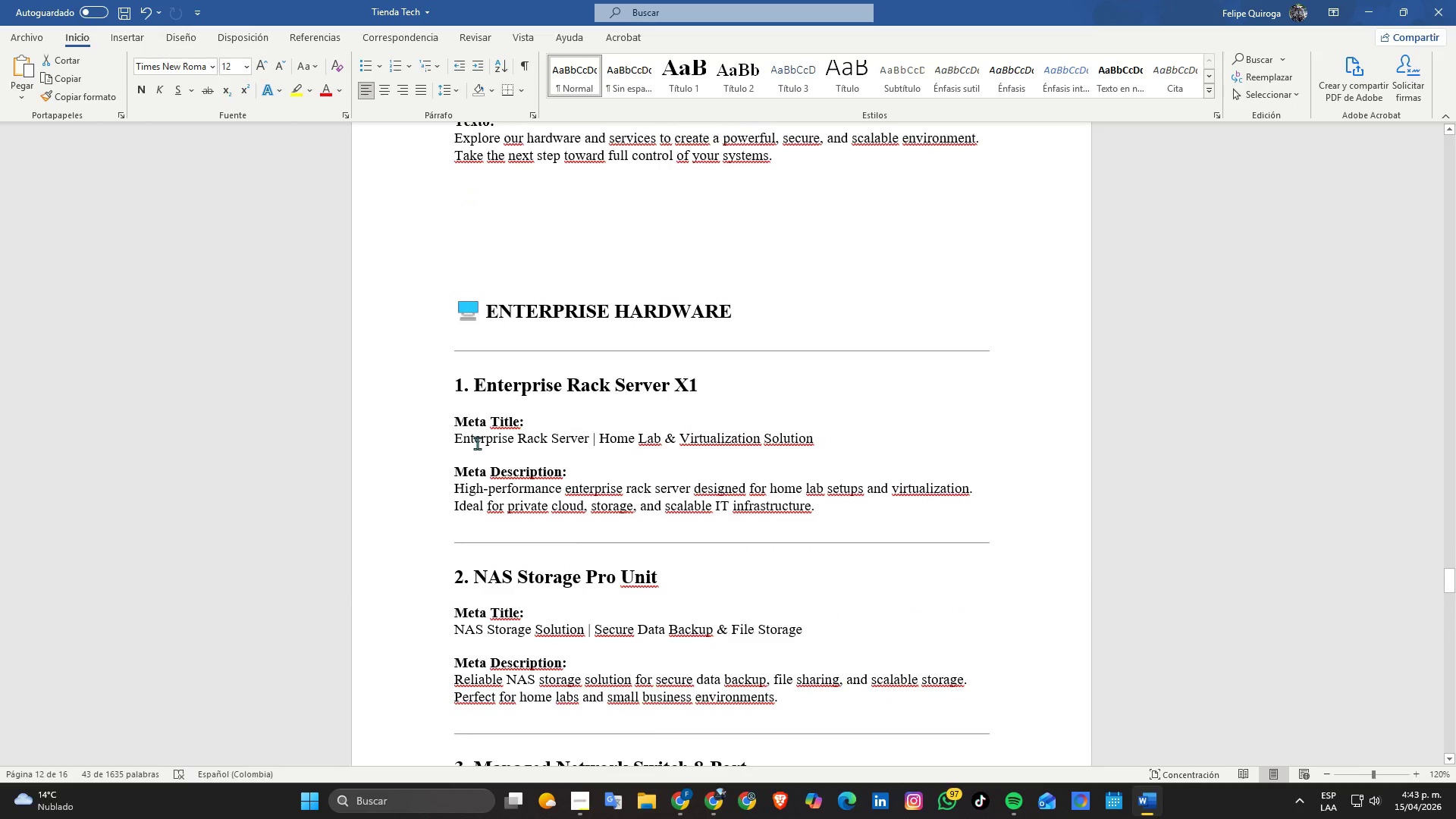 
double_click([477, 443])
 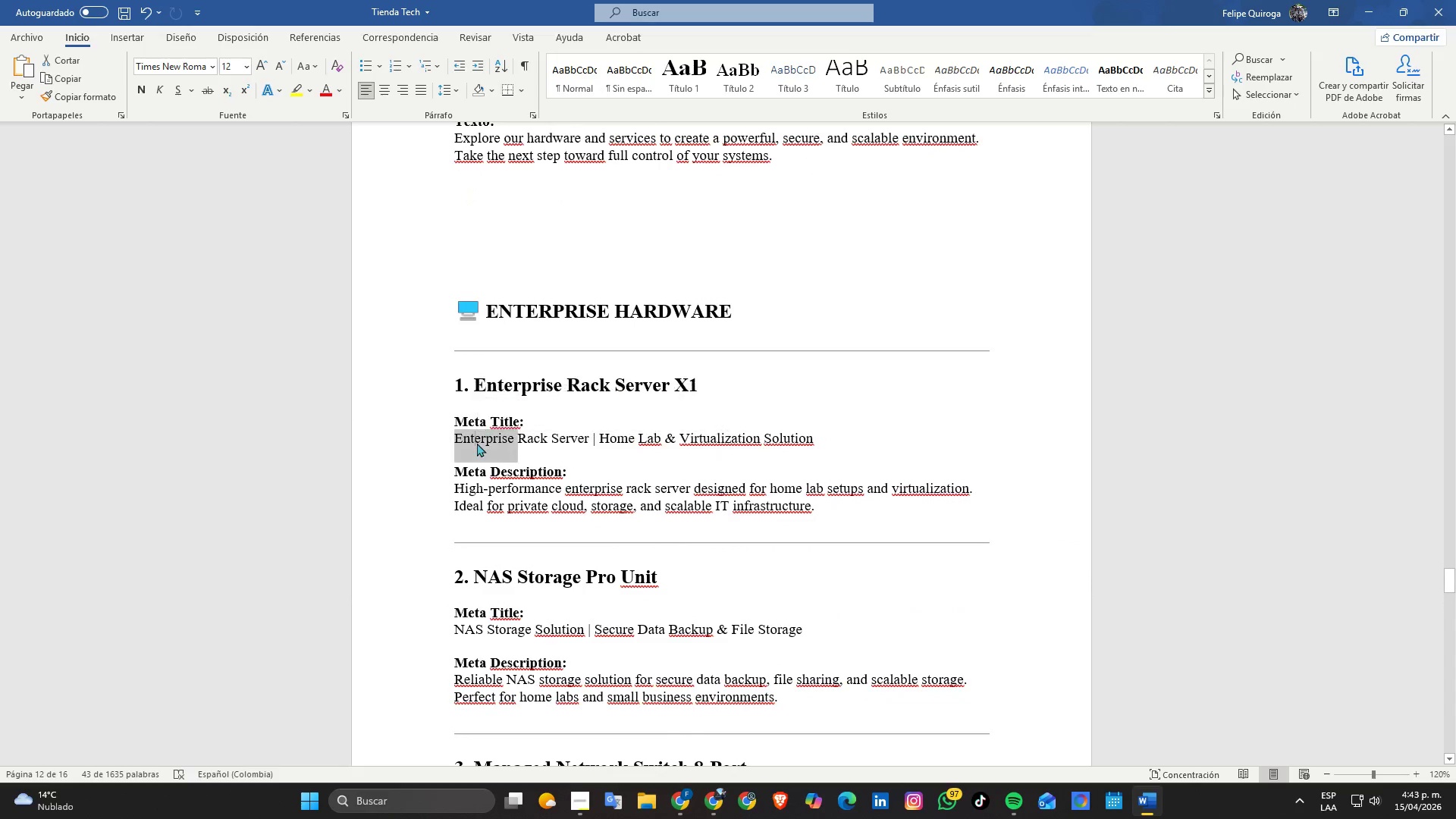 
triple_click([477, 443])
 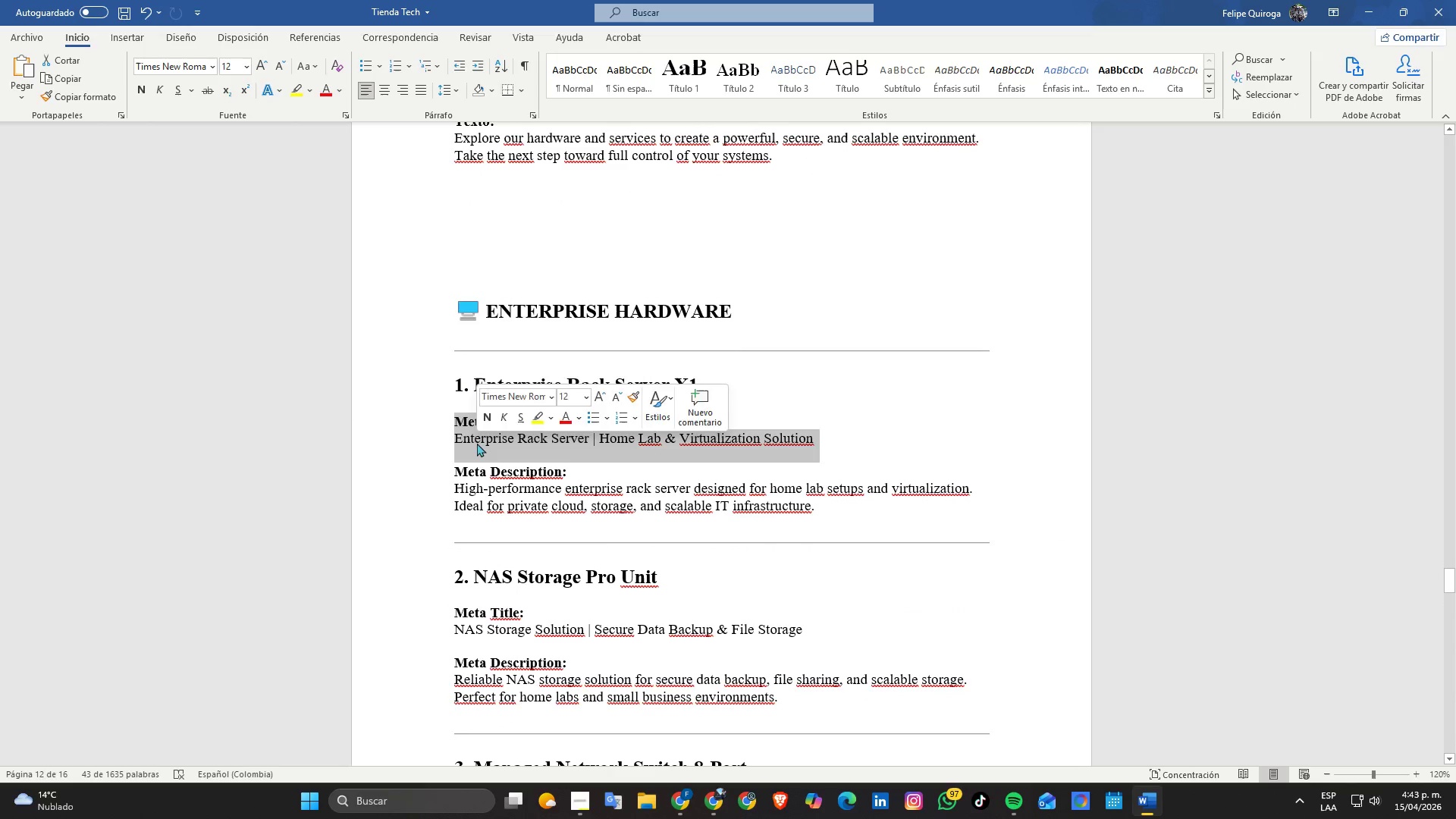 
key(Control+ControlLeft)
 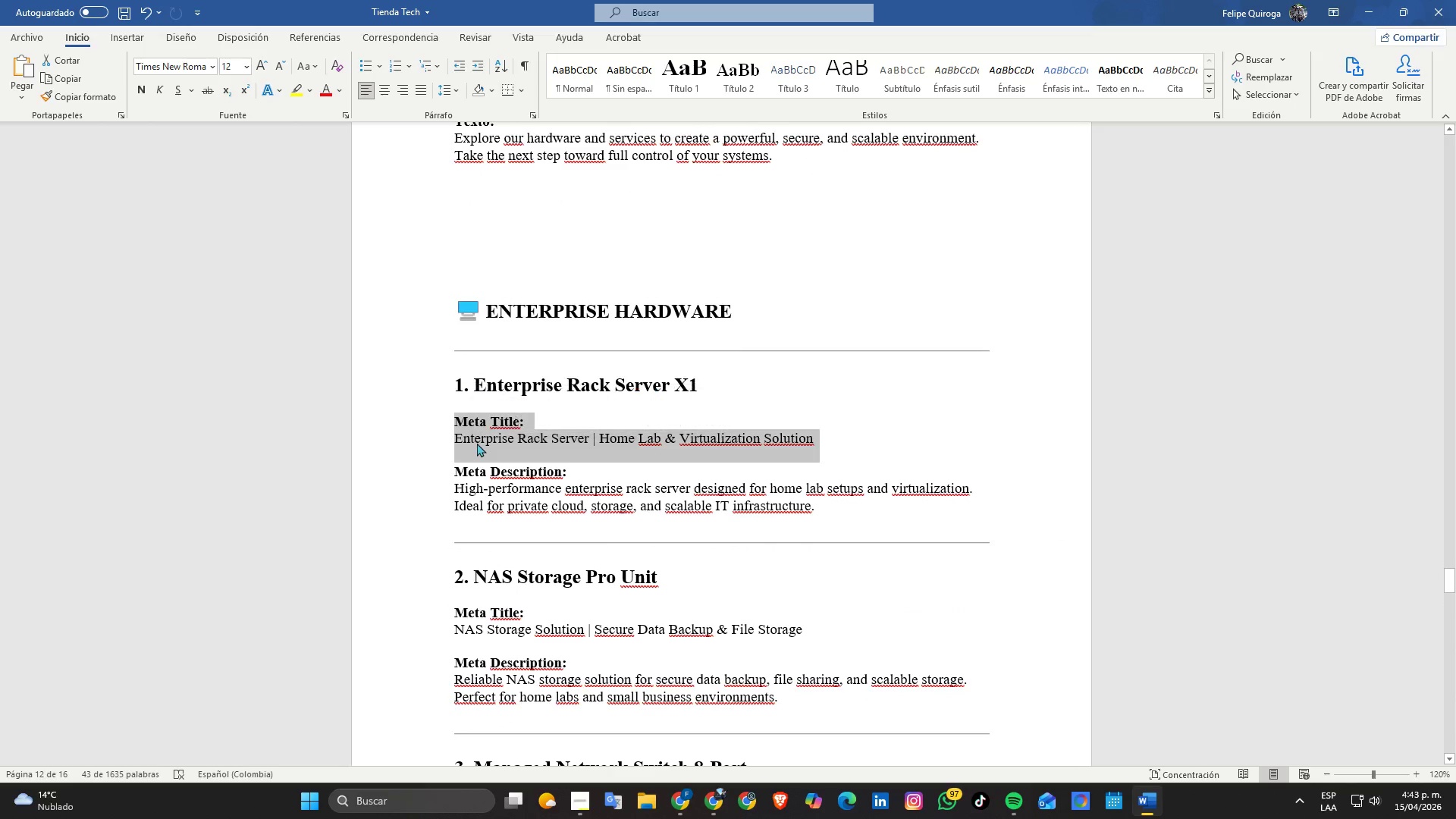 
key(Control+C)
 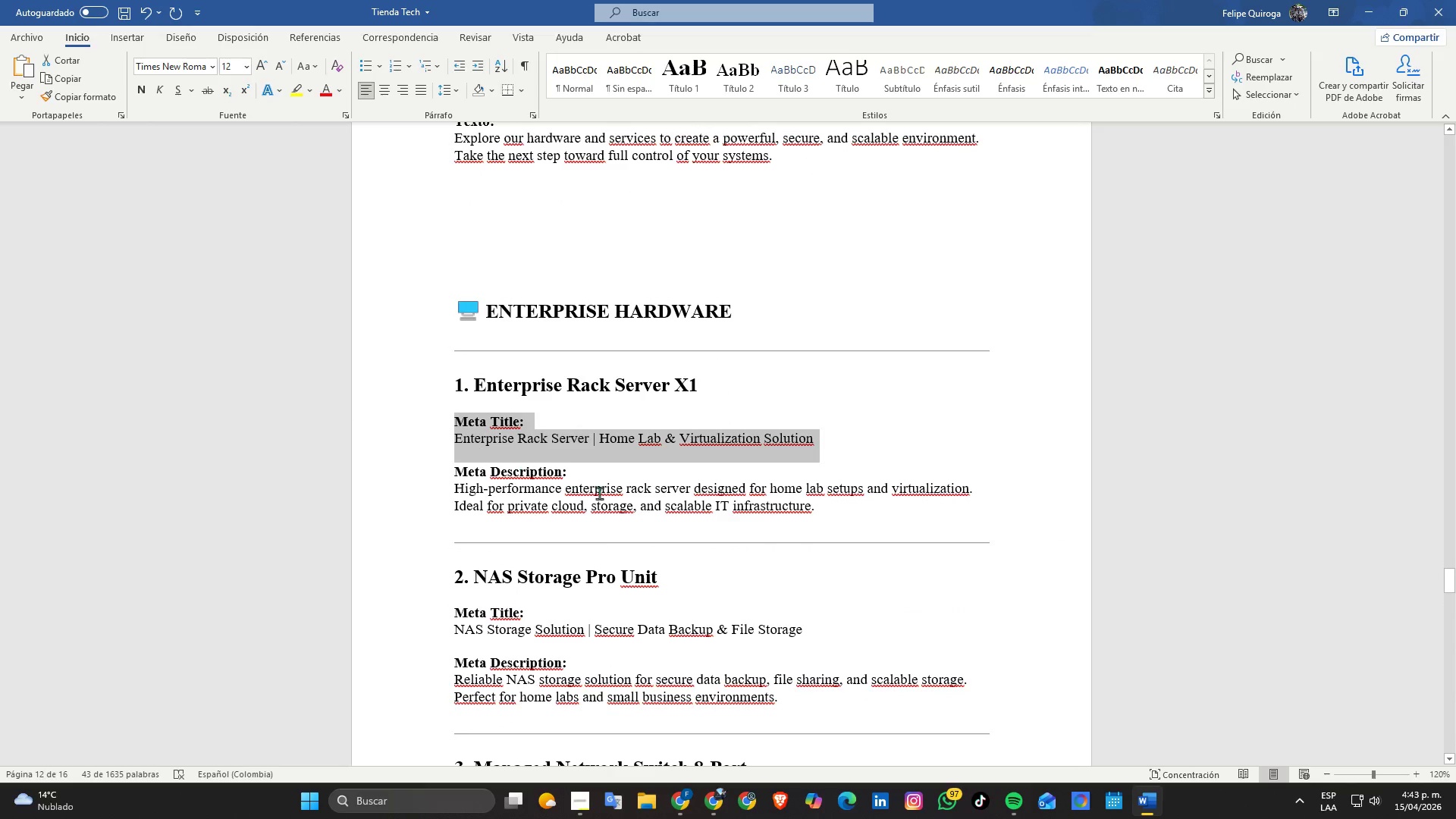 
key(Alt+AltLeft)
 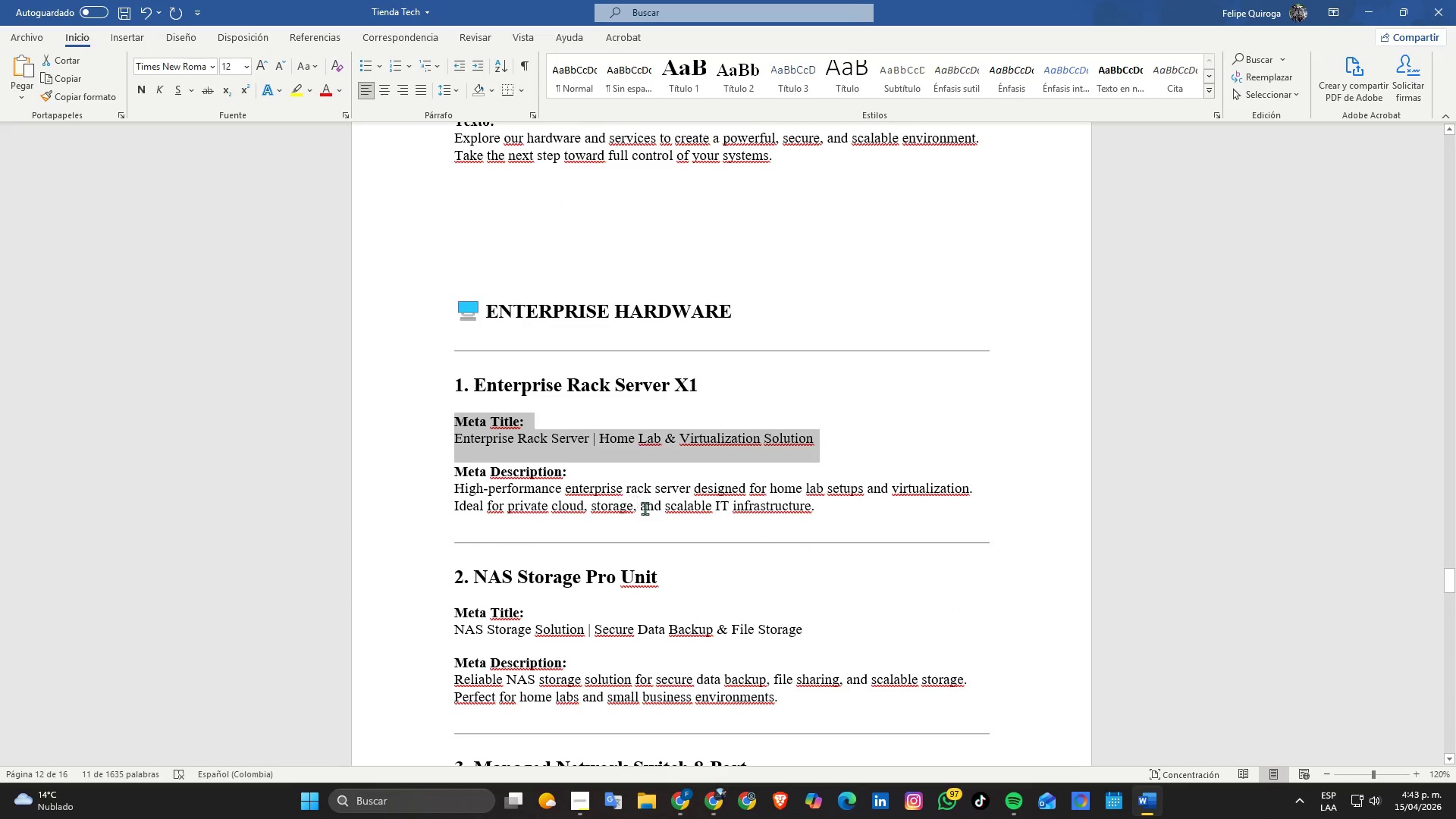 
key(Alt+Tab)
 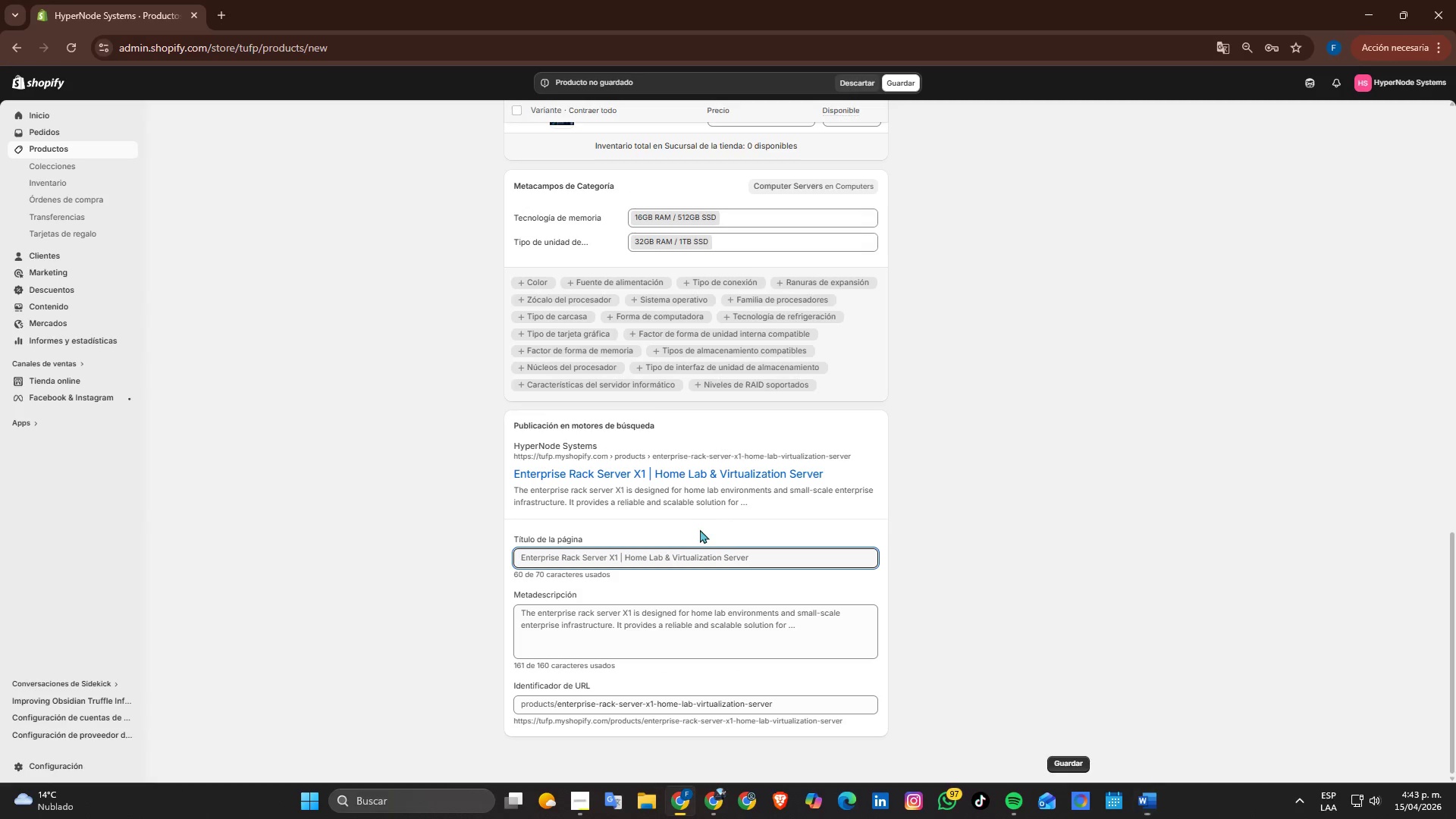 
key(Alt+AltLeft)
 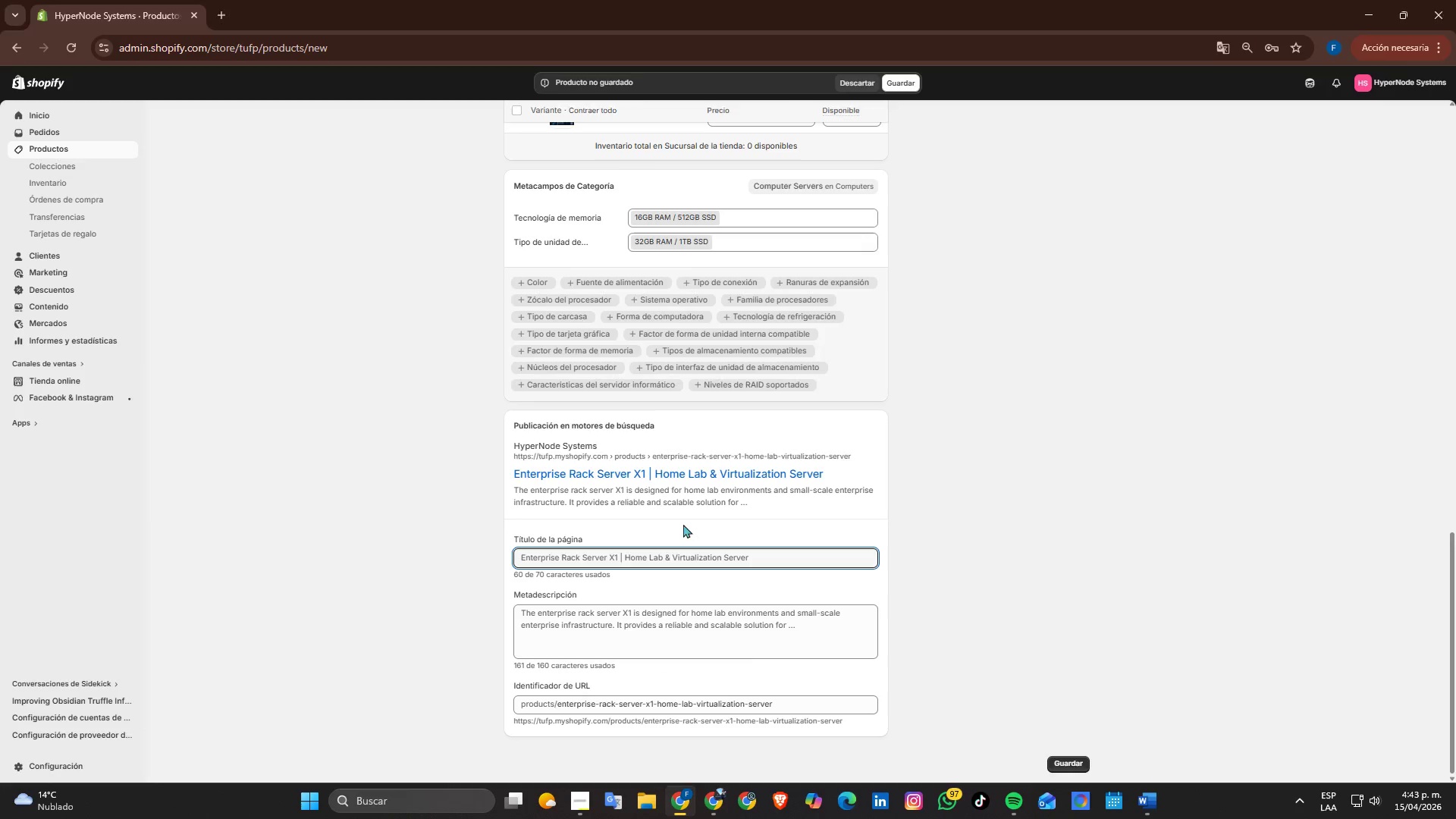 
key(Alt+Tab)
 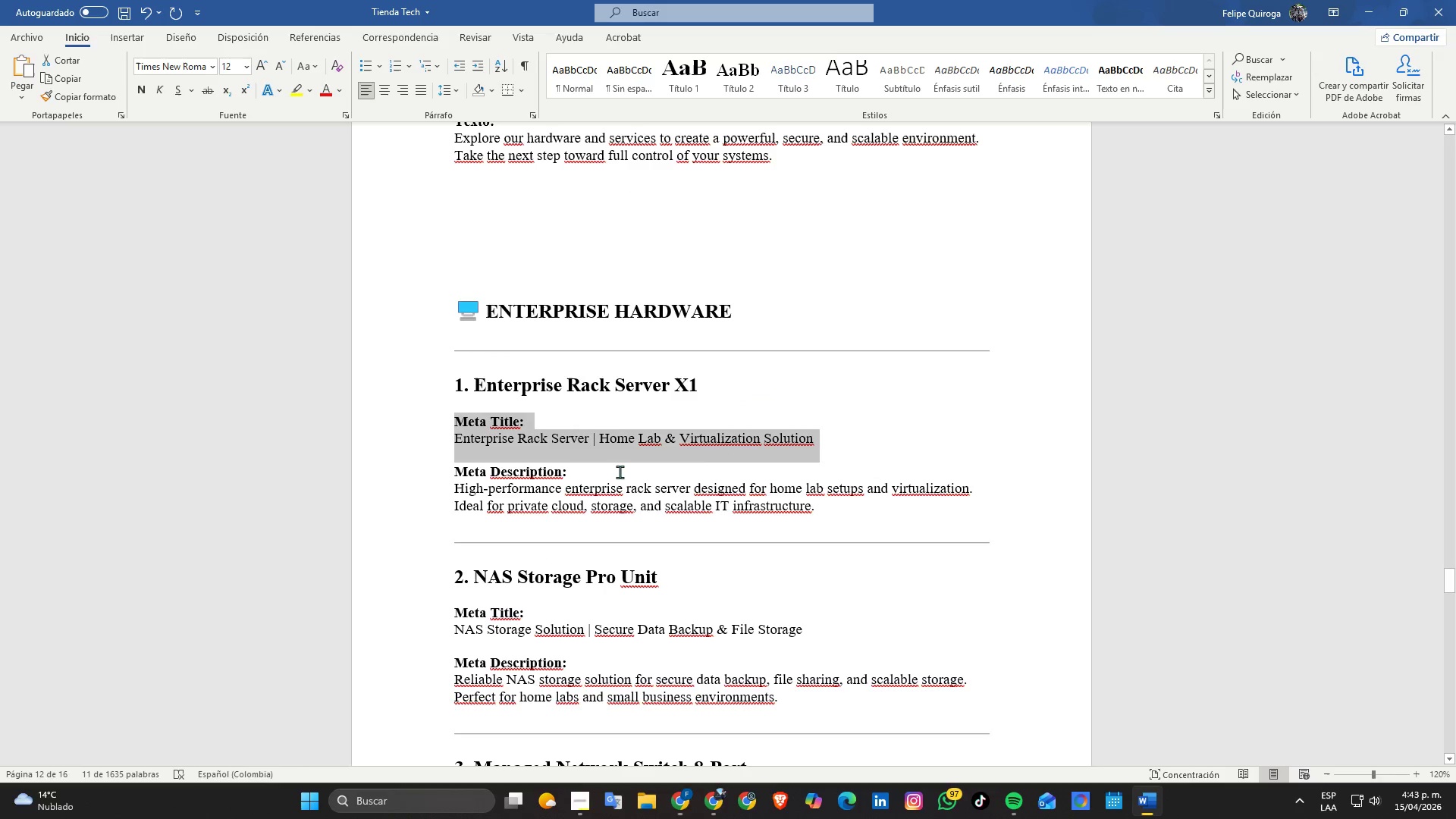 
left_click([791, 447])
 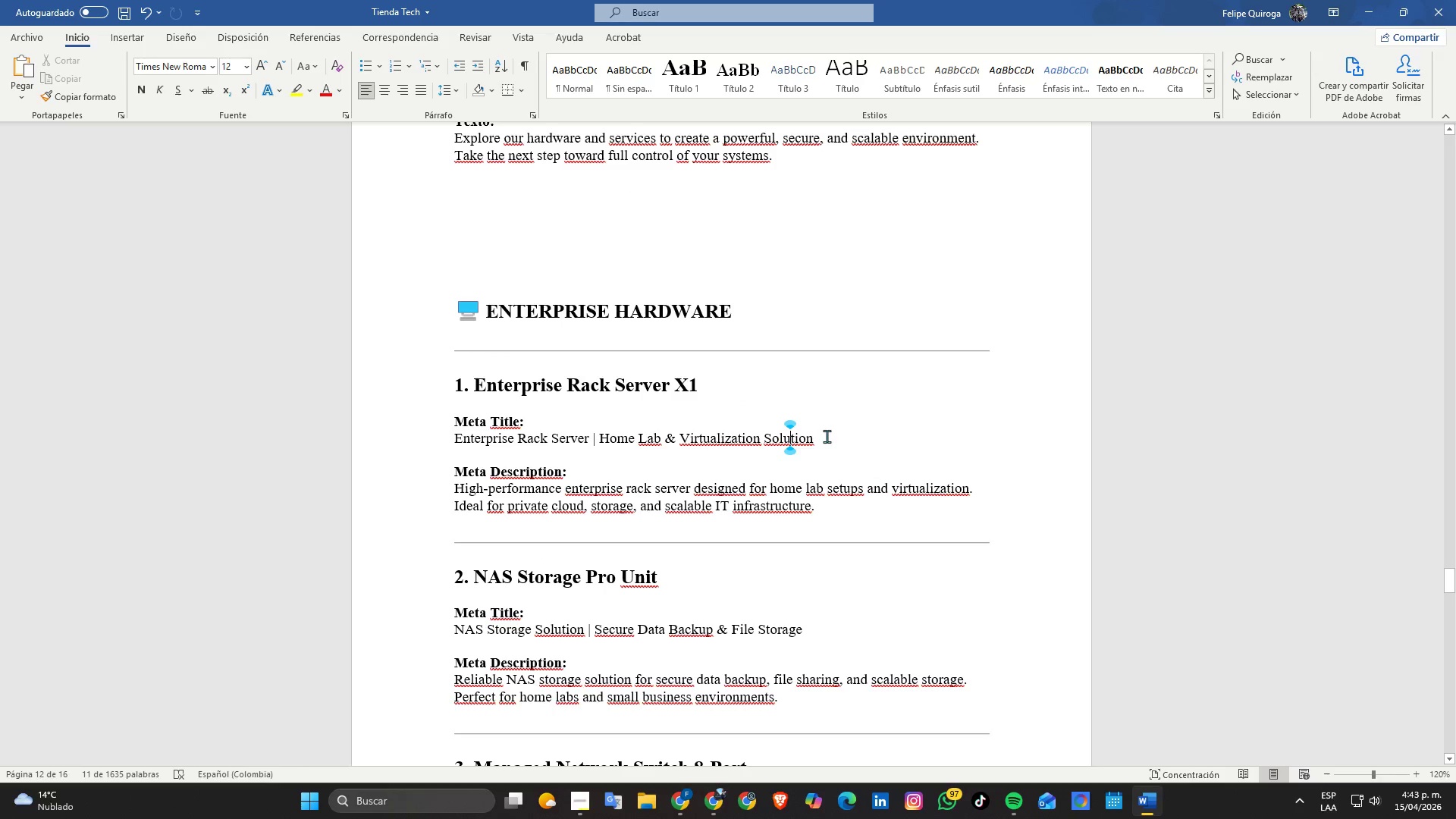 
left_click_drag(start_coordinate=[827, 436], to_coordinate=[448, 444])
 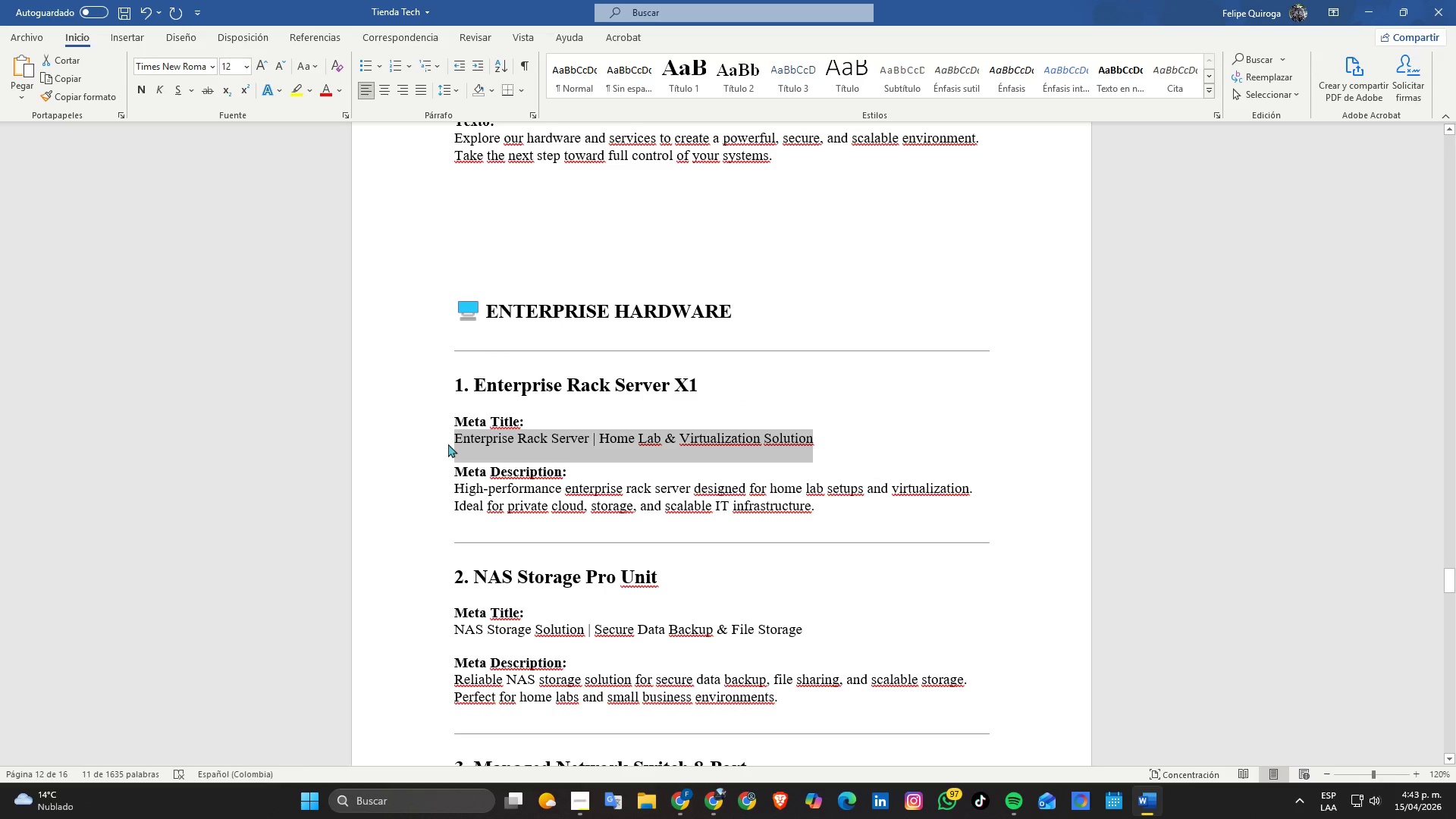 
key(Control+C)
 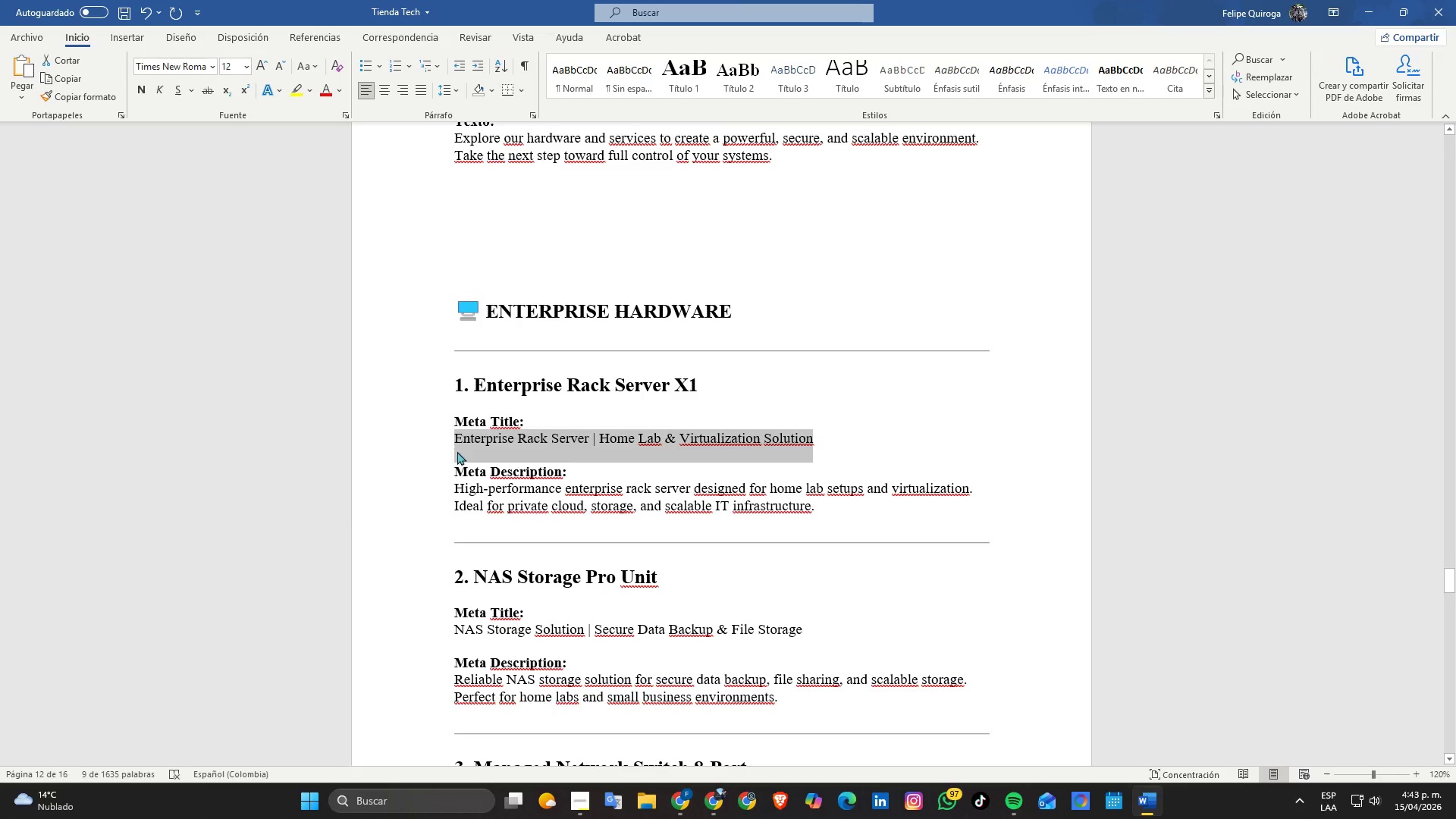 
key(Alt+AltLeft)
 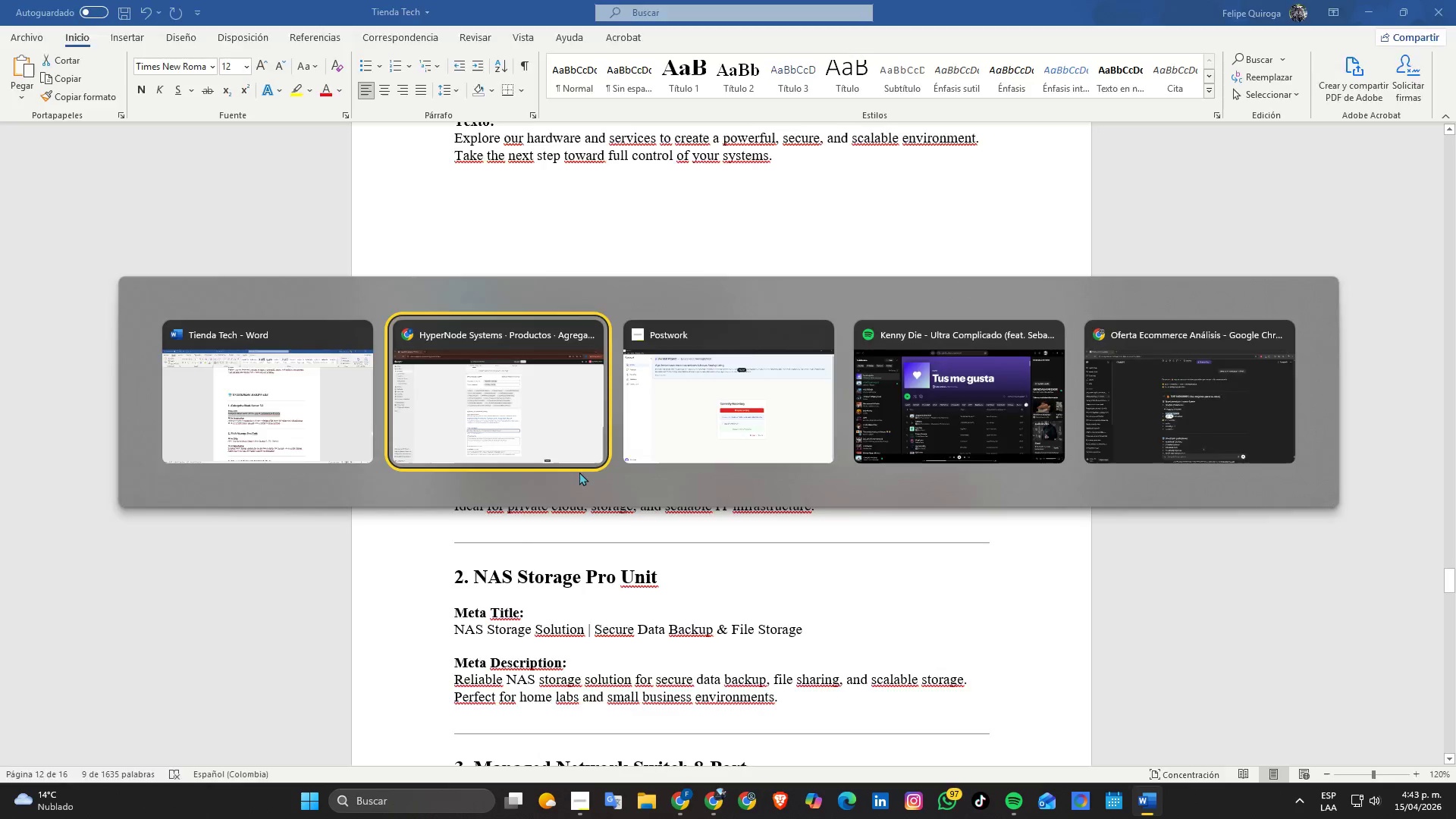 
key(Alt+Tab)
 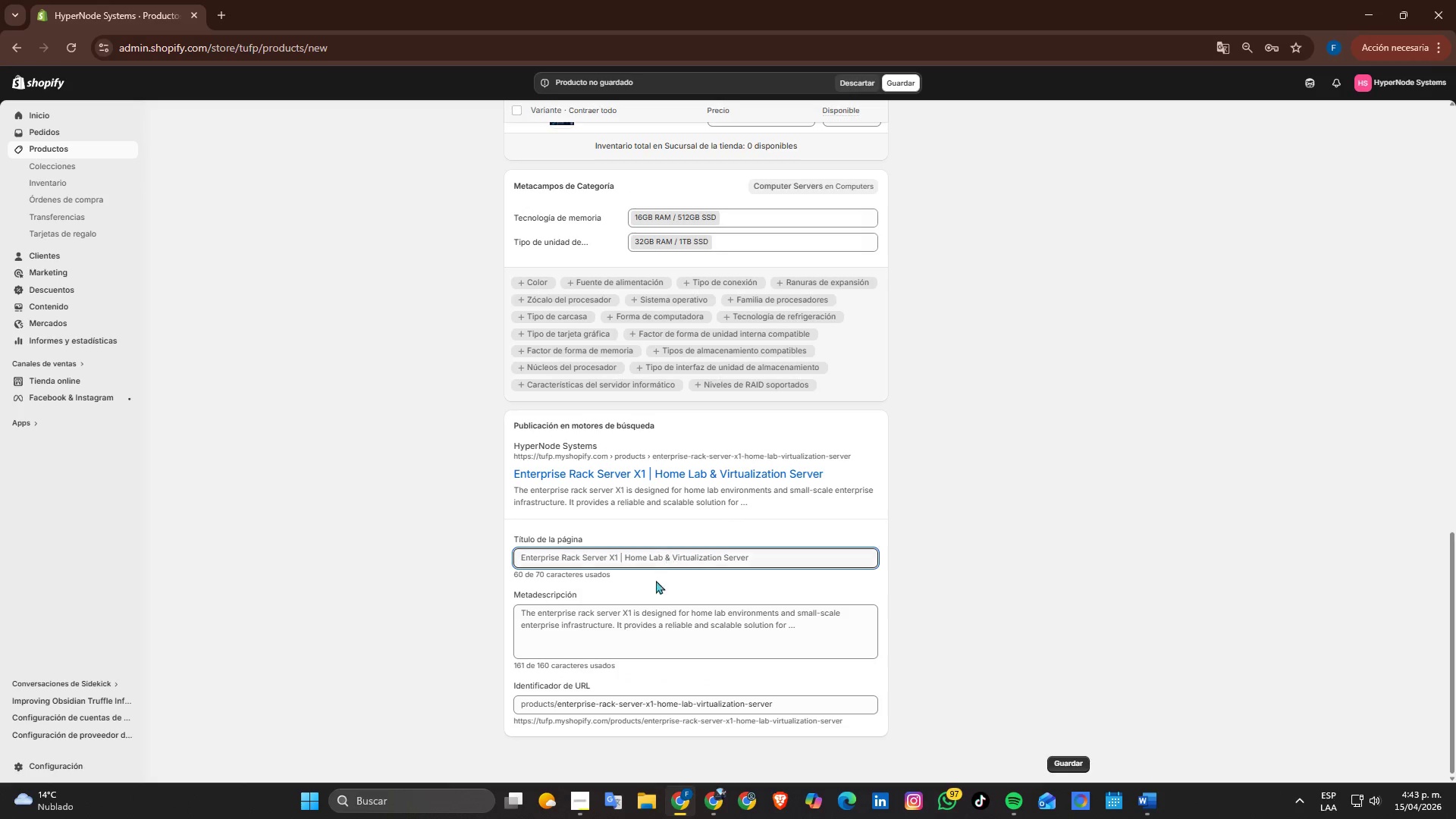 
left_click([658, 562])
 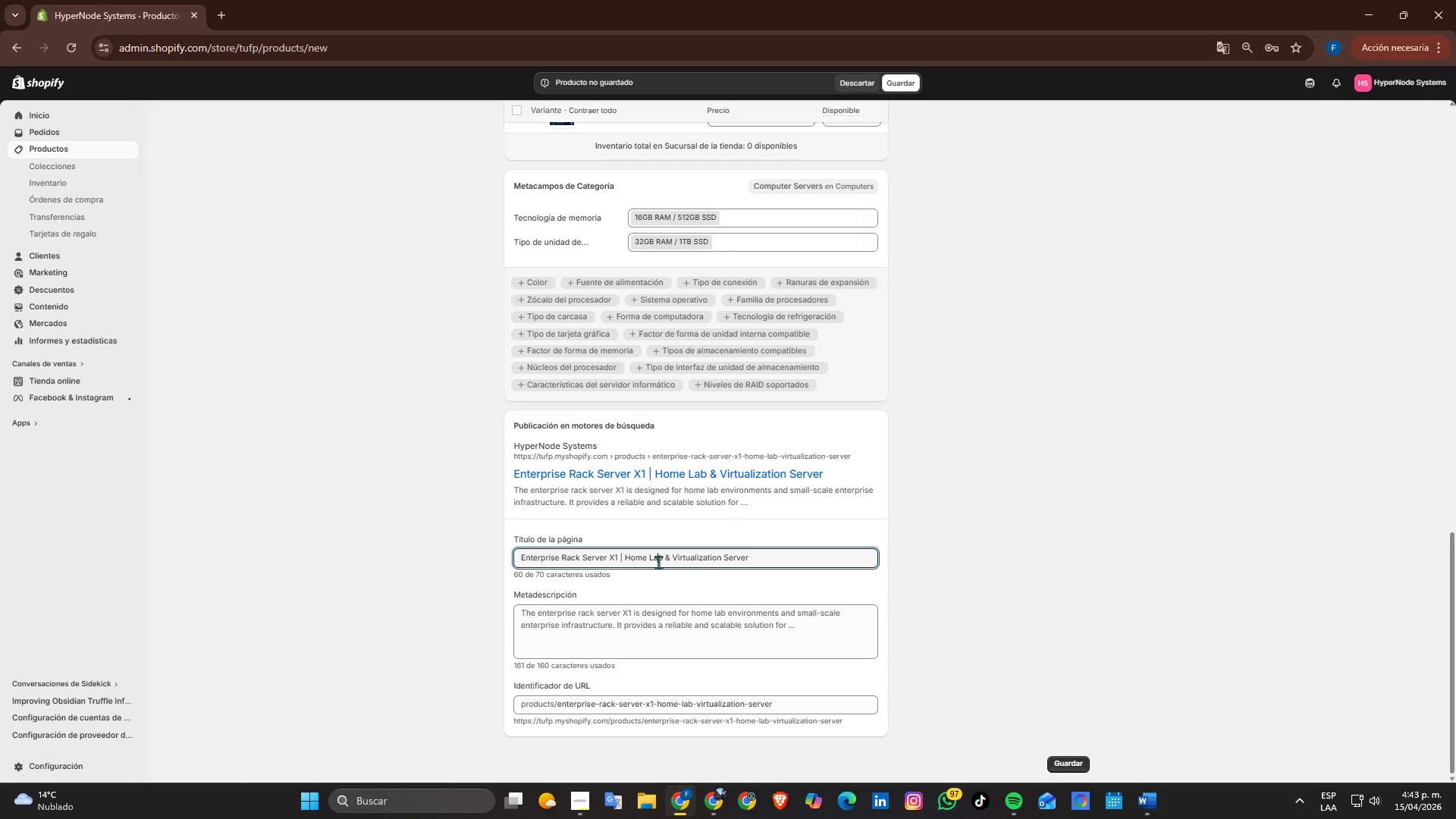 
key(Control+ControlLeft)
 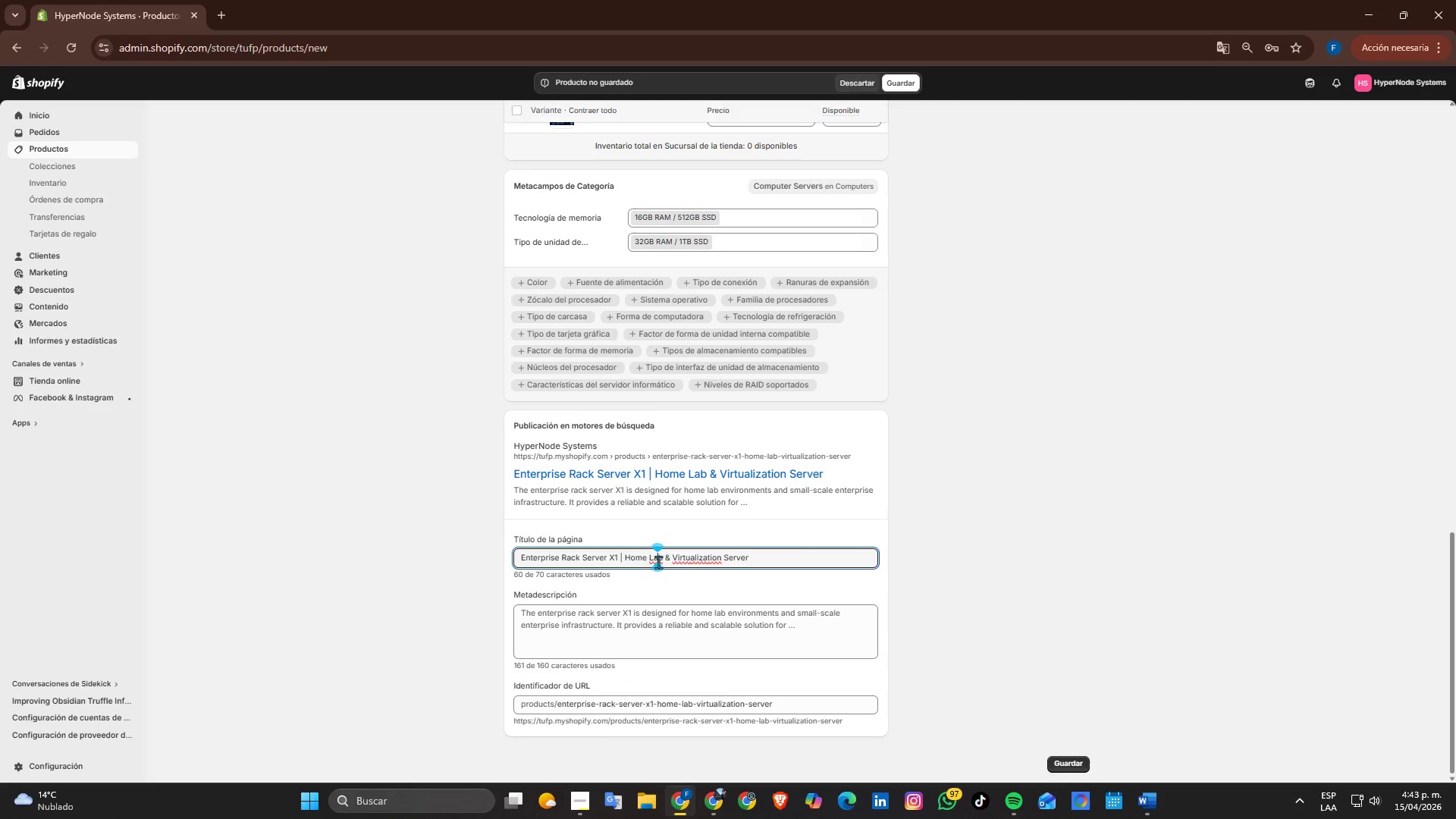 
key(Control+V)
 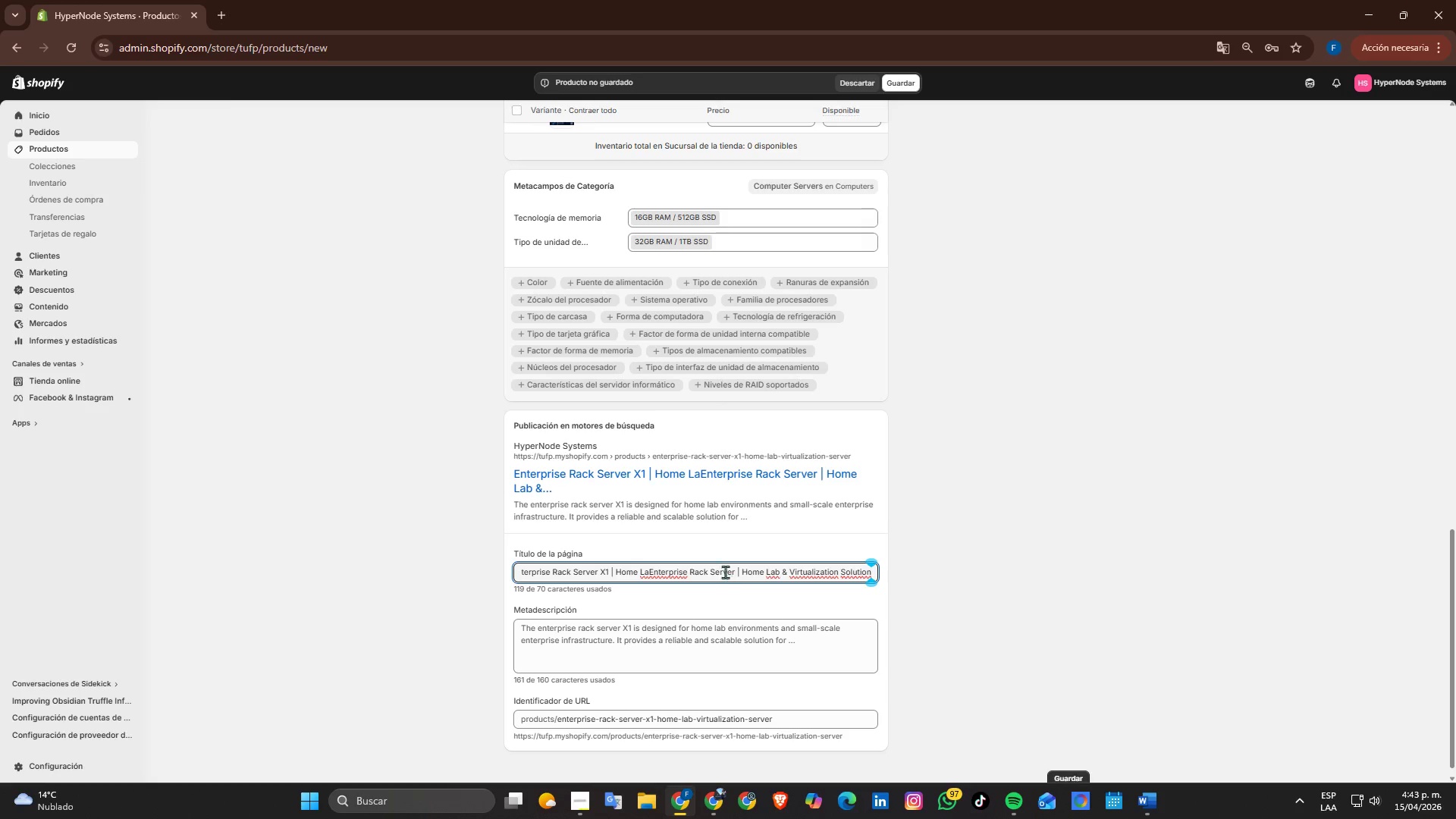 
double_click([725, 571])
 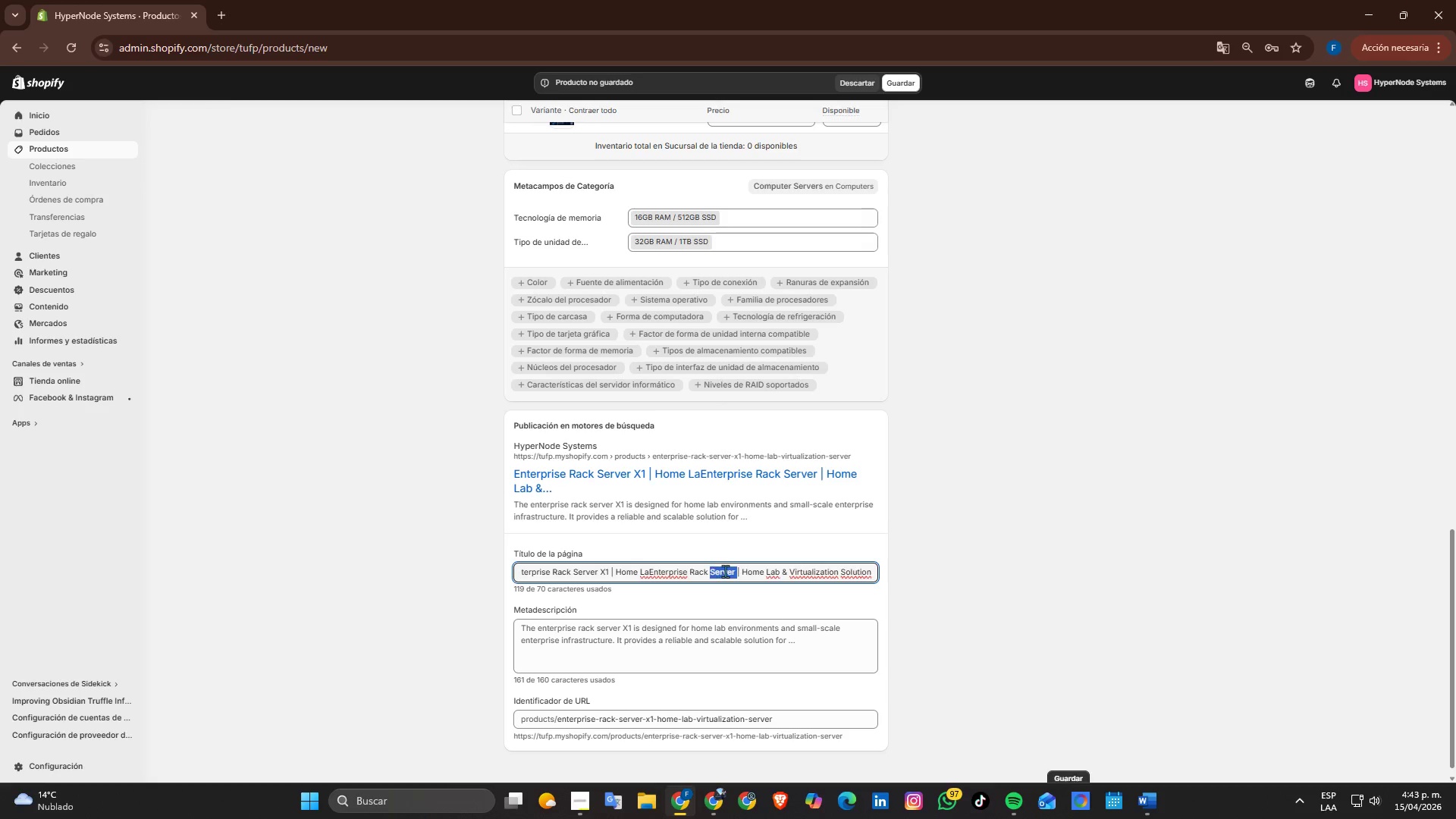 
triple_click([725, 571])
 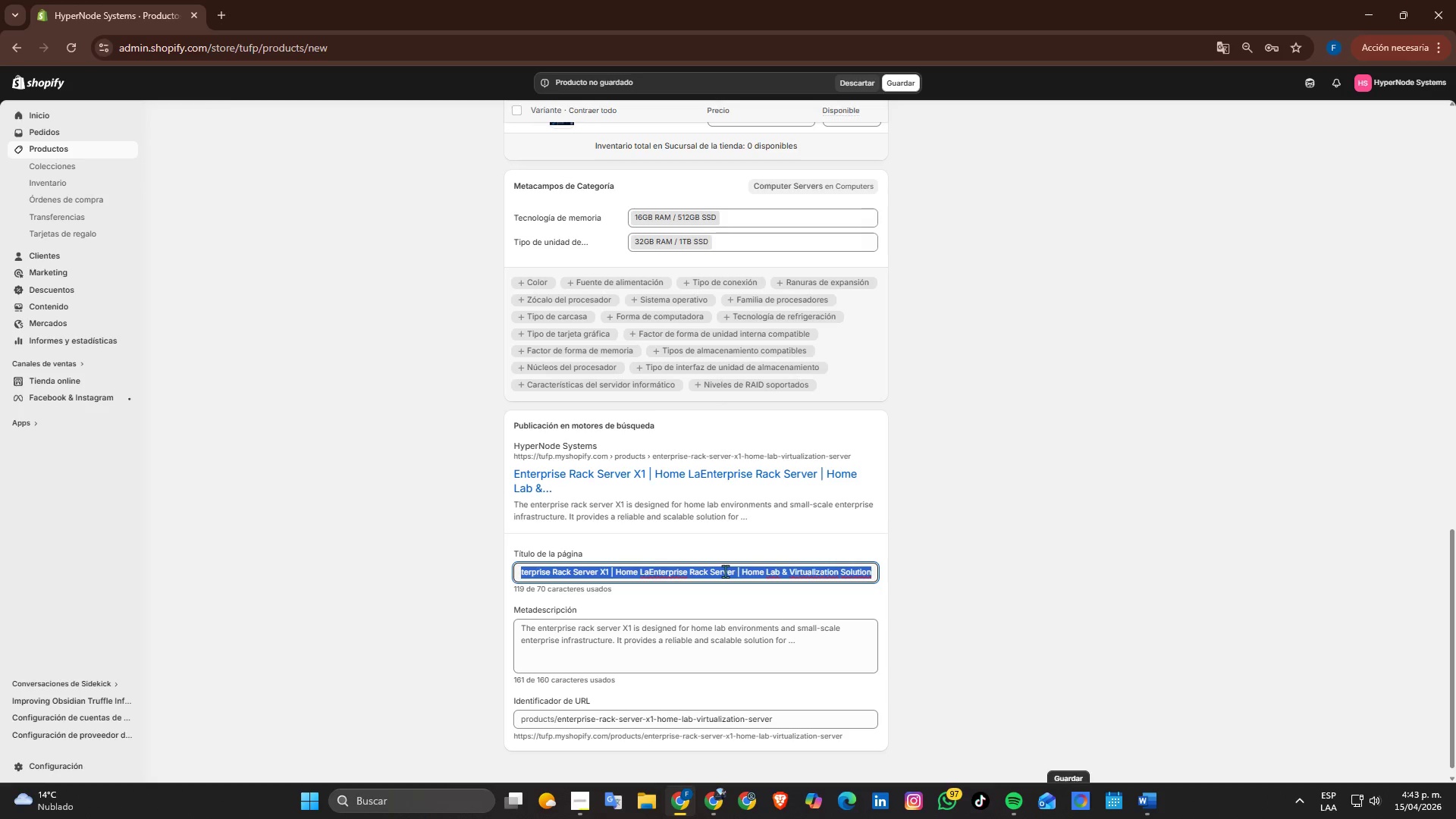 
key(Control+ControlLeft)
 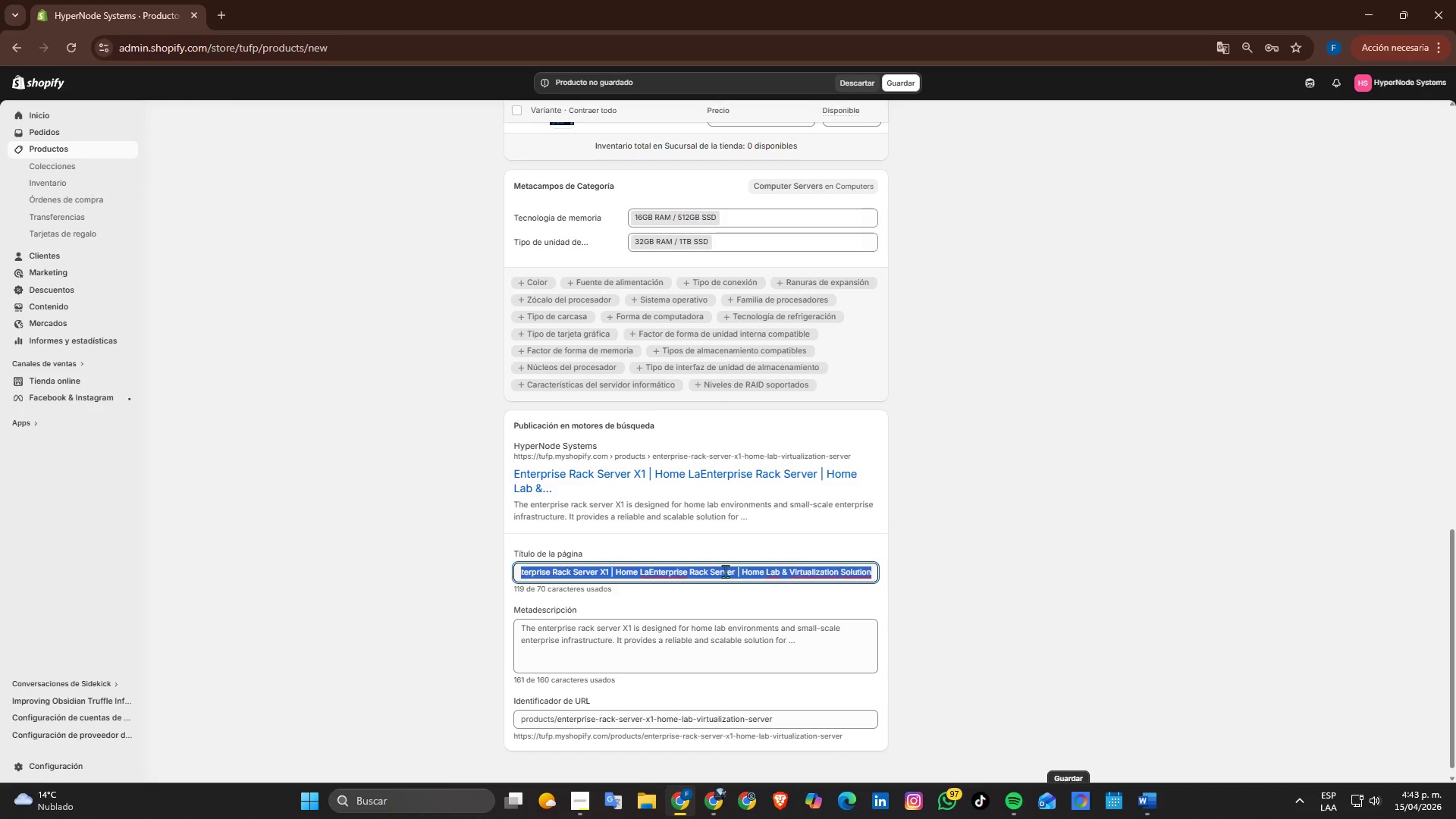 
key(Control+V)
 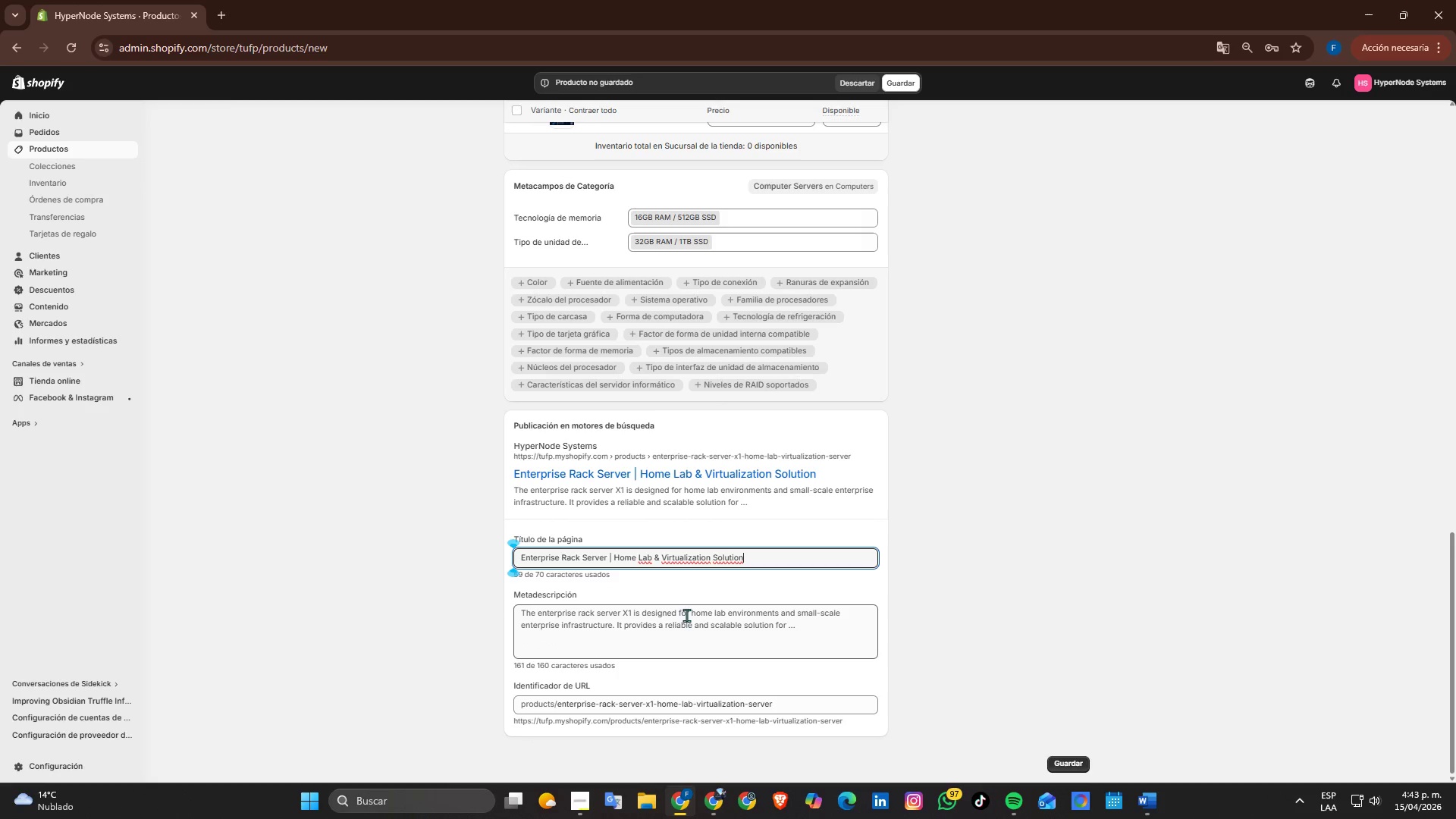 
left_click([673, 632])
 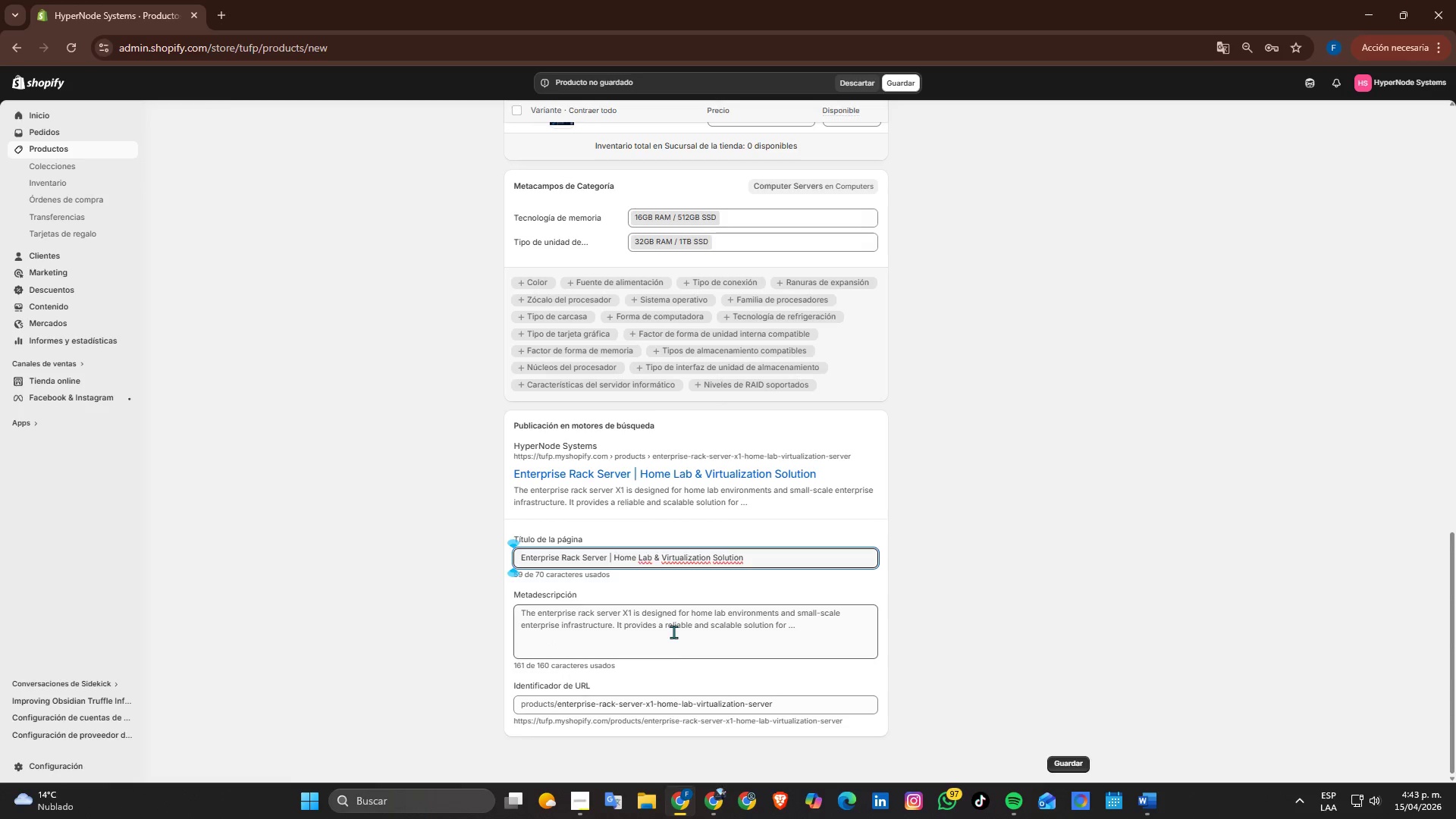 
key(Alt+AltLeft)
 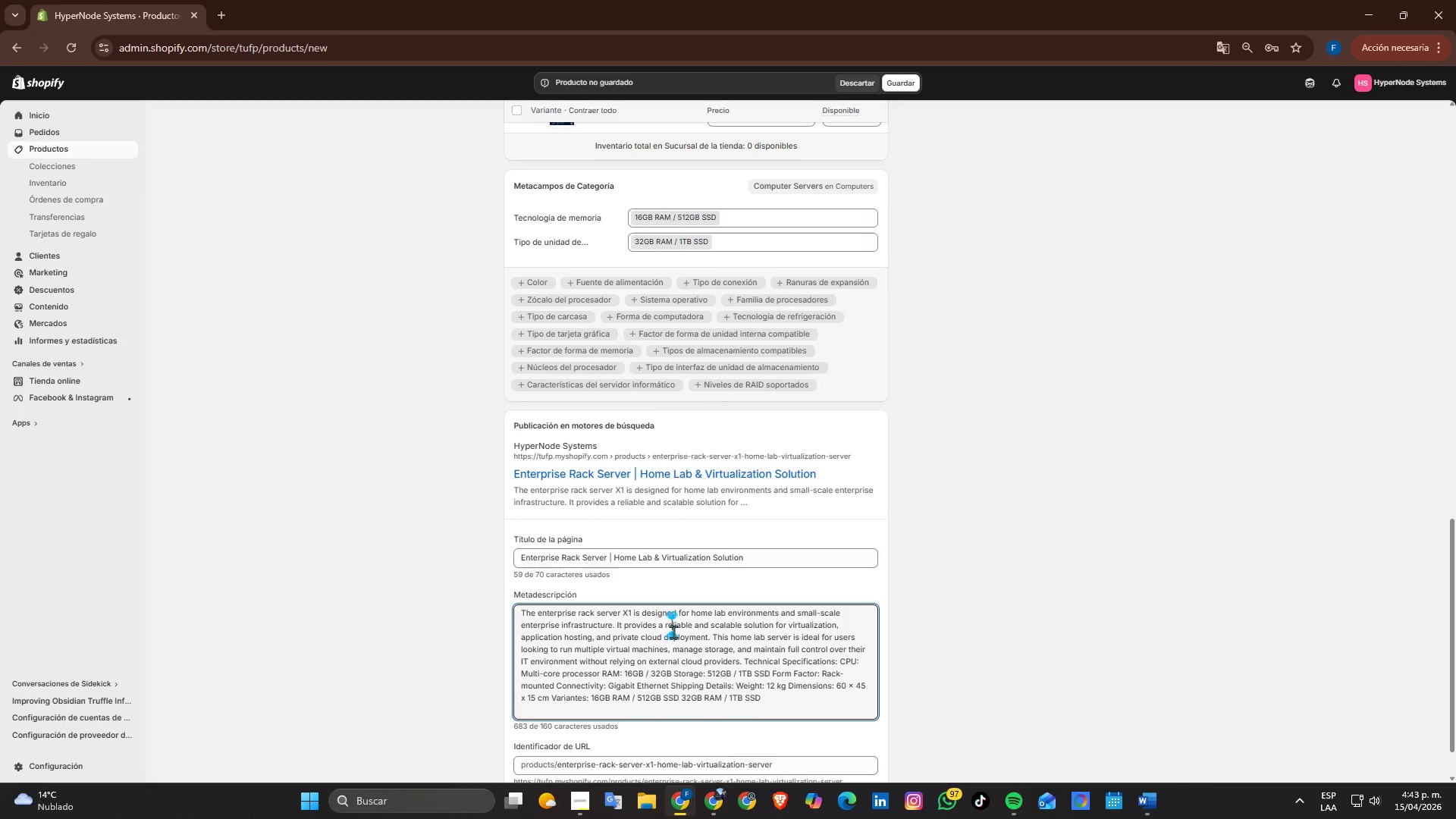 
key(Alt+Tab)
 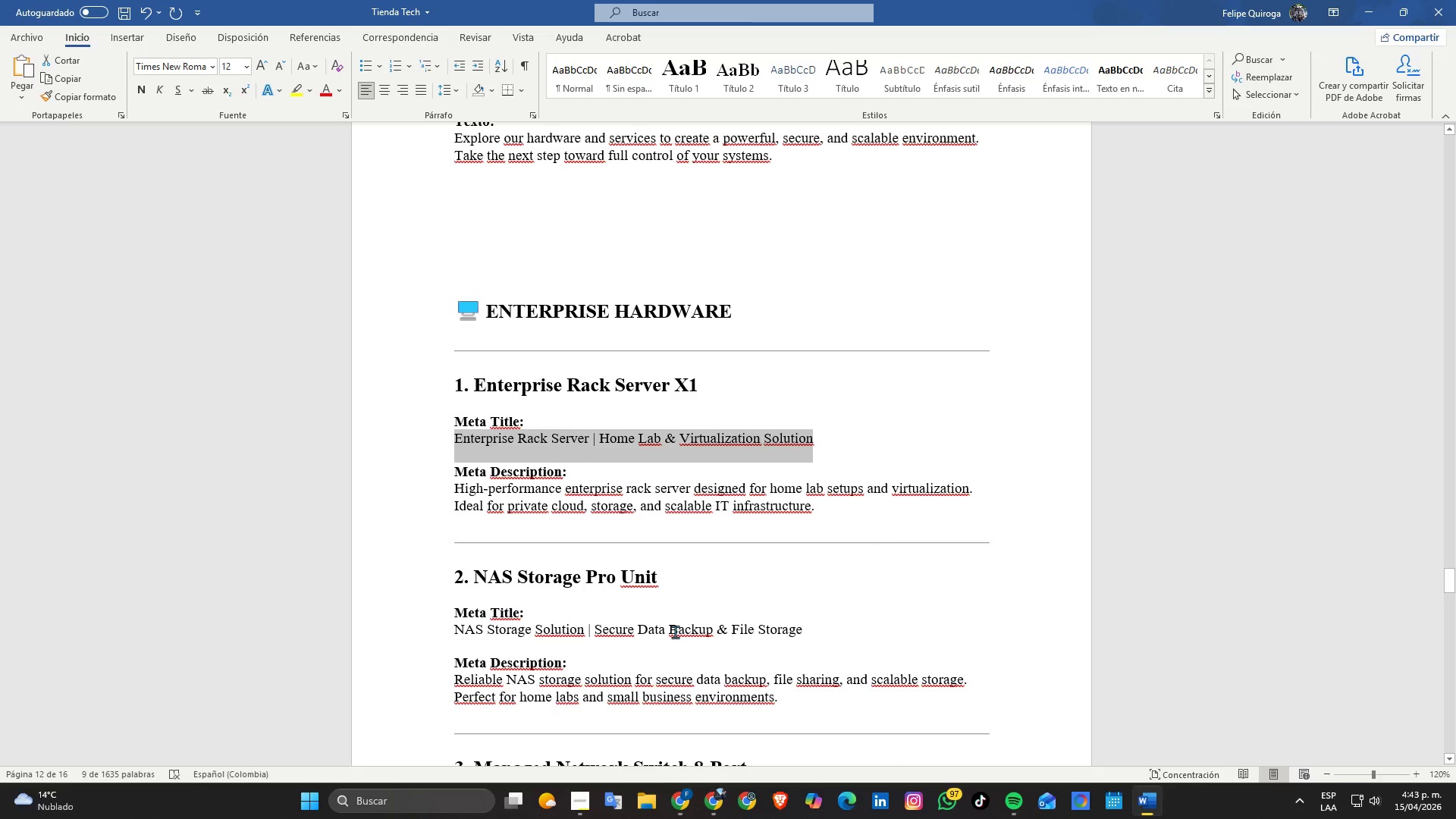 
key(Alt+AltLeft)
 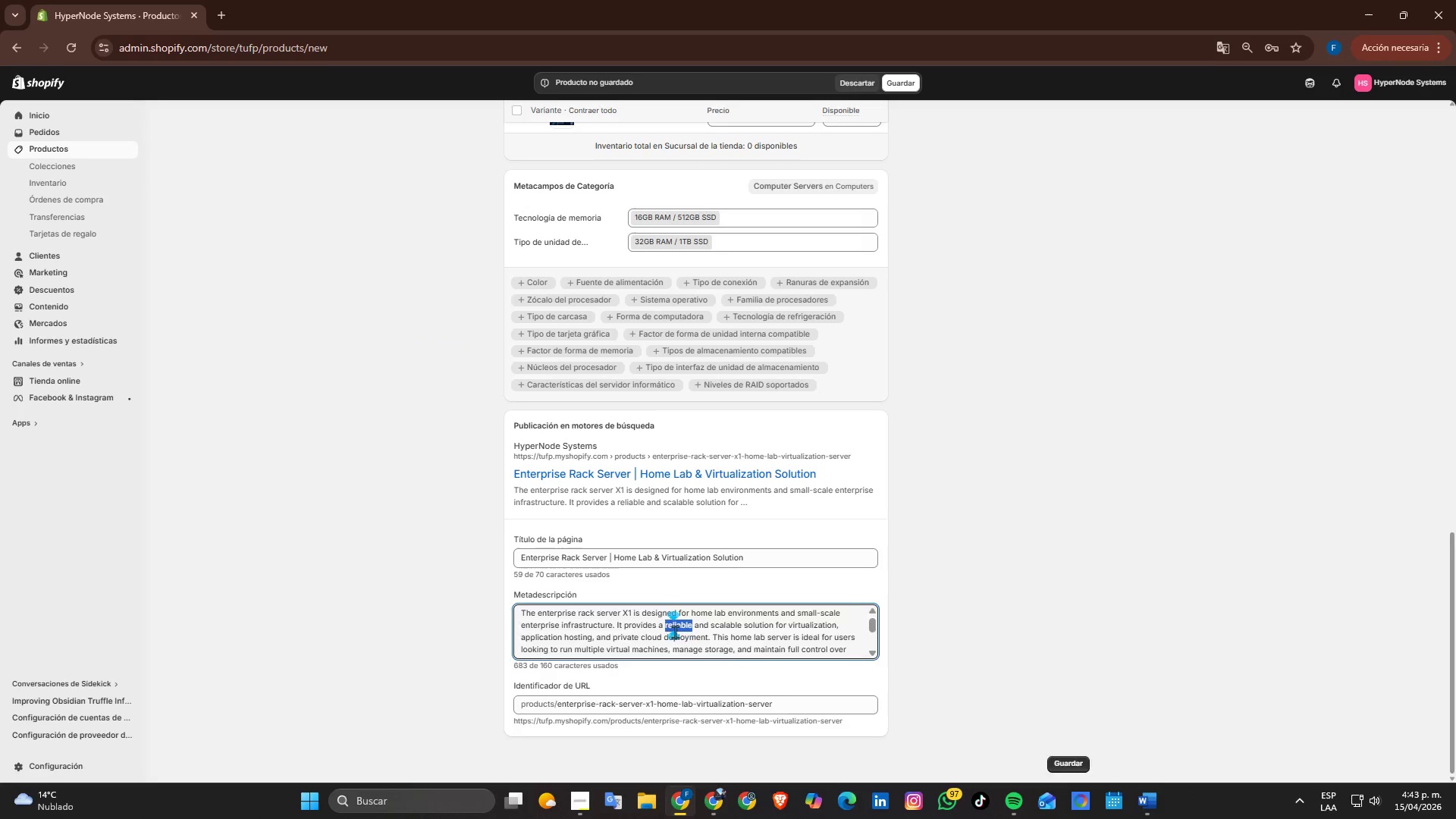 
key(Alt+Tab)
 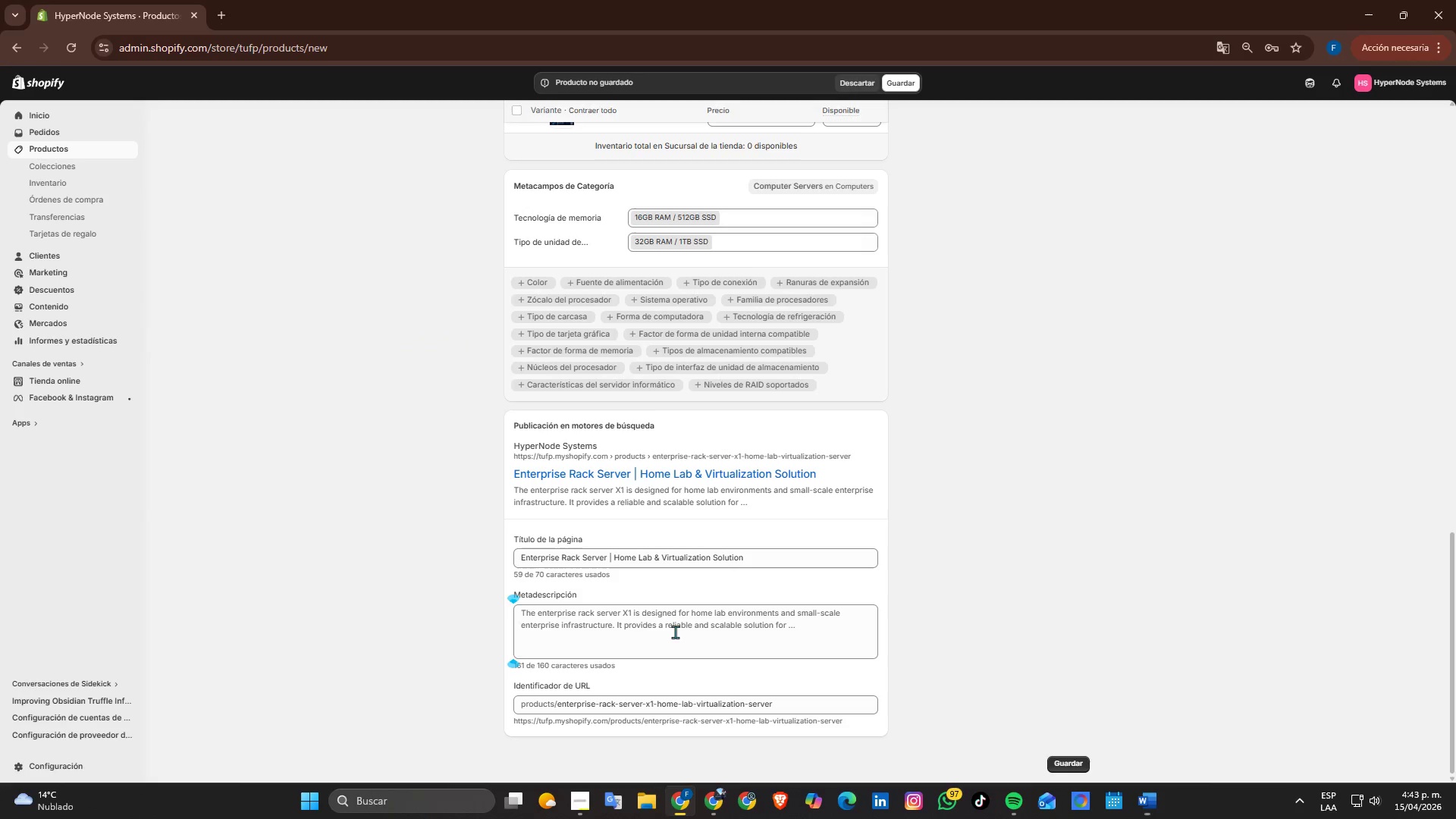 
double_click([675, 632])
 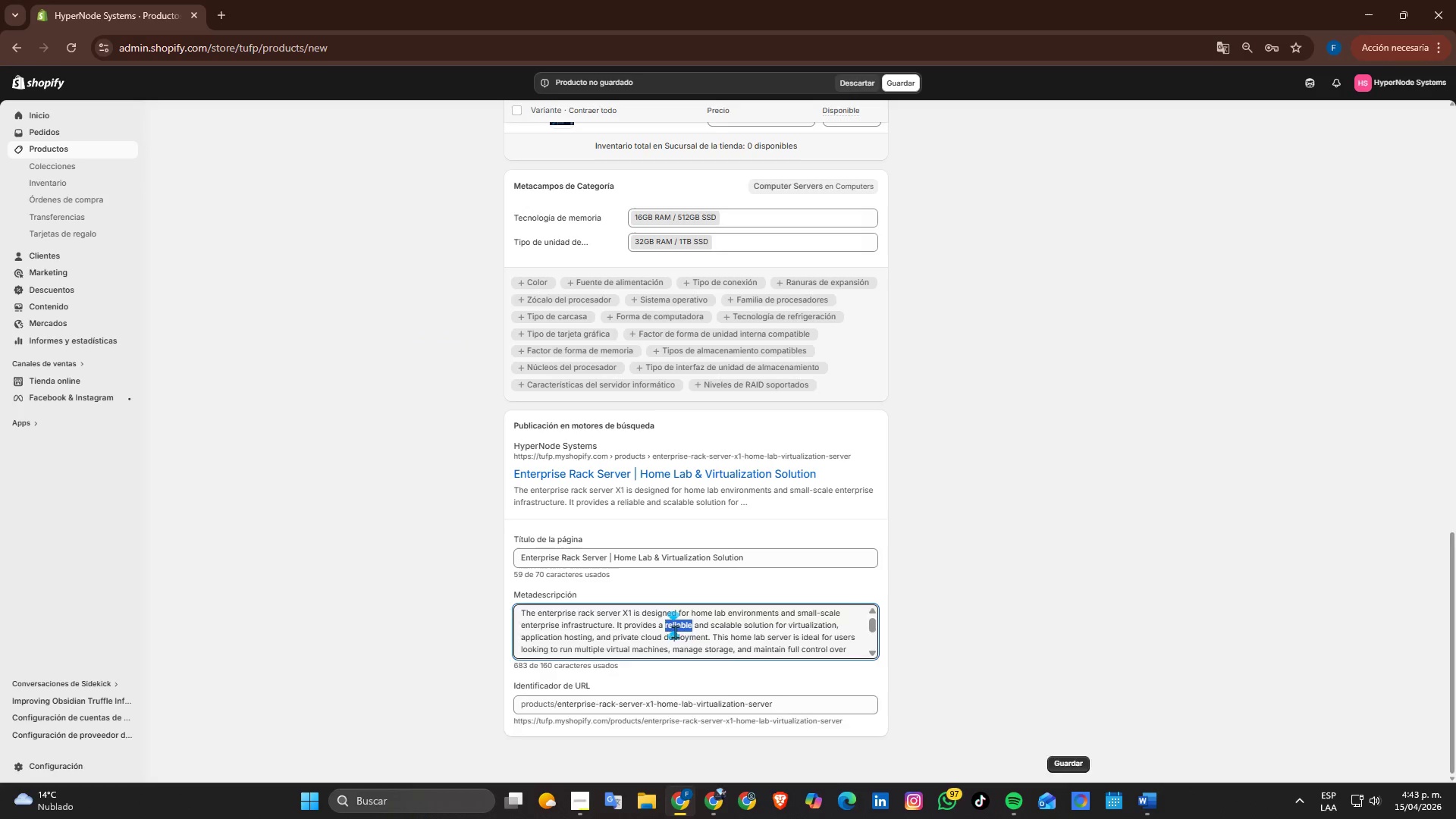 
triple_click([675, 632])
 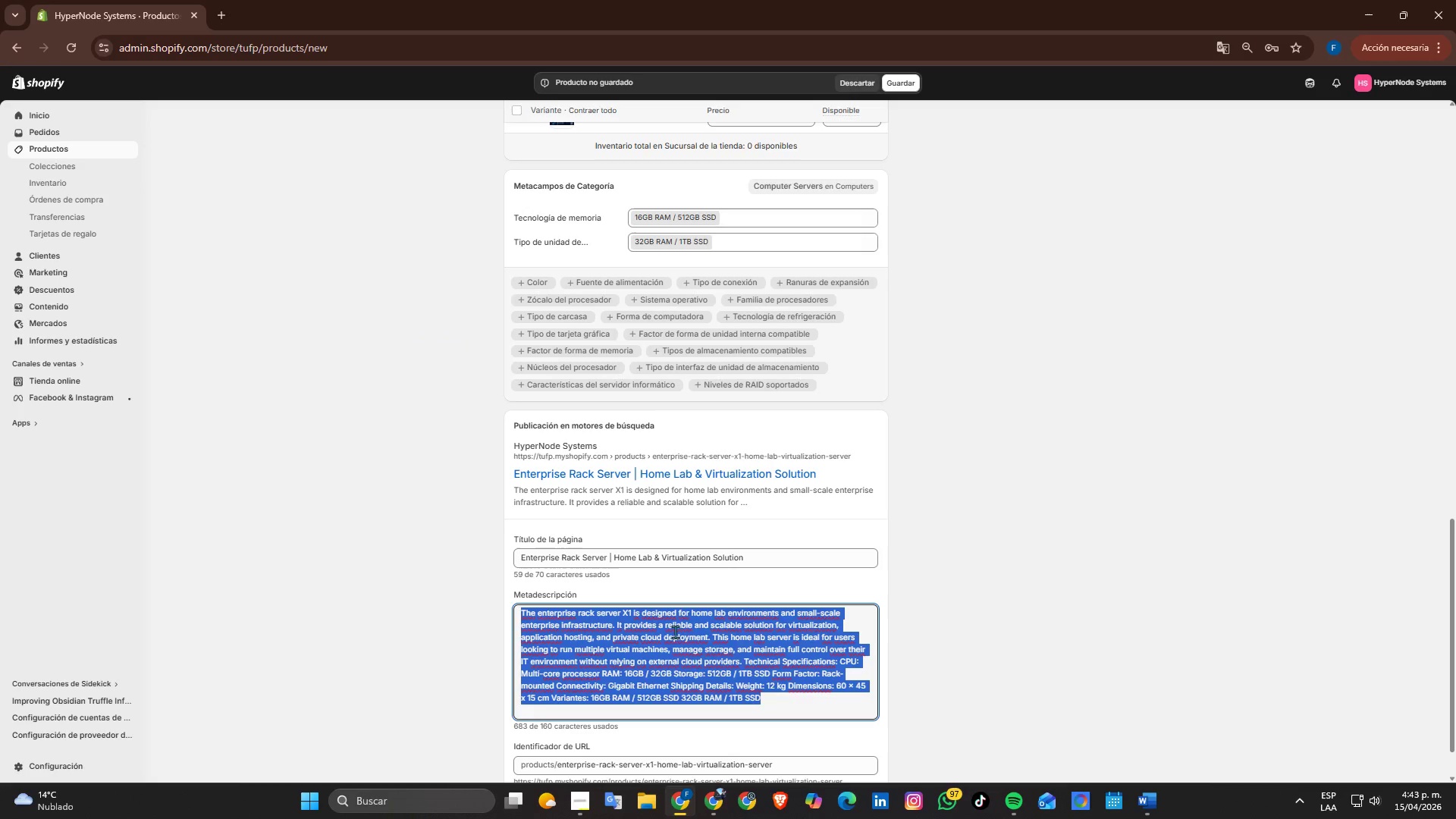 
key(Backspace)
 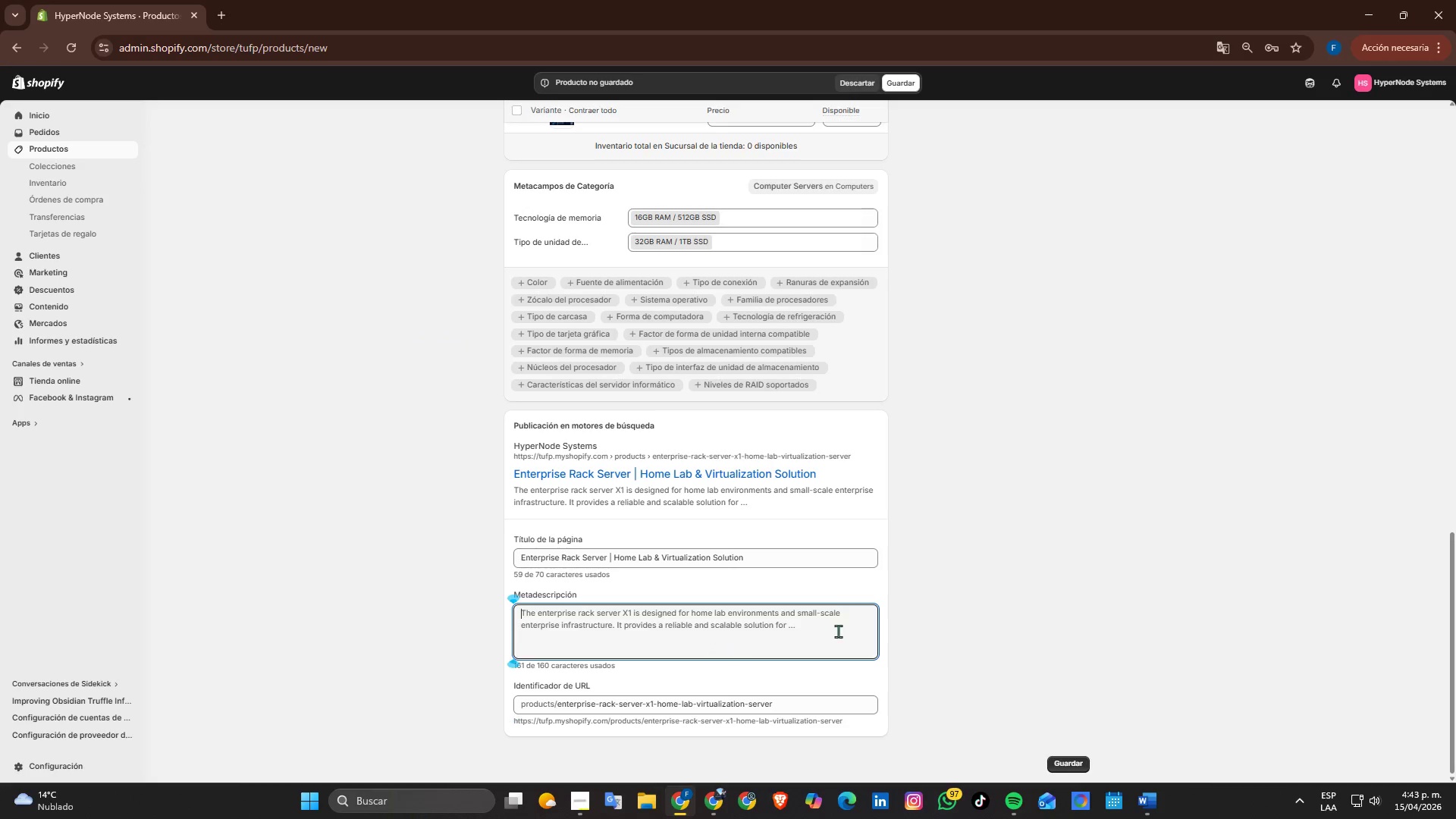 
key(Alt+AltLeft)
 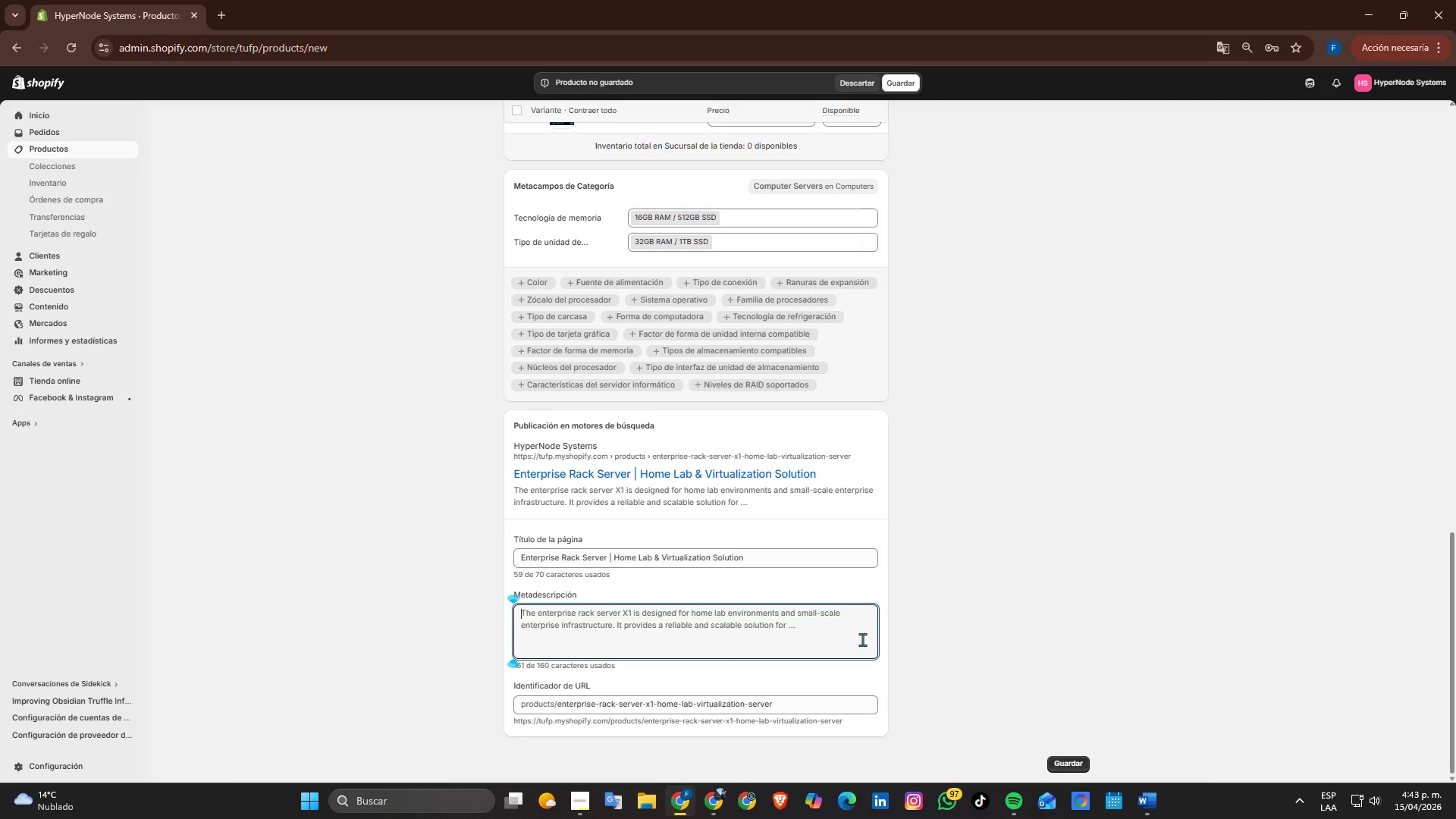 
key(Alt+Tab)
 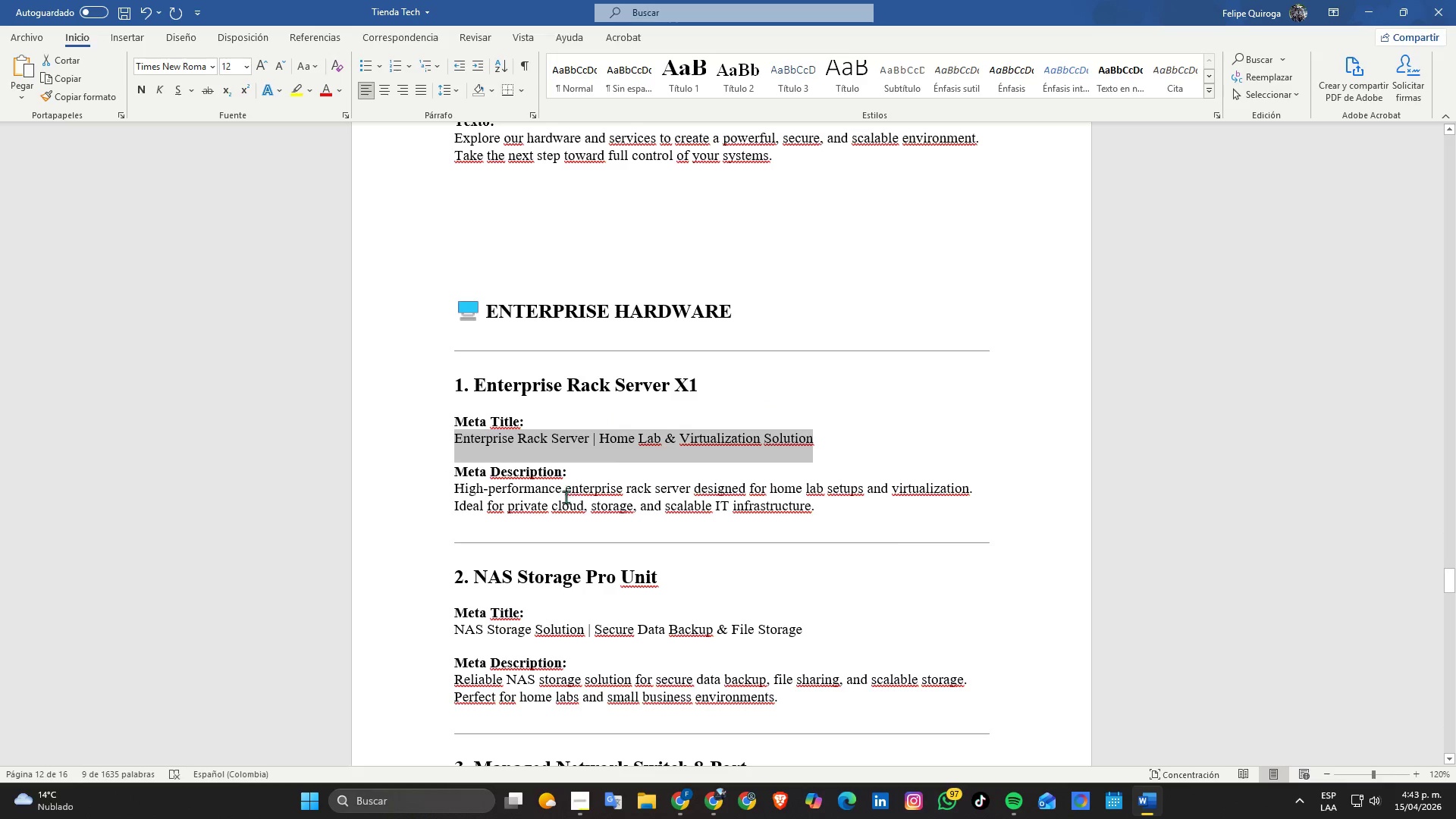 
double_click([565, 497])
 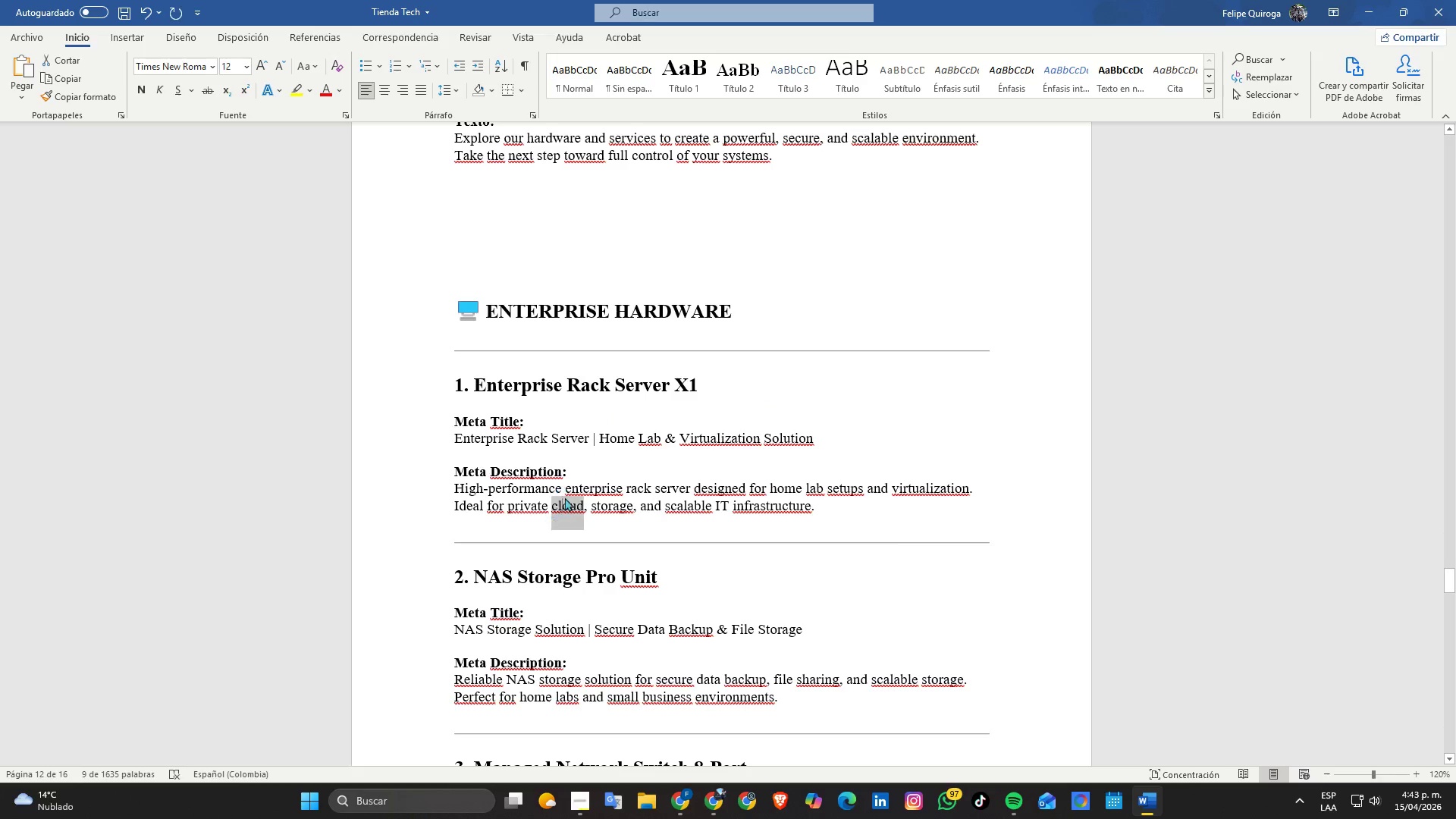 
triple_click([565, 497])
 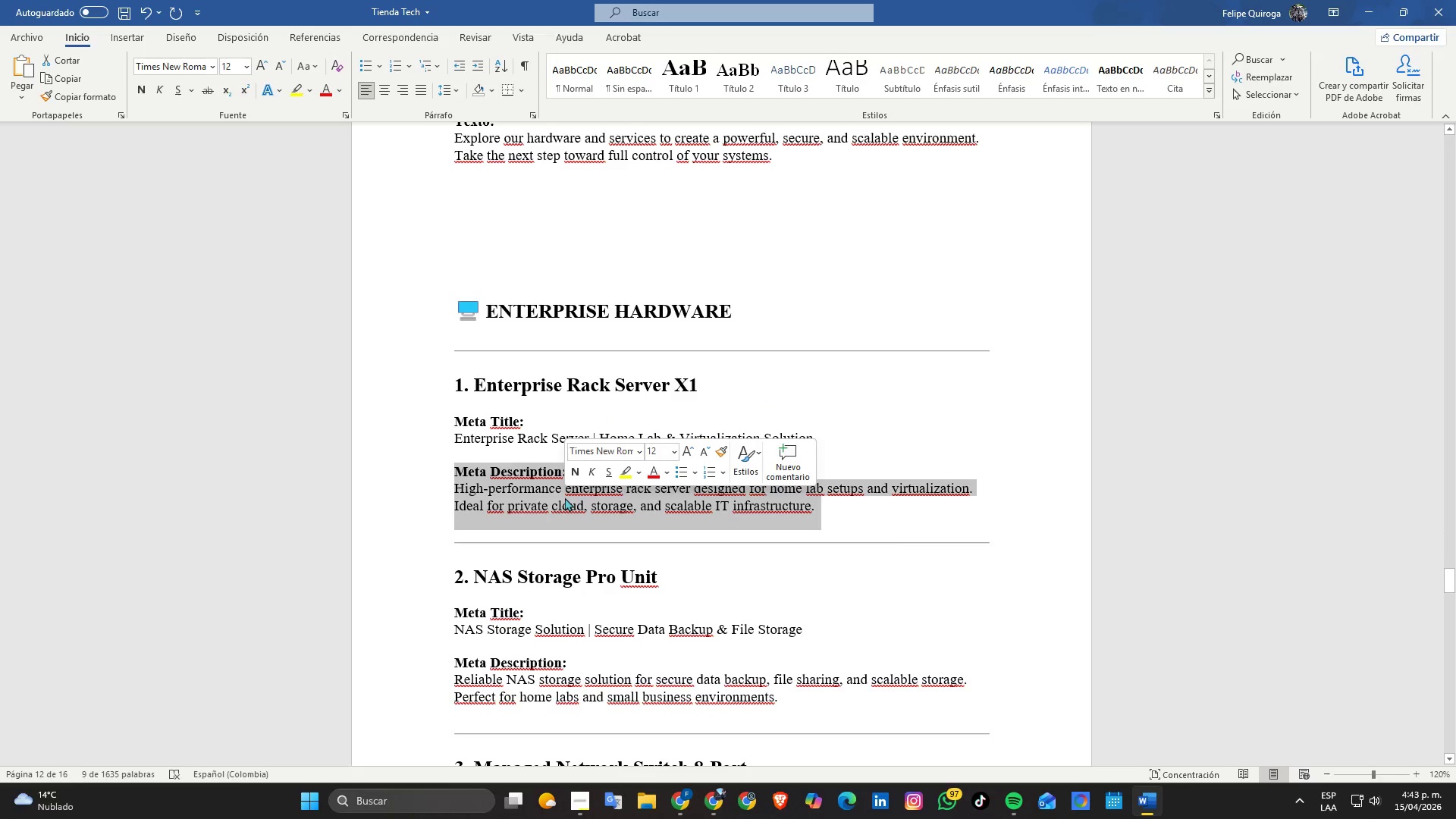 
key(Control+ControlLeft)
 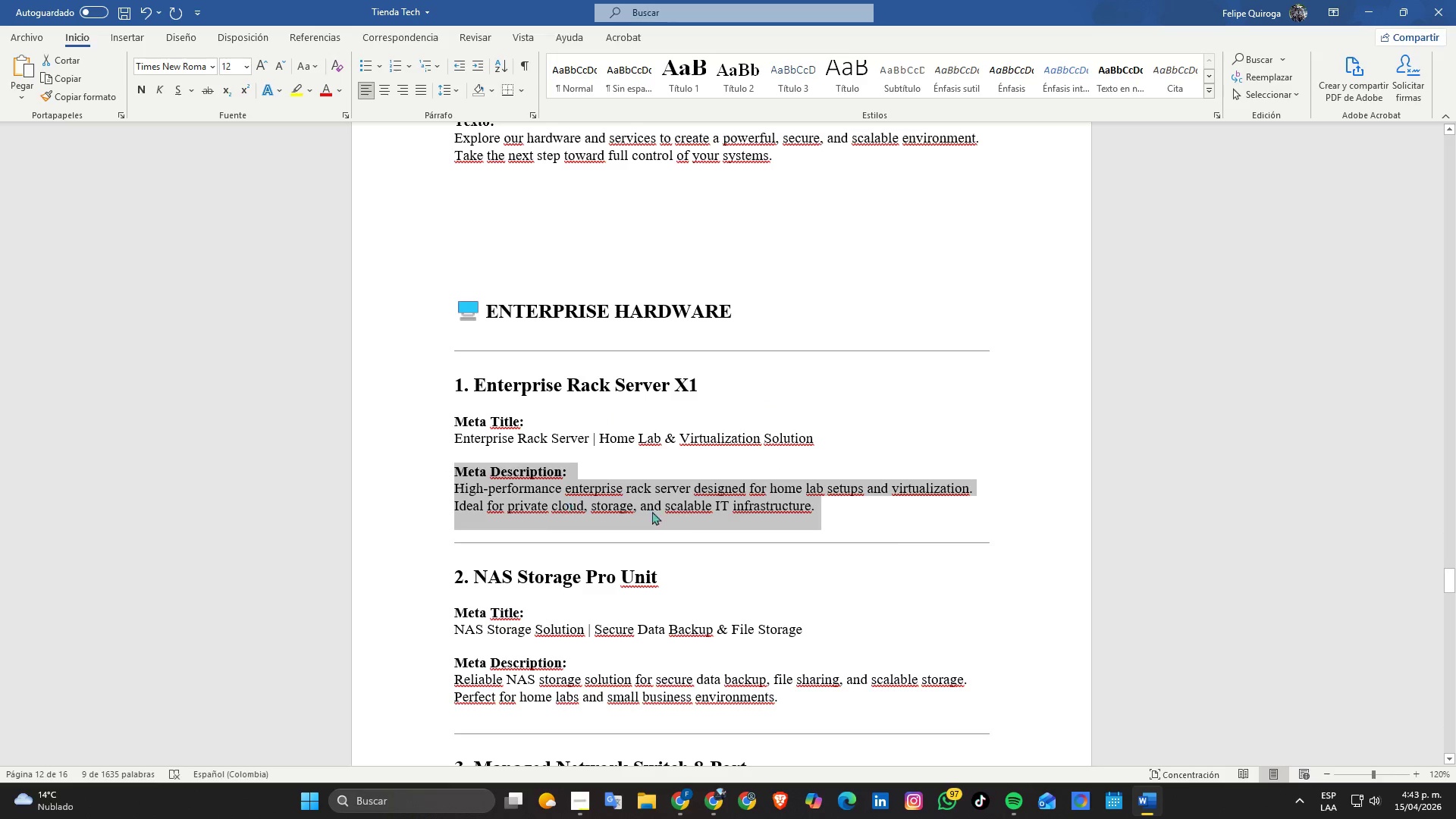 
left_click([684, 511])
 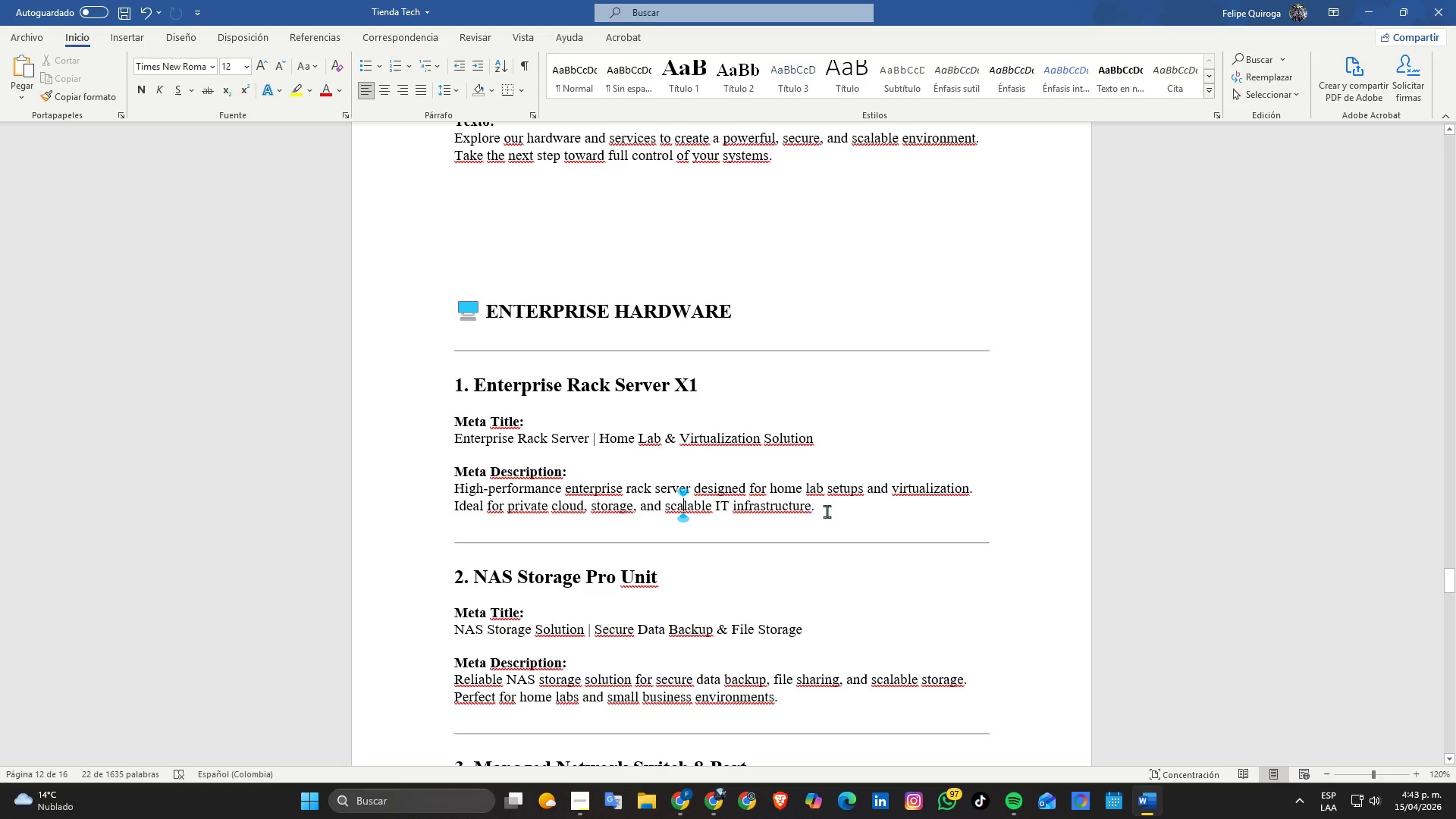 
left_click_drag(start_coordinate=[827, 511], to_coordinate=[429, 494])
 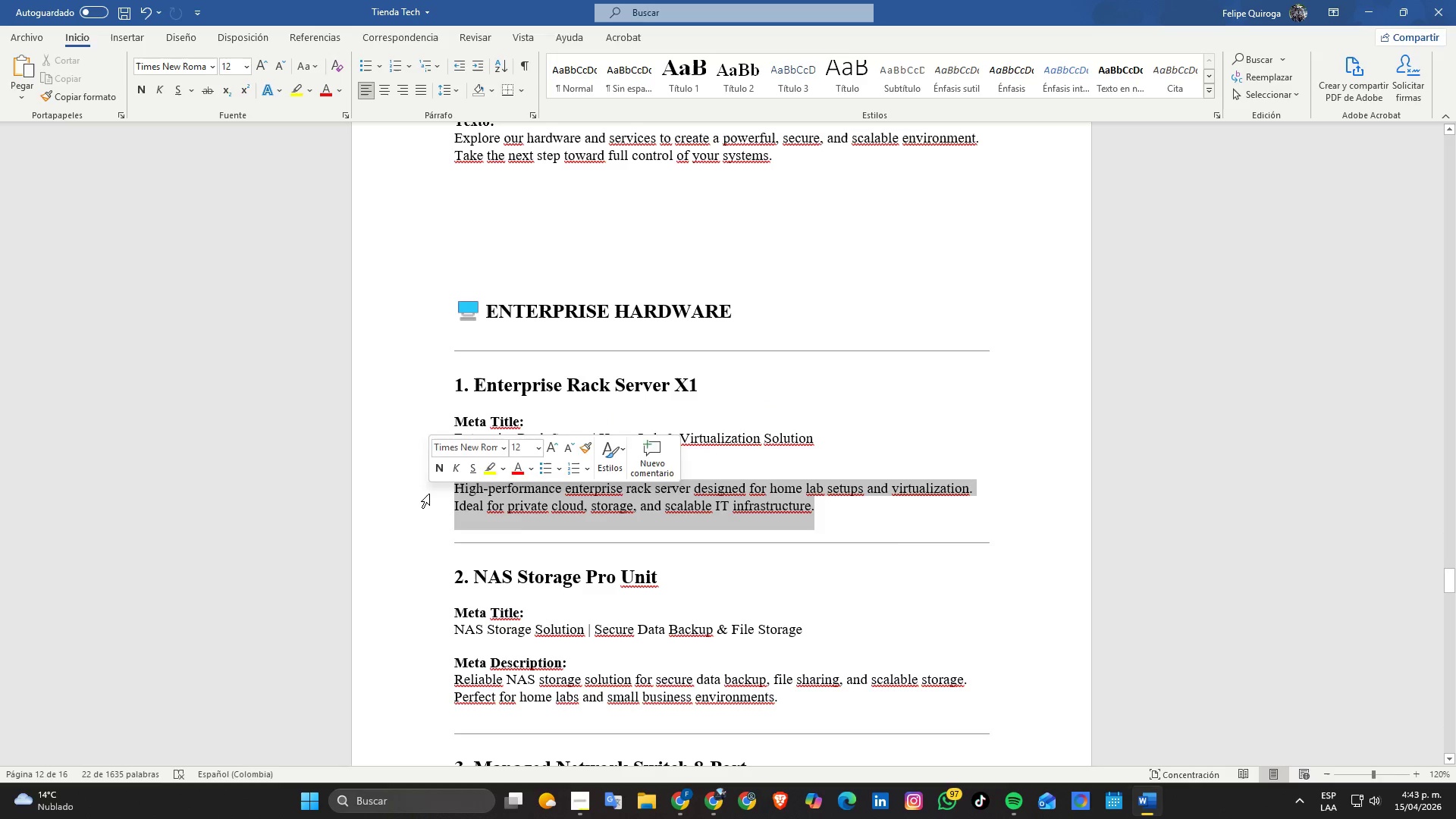 
key(Control+C)
 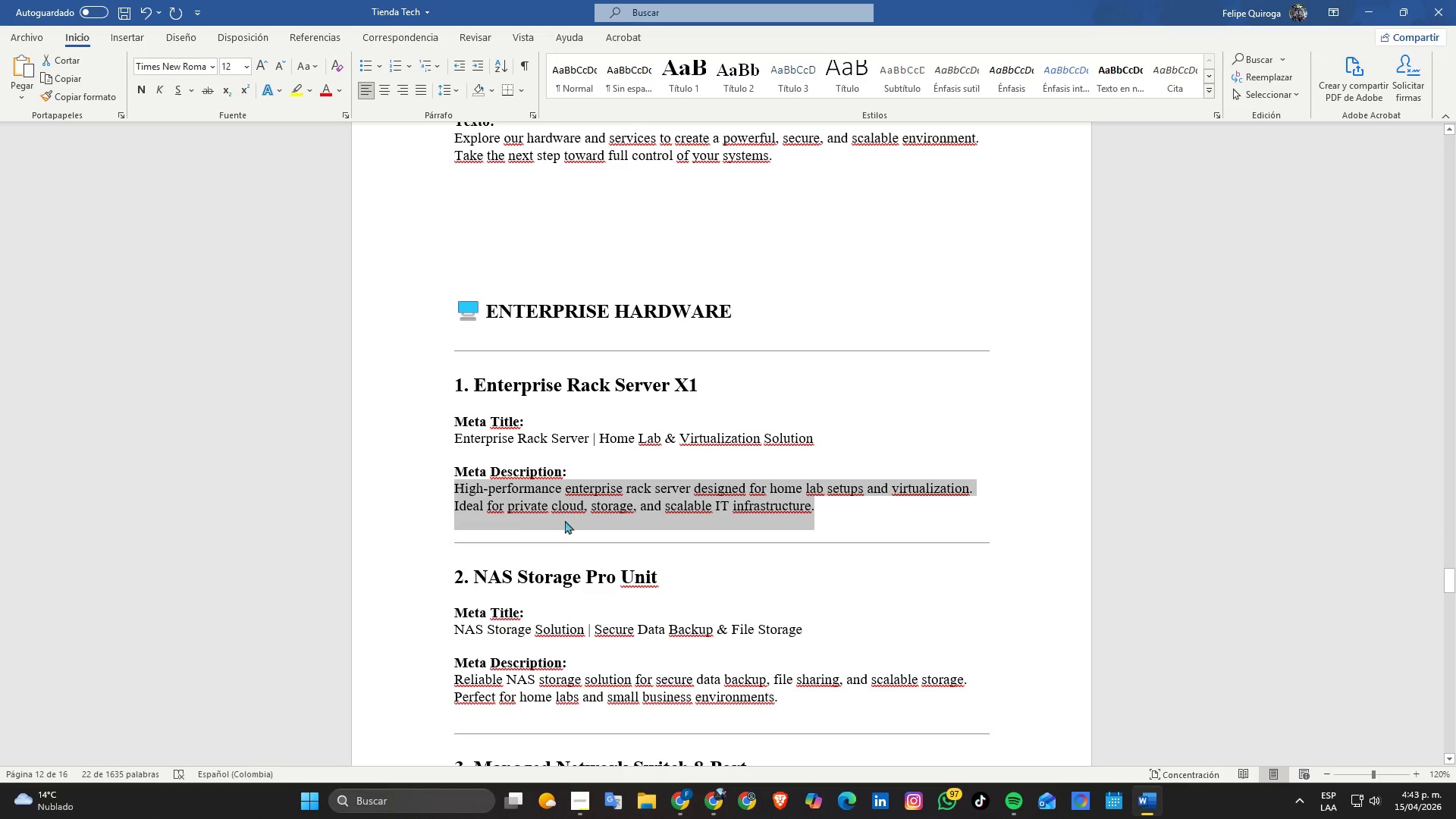 
key(Alt+AltLeft)
 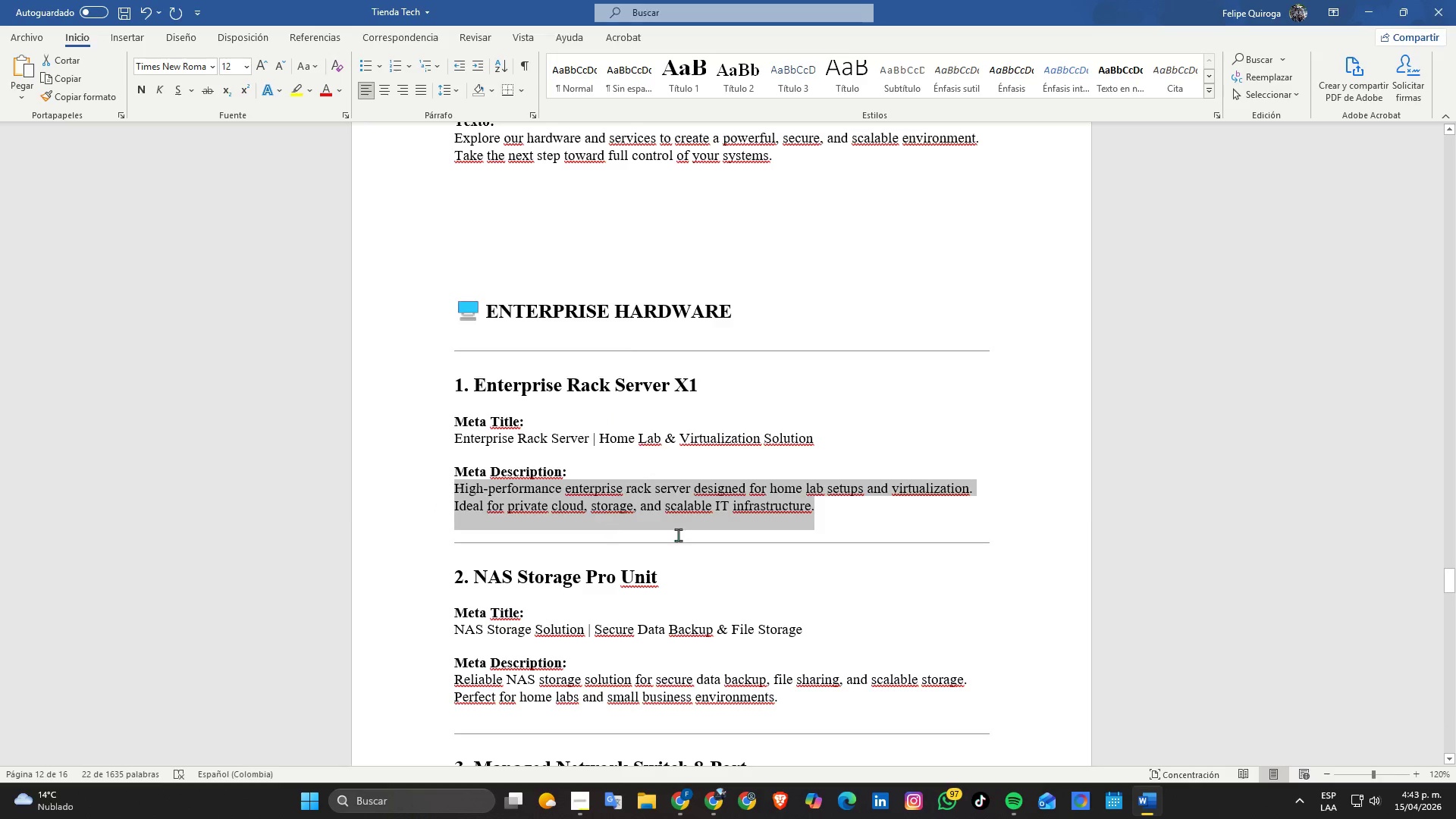 
key(Alt+Tab)
 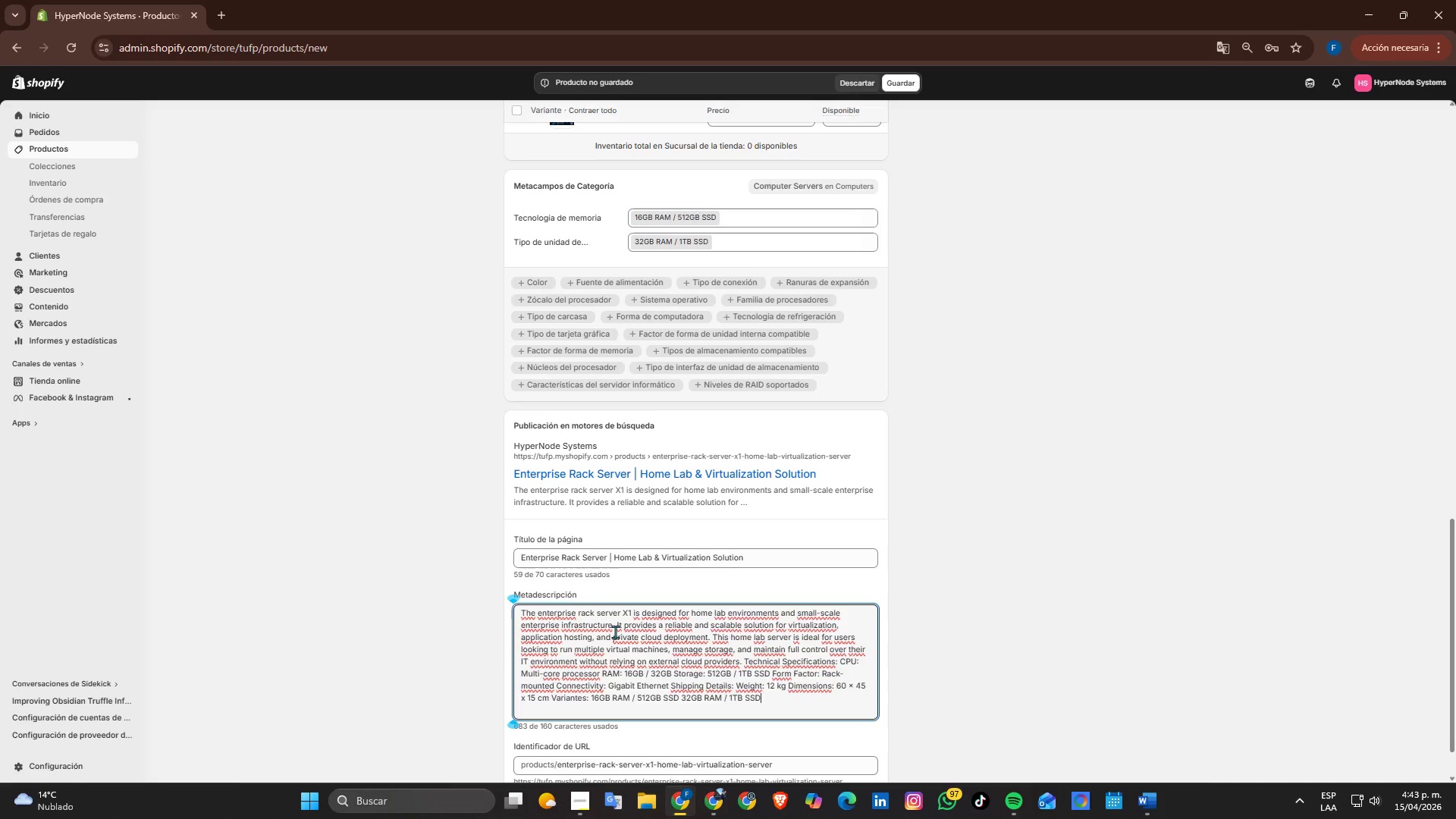 
double_click([615, 632])
 